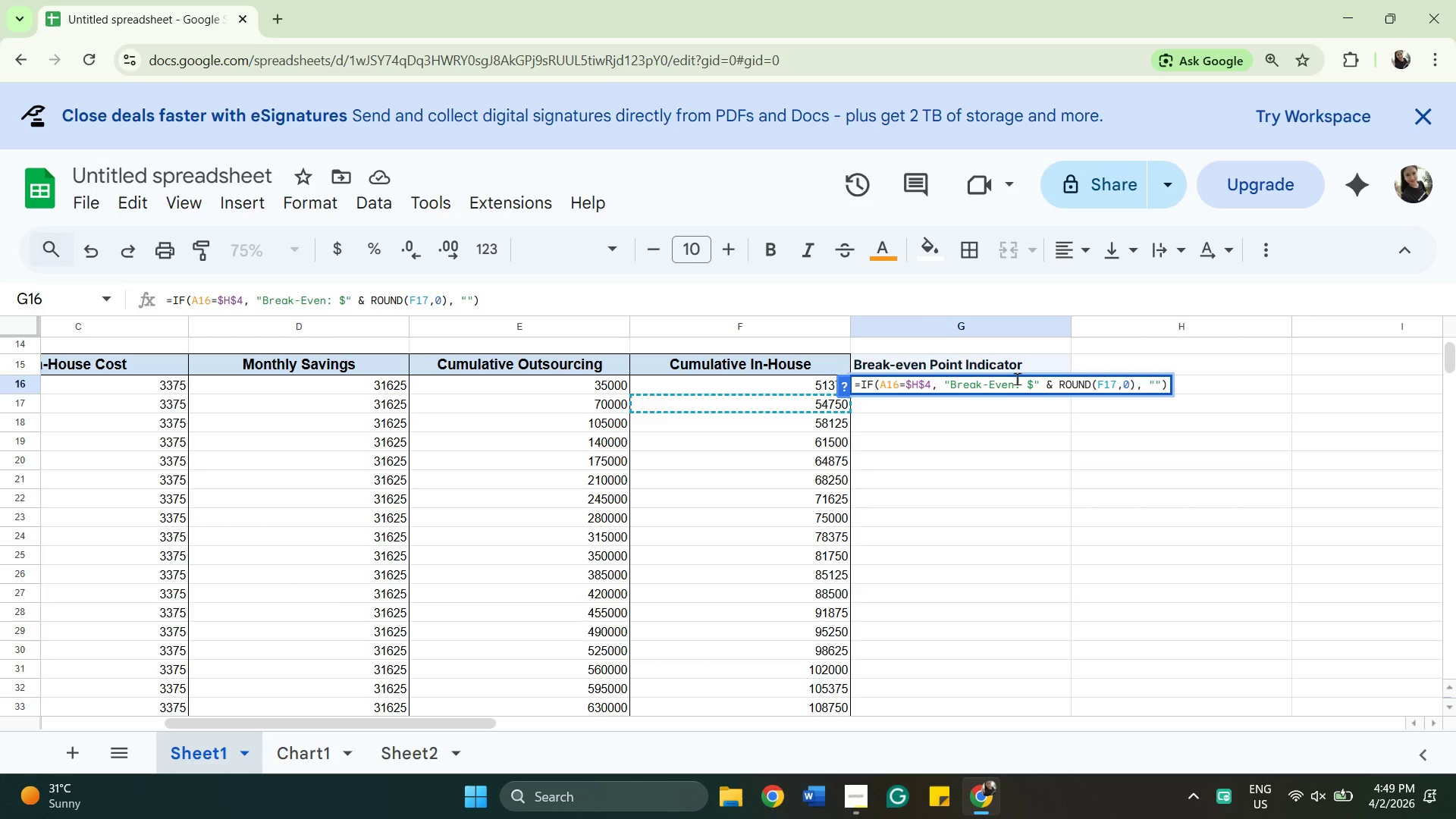 
left_click([1117, 381])
 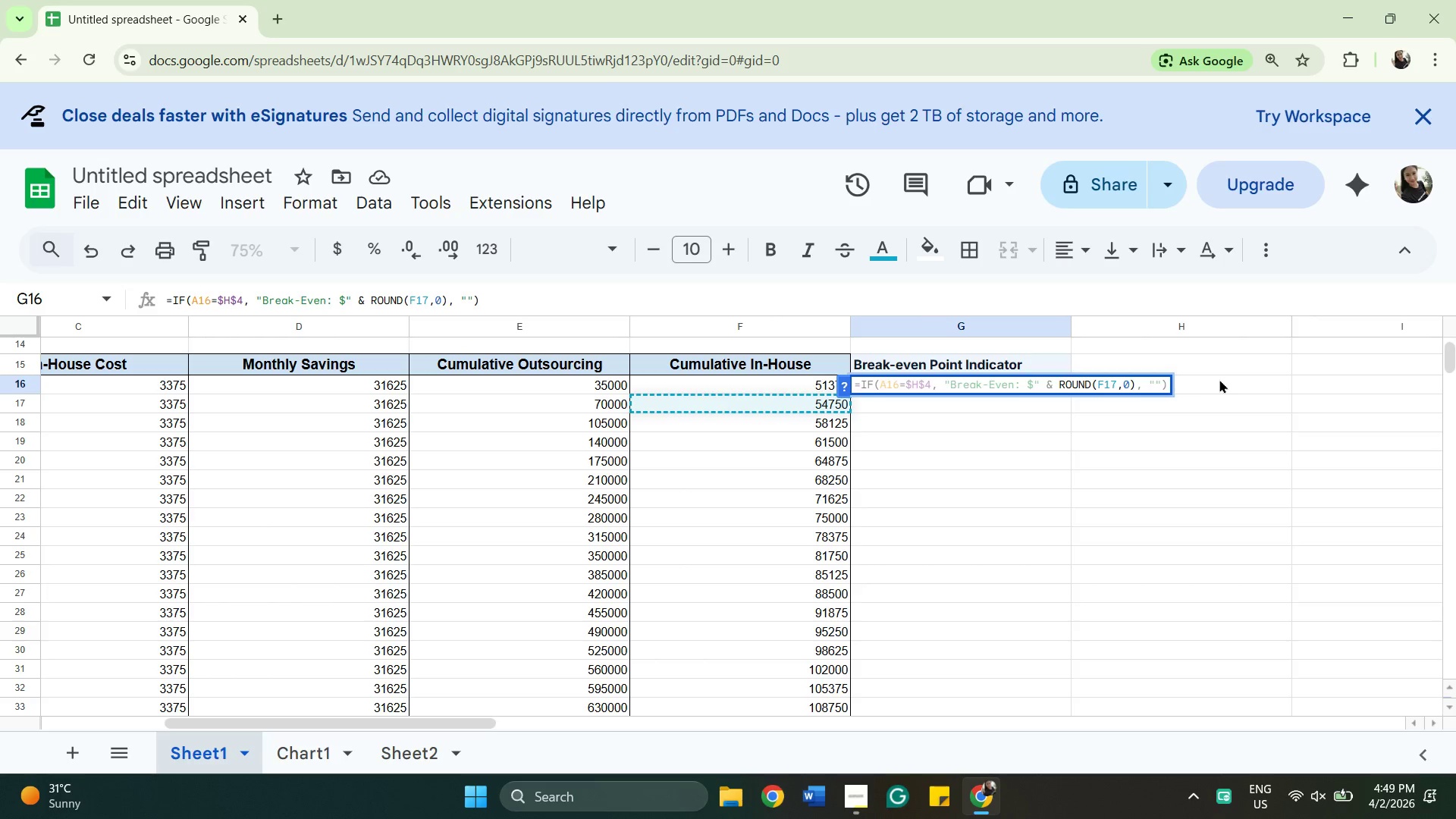 
key(Backspace)
 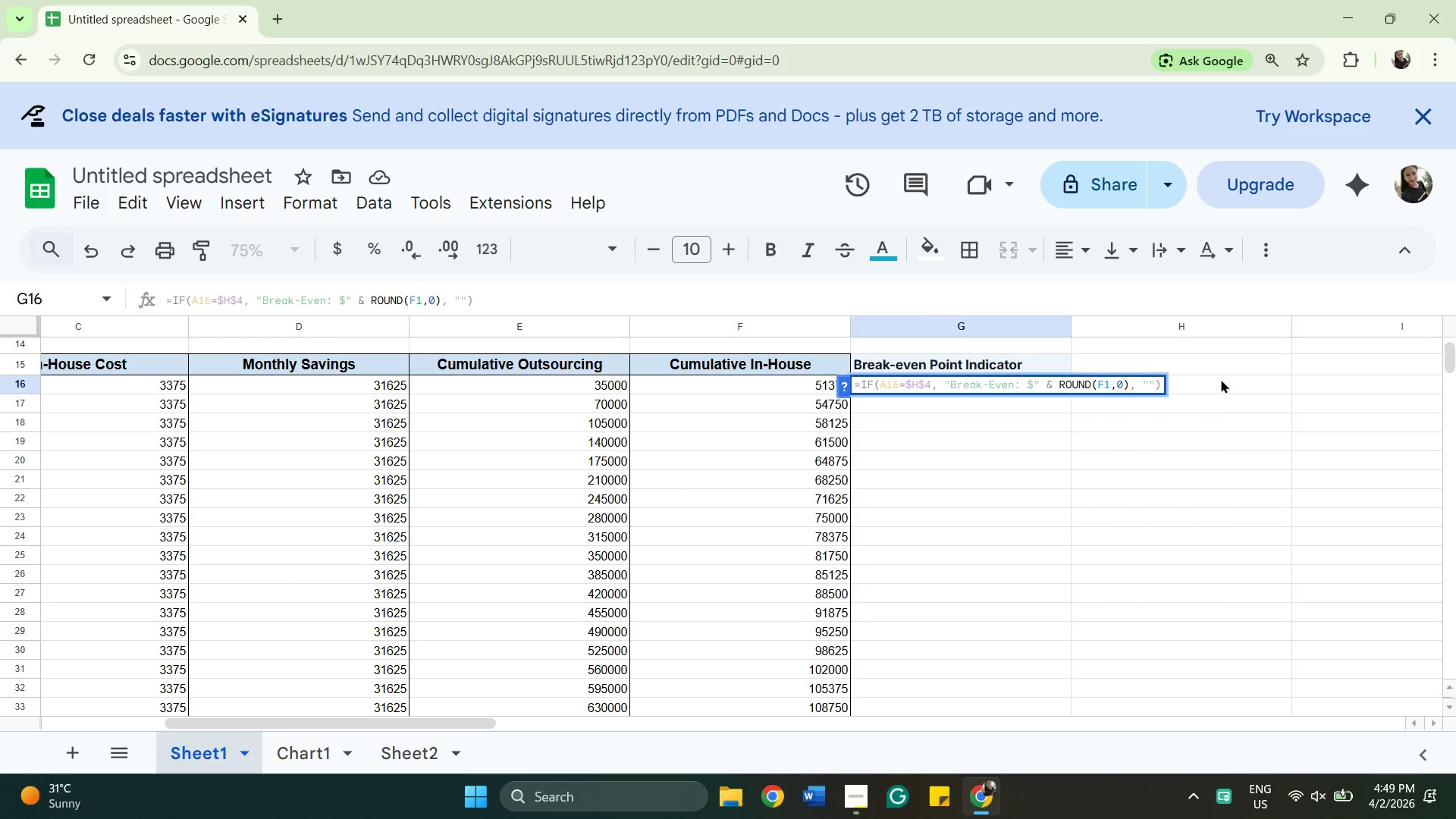 
key(6)
 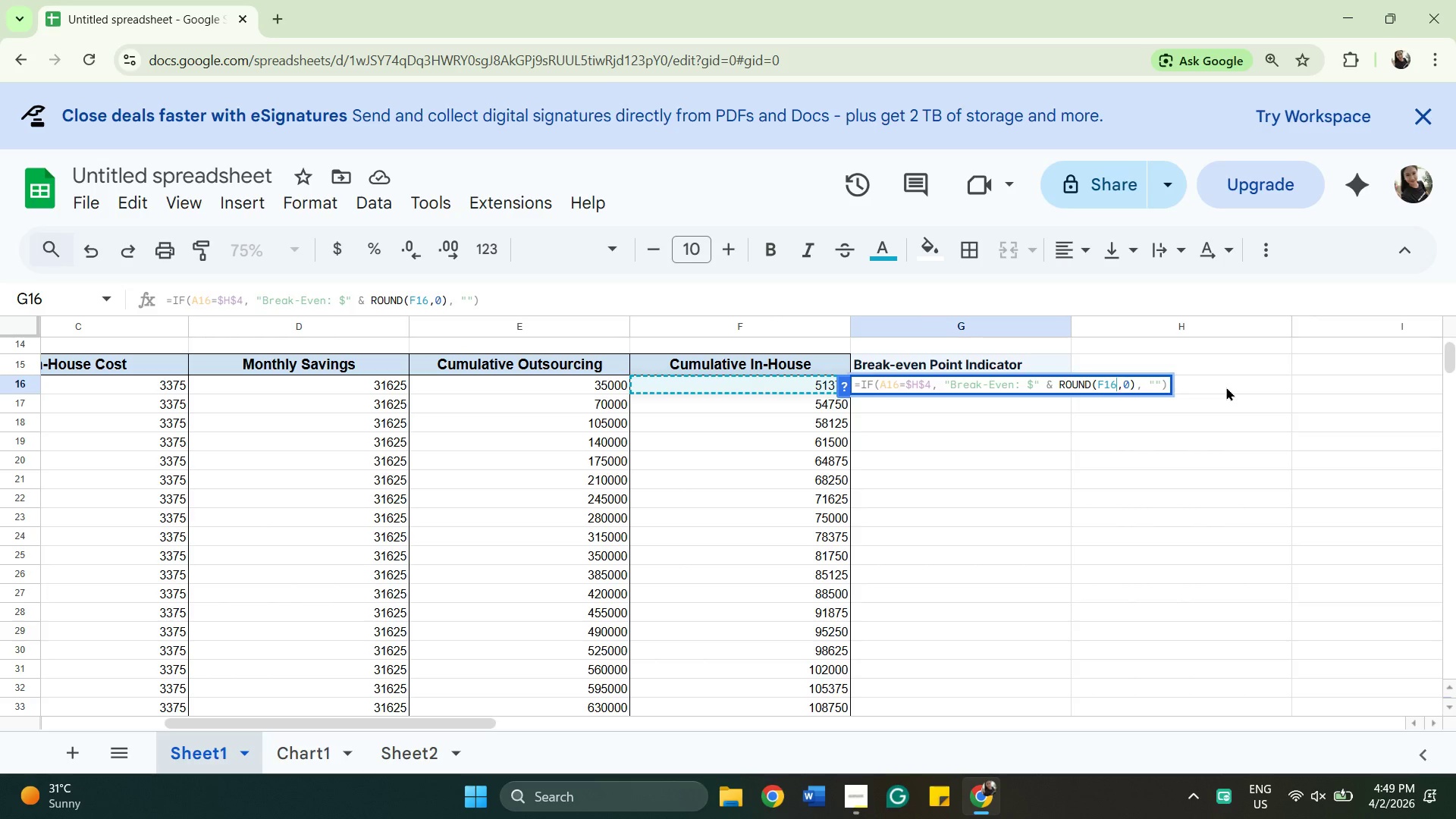 
left_click([1194, 384])
 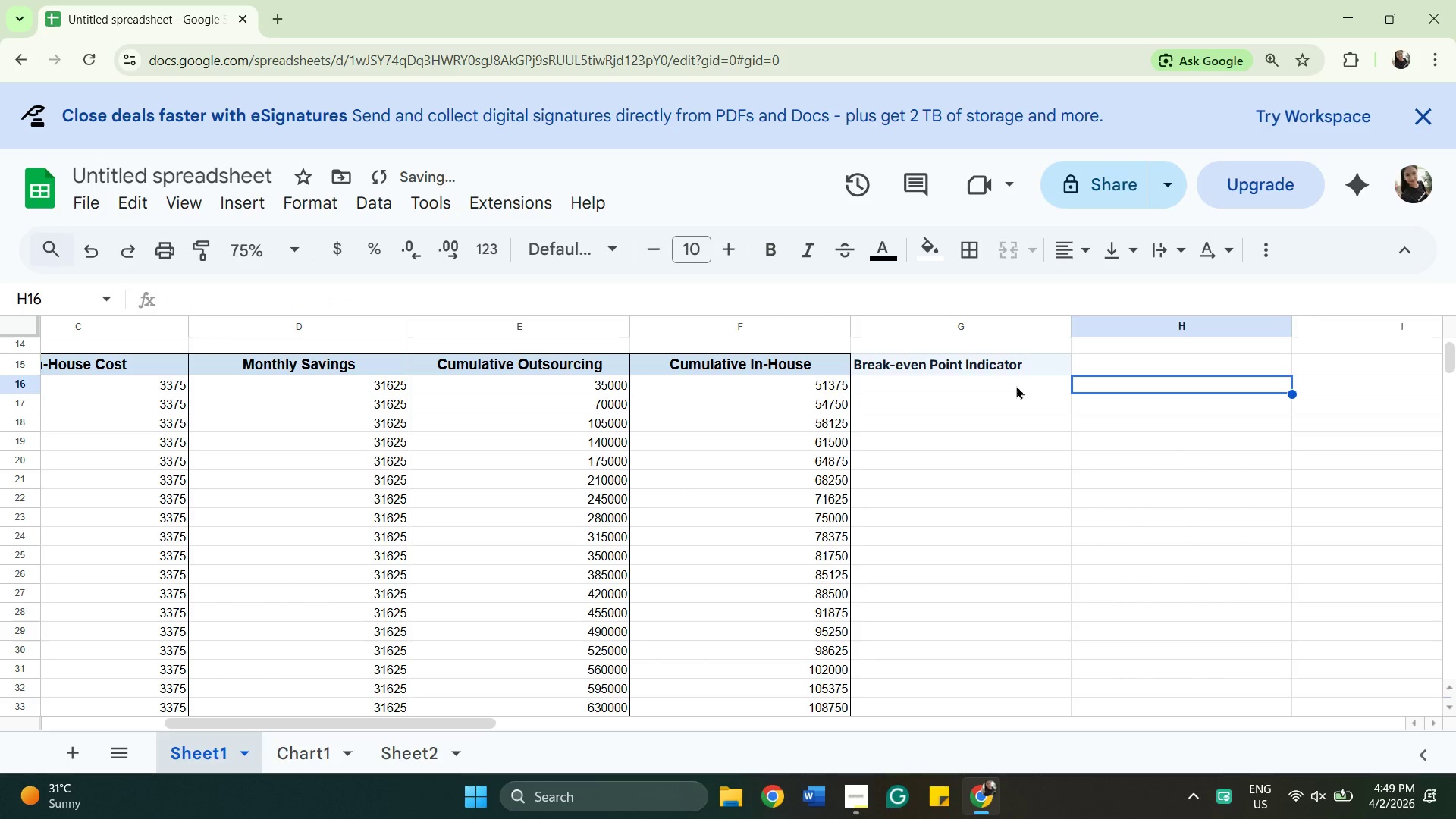 
left_click([1016, 385])
 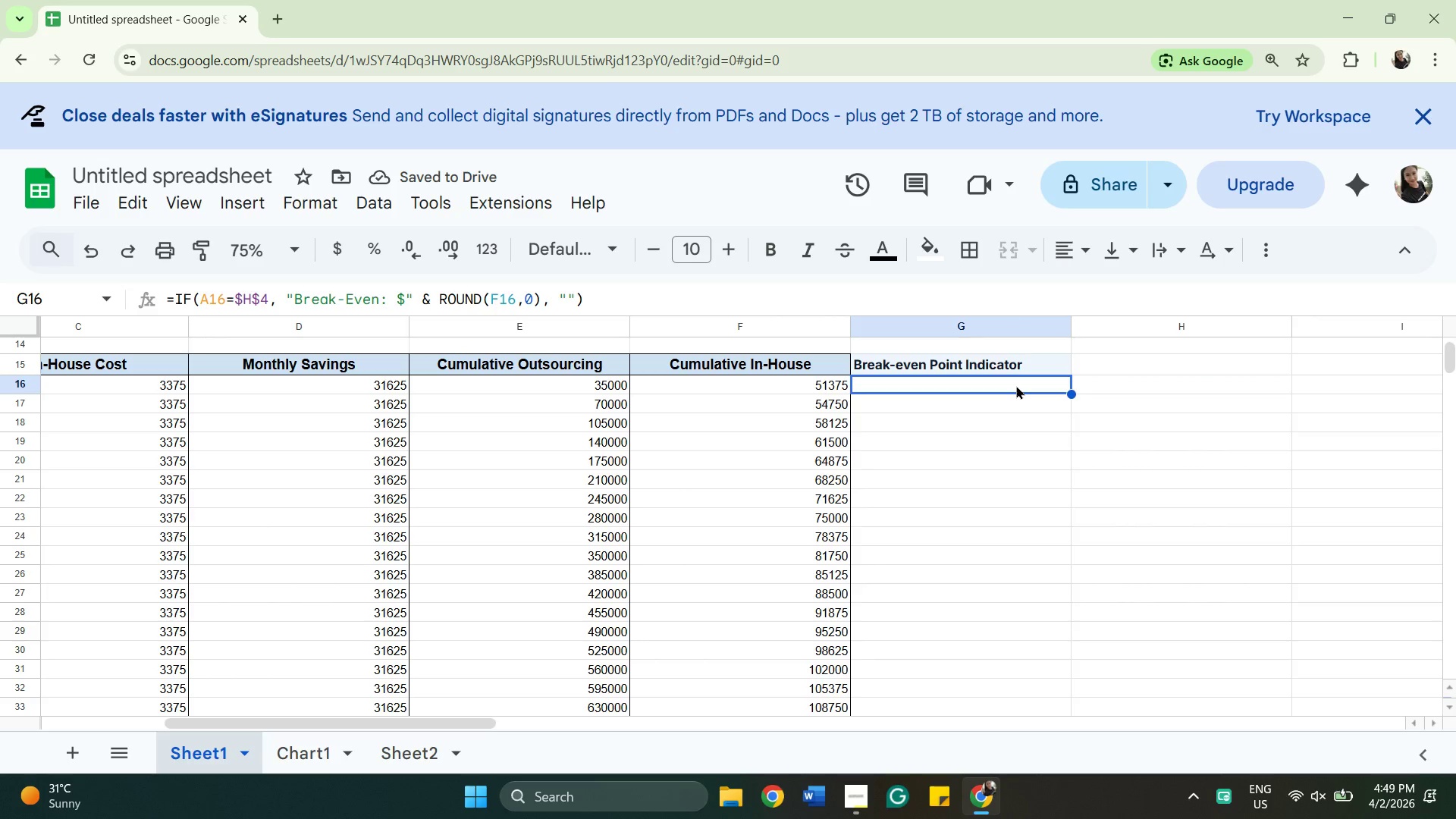 
double_click([1016, 385])
 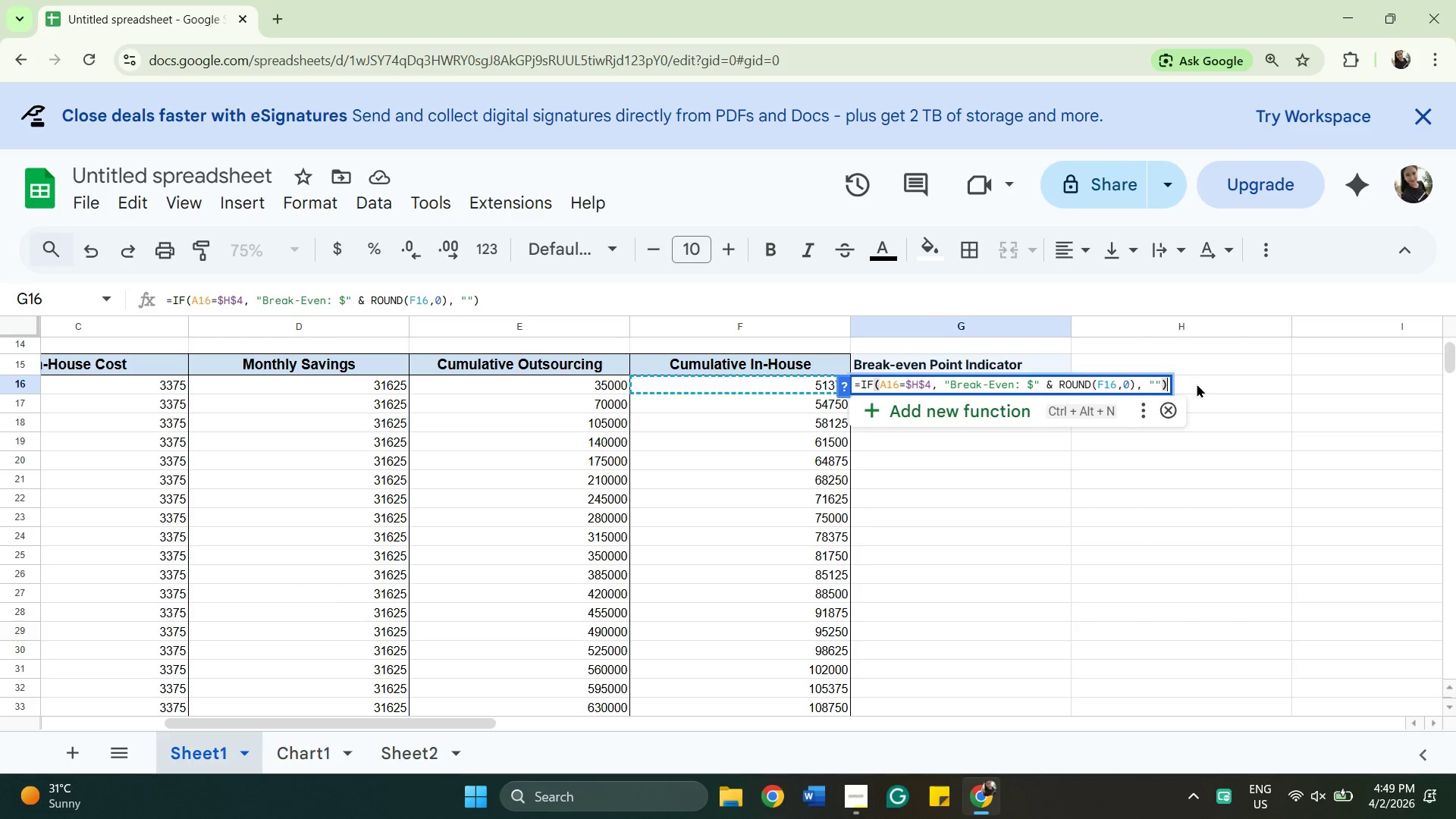 
wait(11.39)
 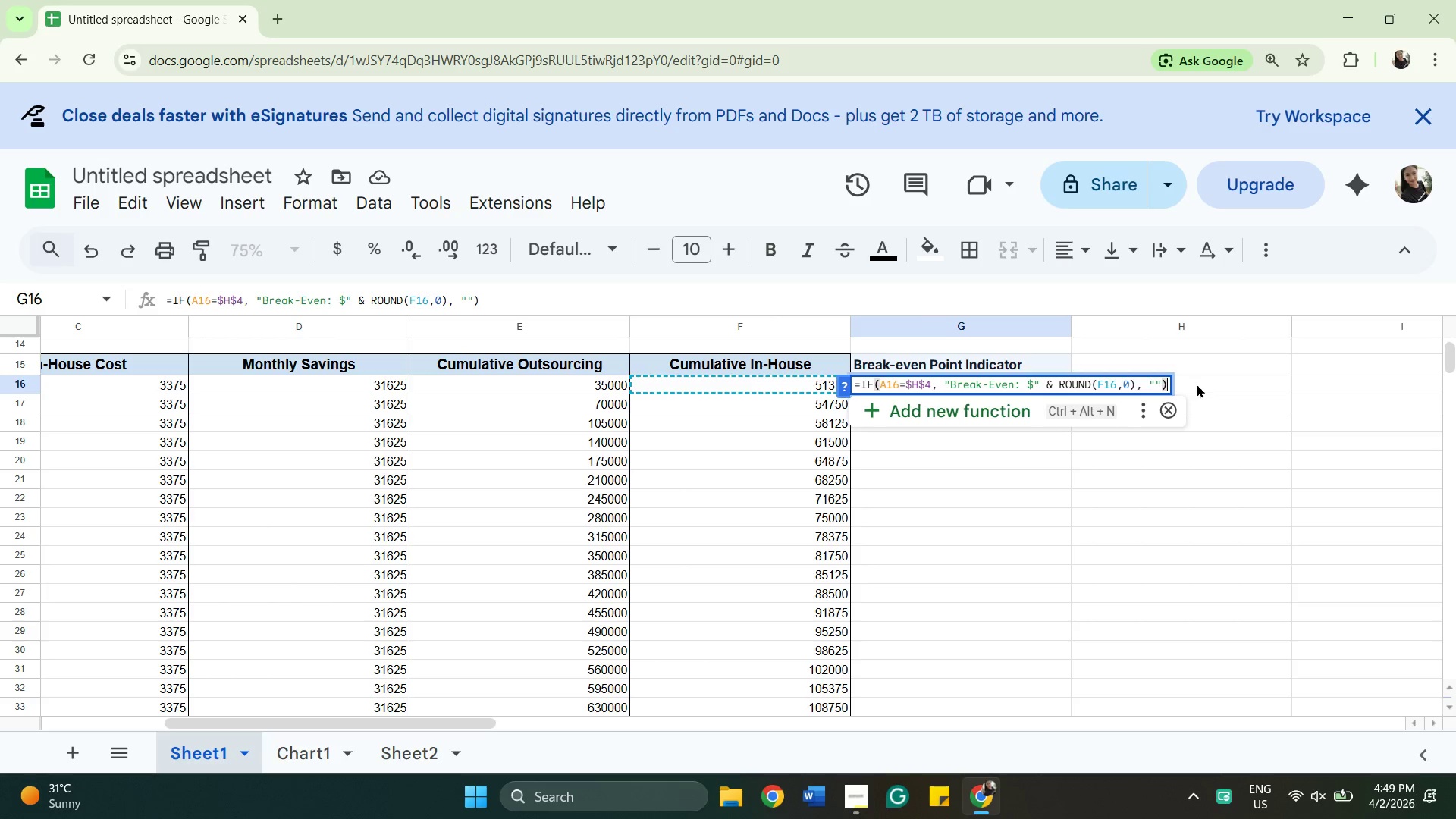 
key(Enter)
 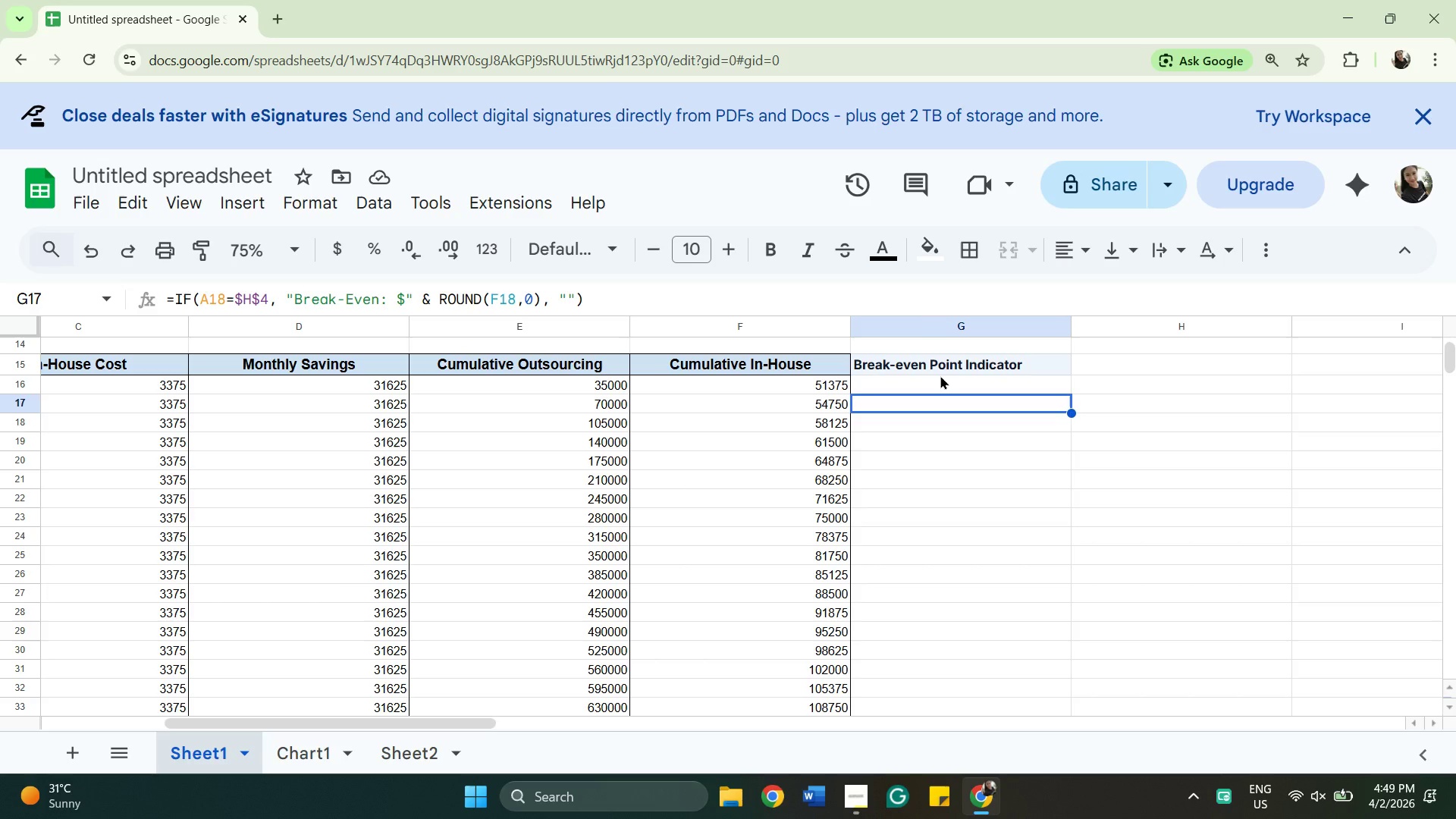 
left_click([940, 375])
 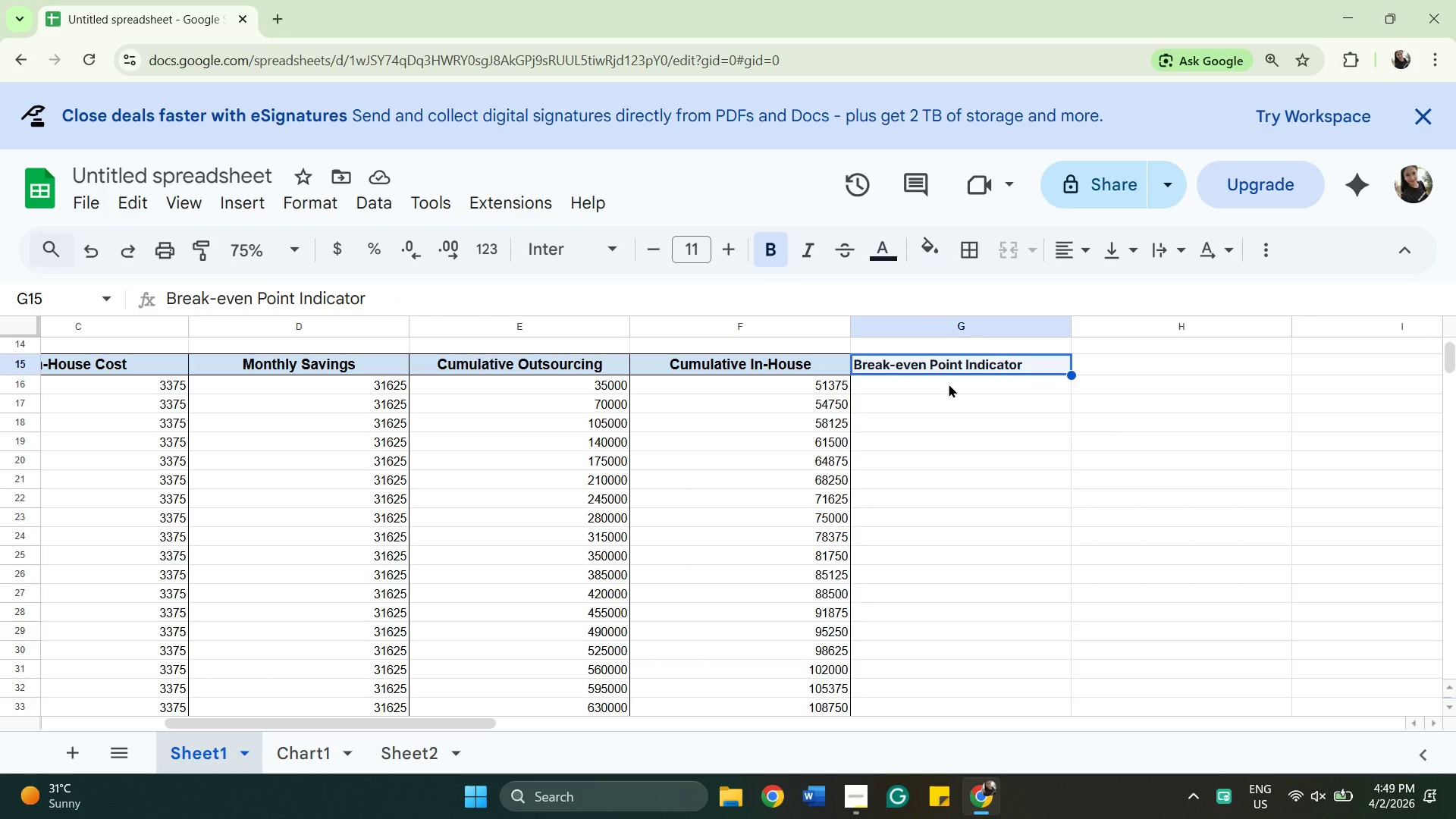 
left_click_drag(start_coordinate=[949, 384], to_coordinate=[953, 384])
 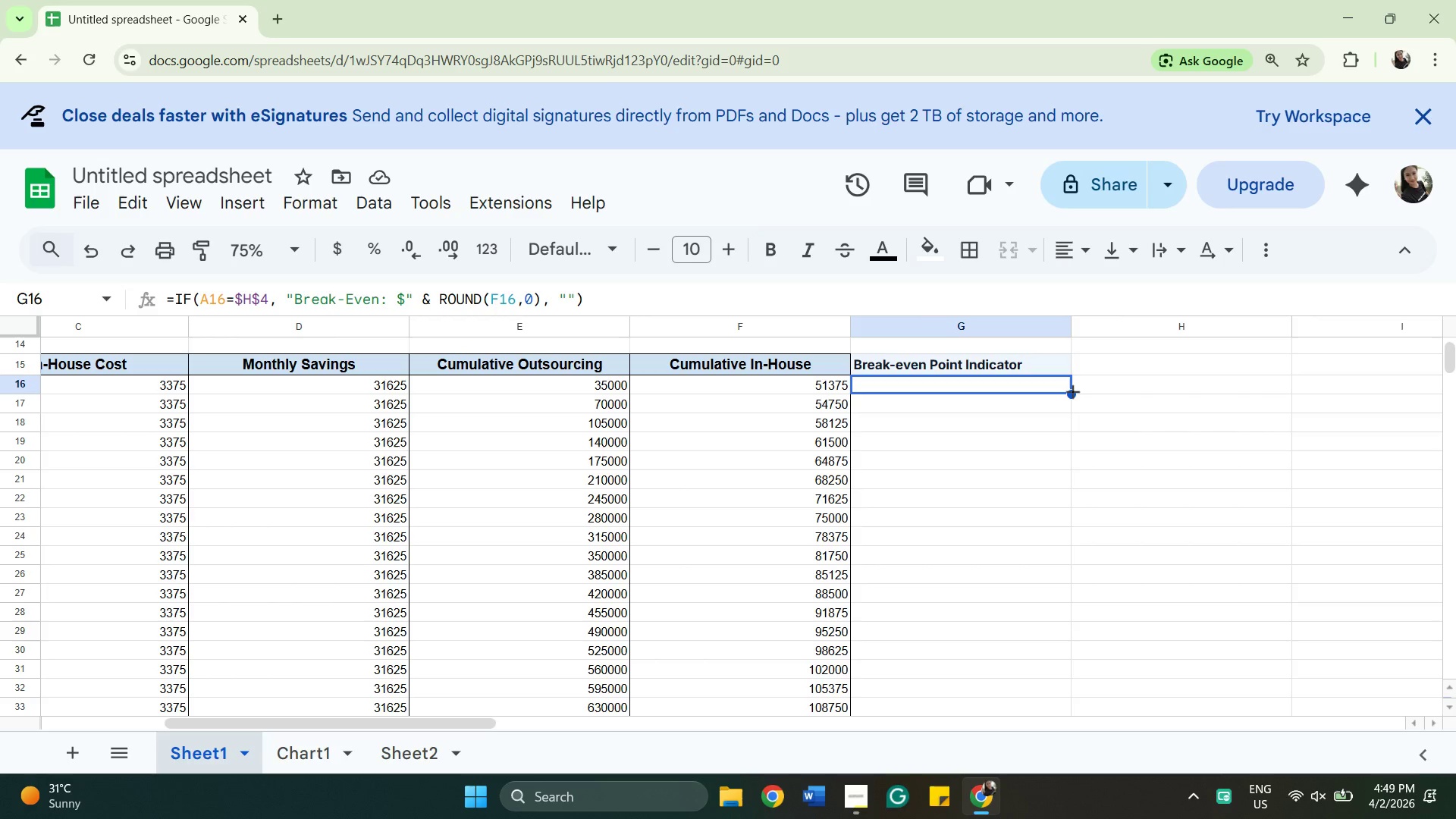 
left_click_drag(start_coordinate=[1072, 391], to_coordinate=[1006, 511])
 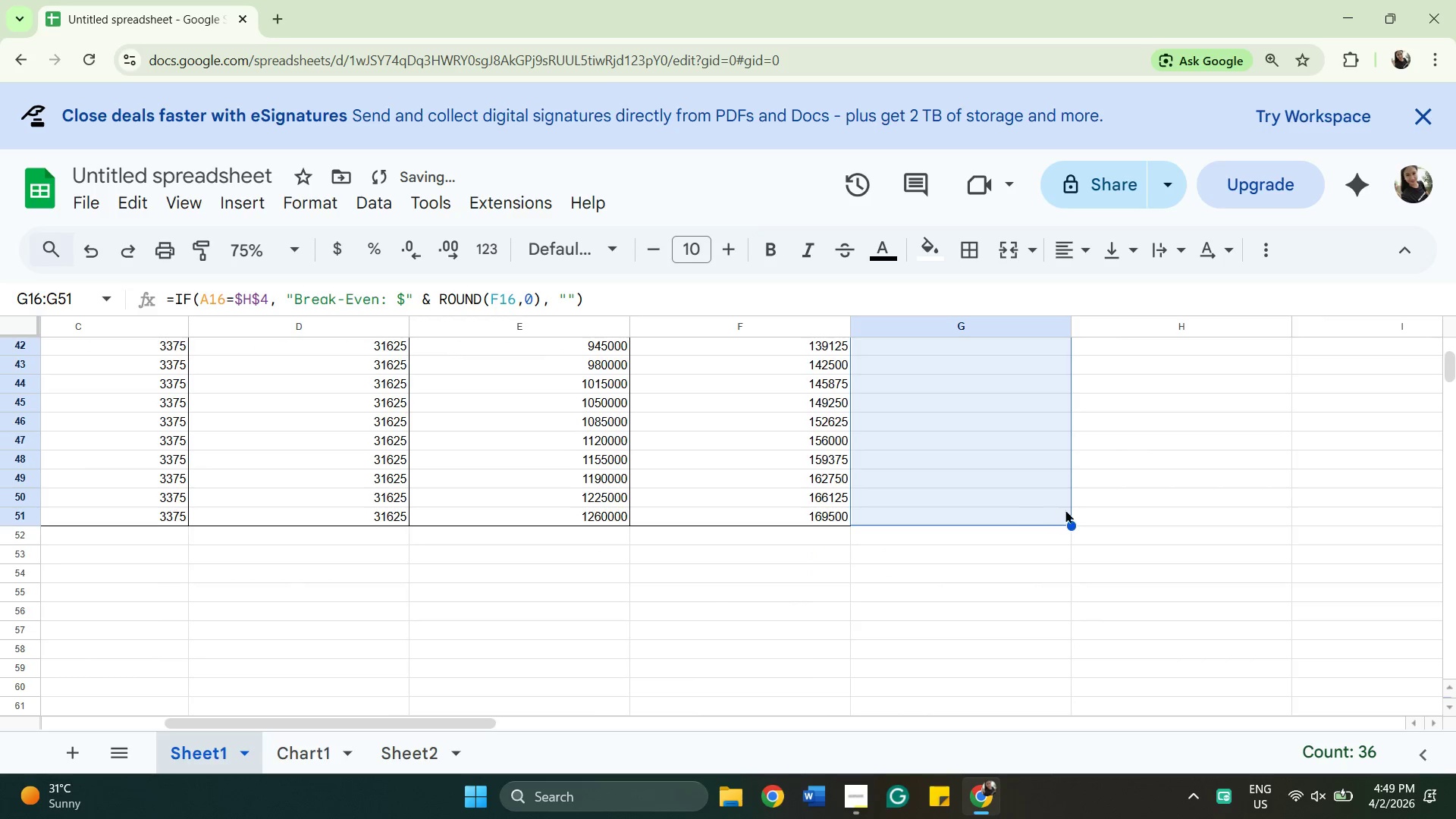 
scroll: coordinate [1065, 510], scroll_direction: up, amount: 3.0
 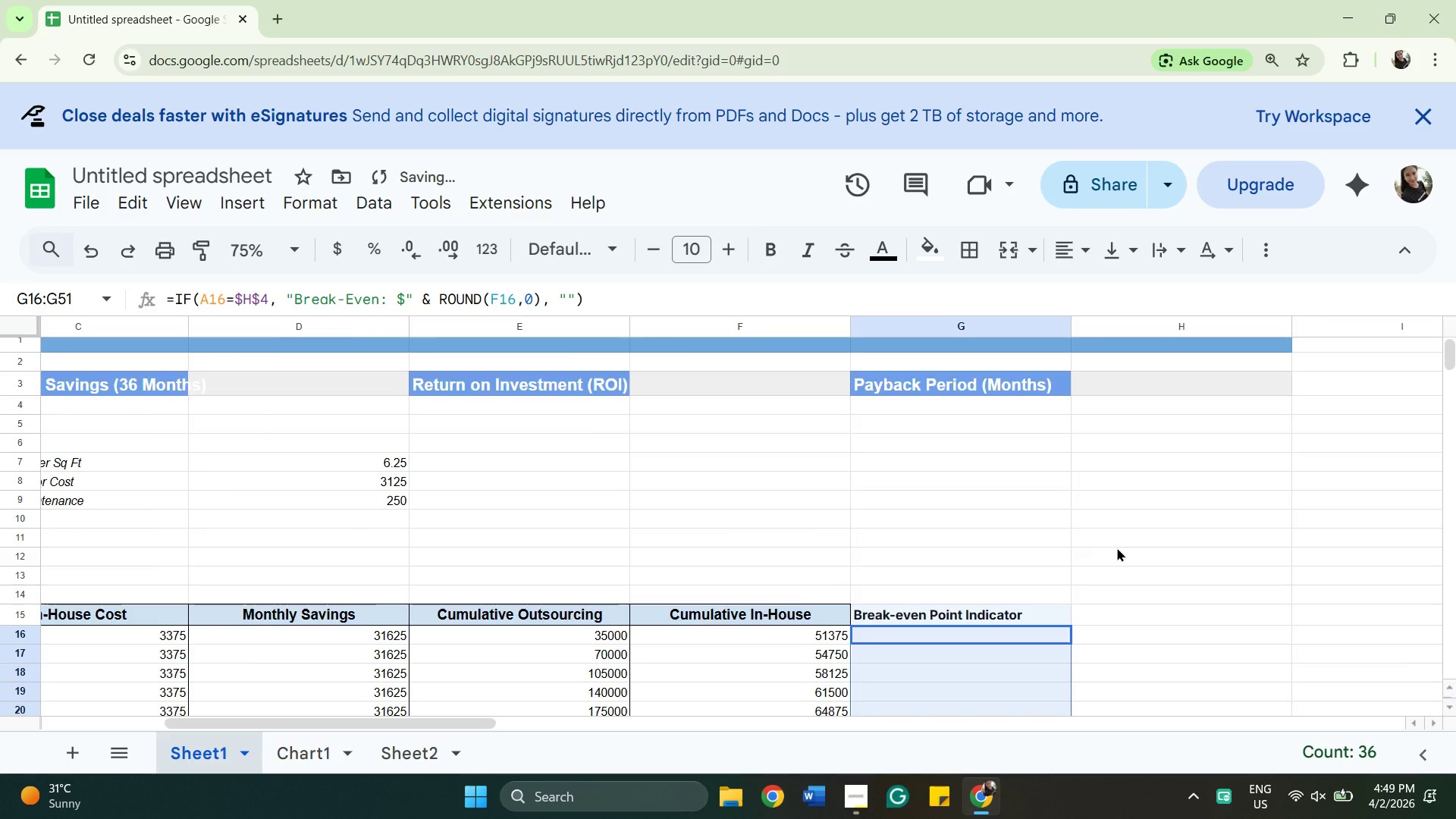 
scroll: coordinate [1117, 548], scroll_direction: down, amount: 1.0
 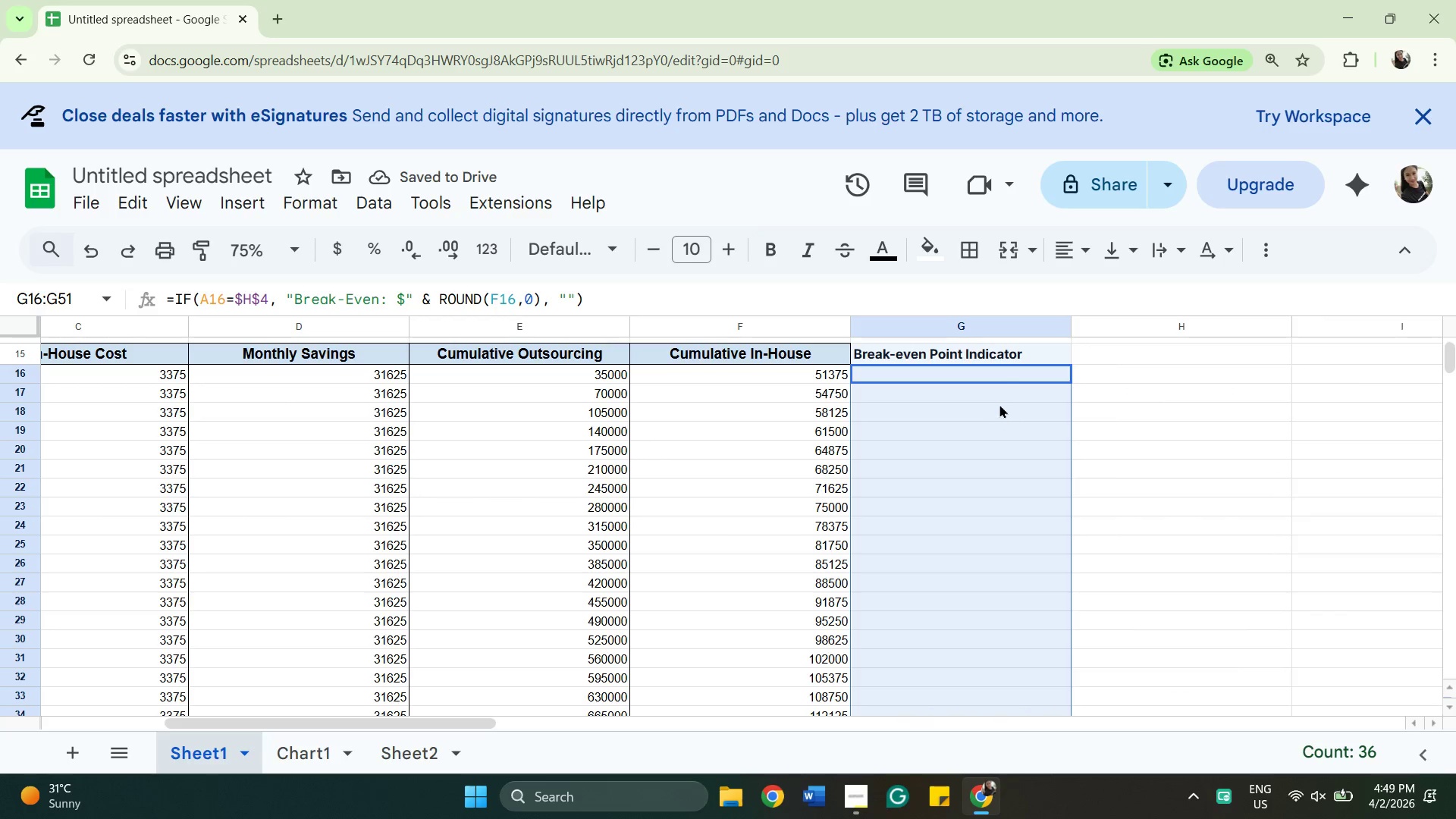 
left_click([993, 385])
 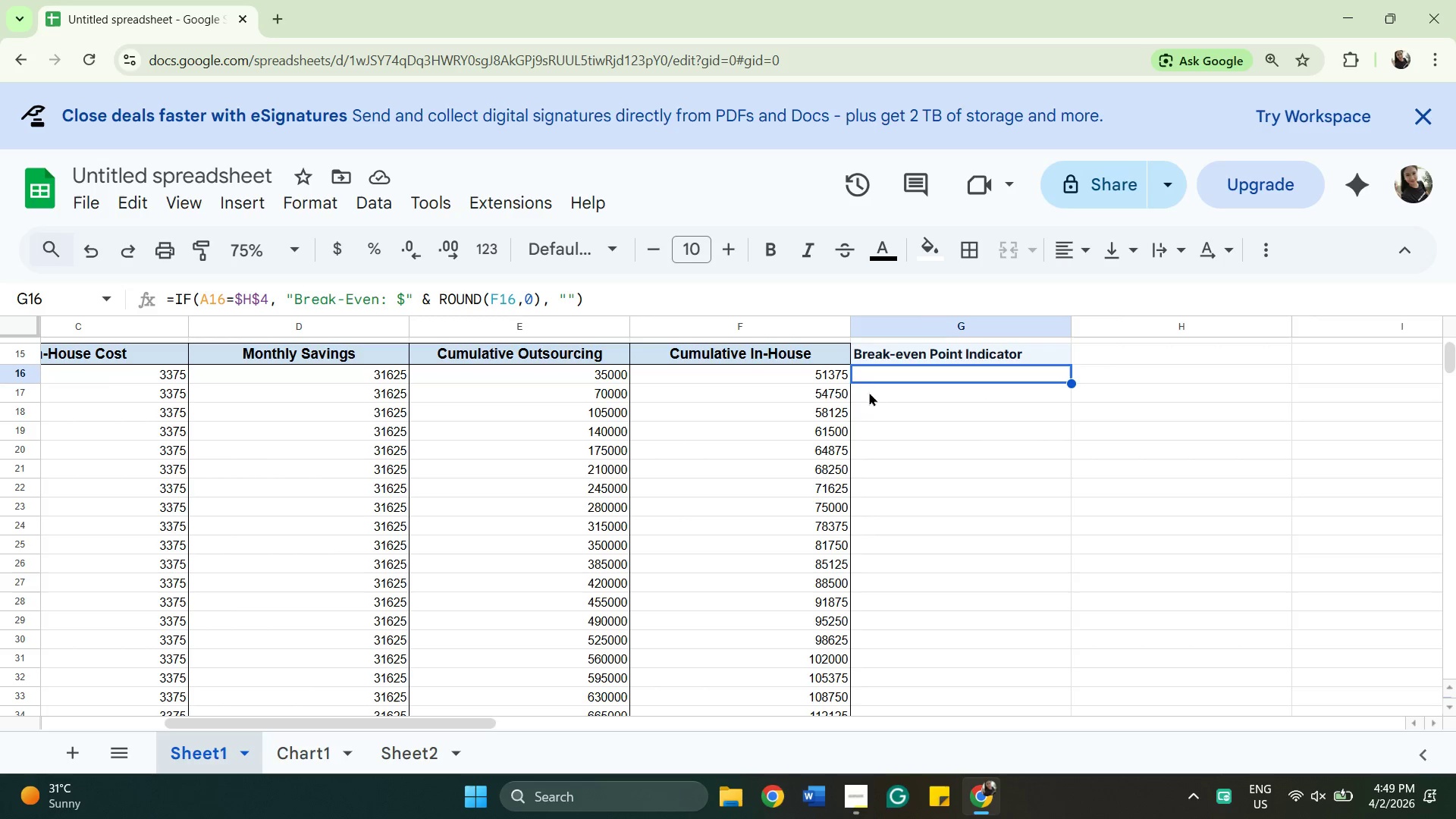 
double_click([888, 387])
 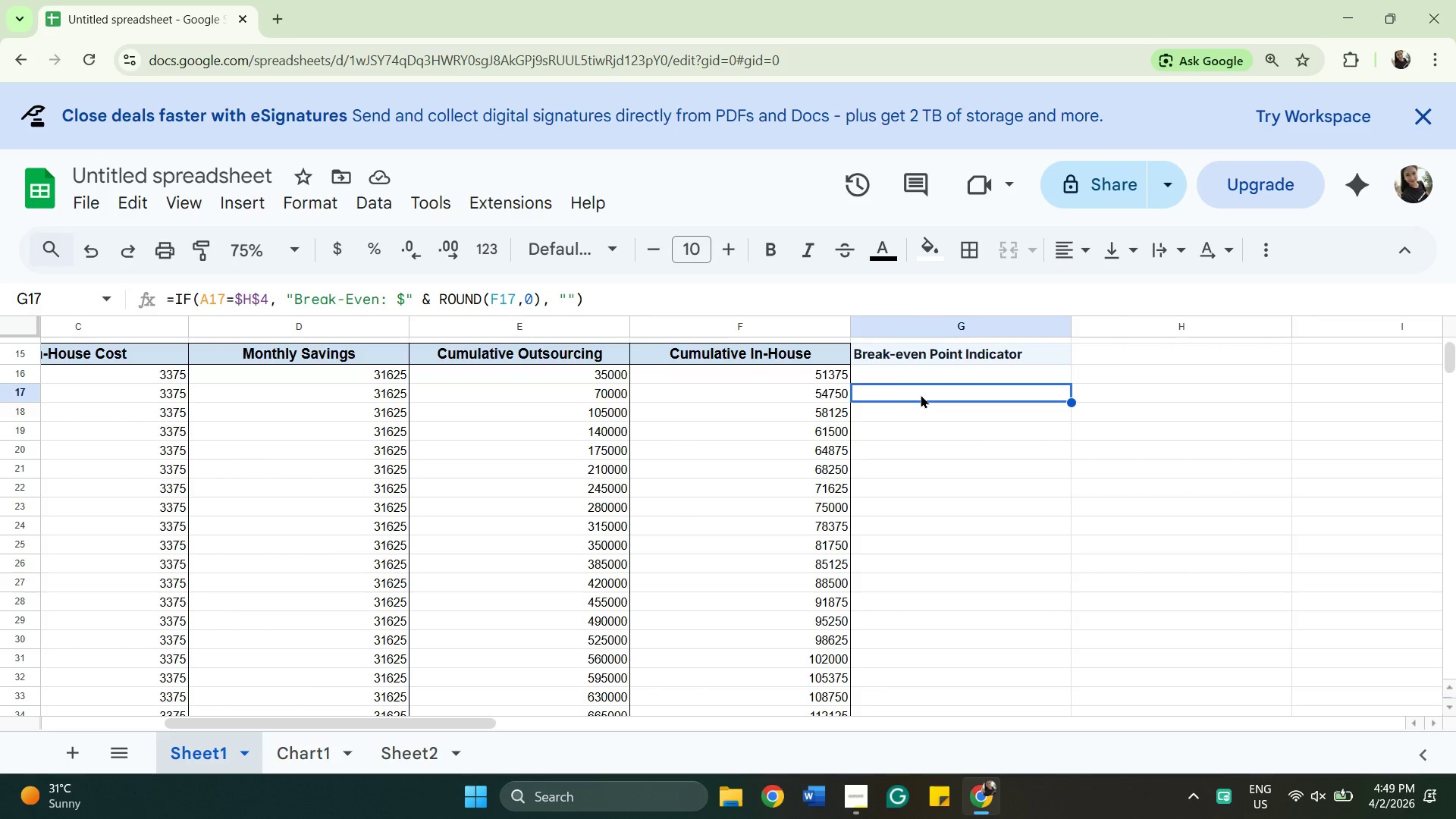 
double_click([921, 394])
 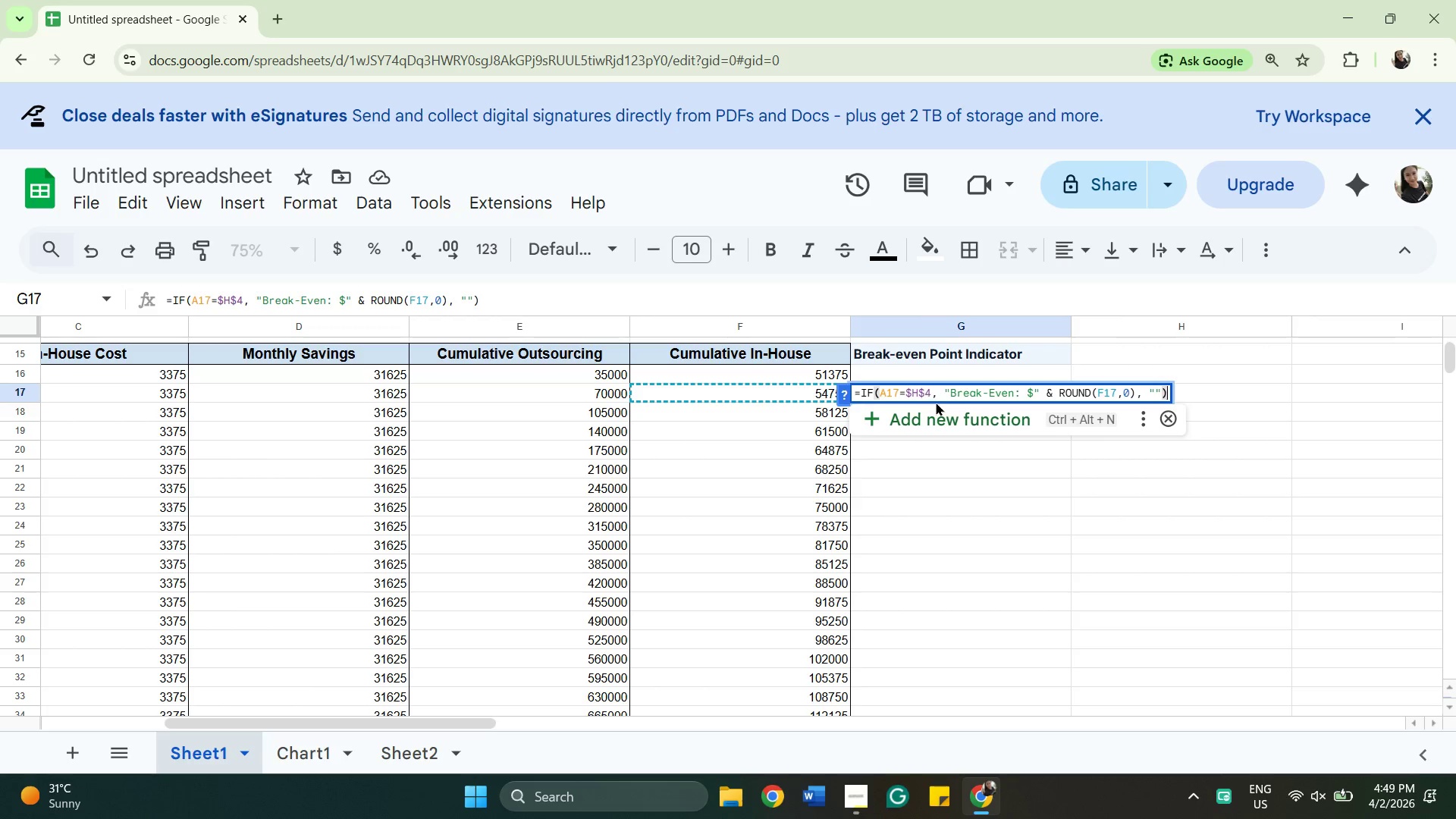 
mouse_move([947, 403])
 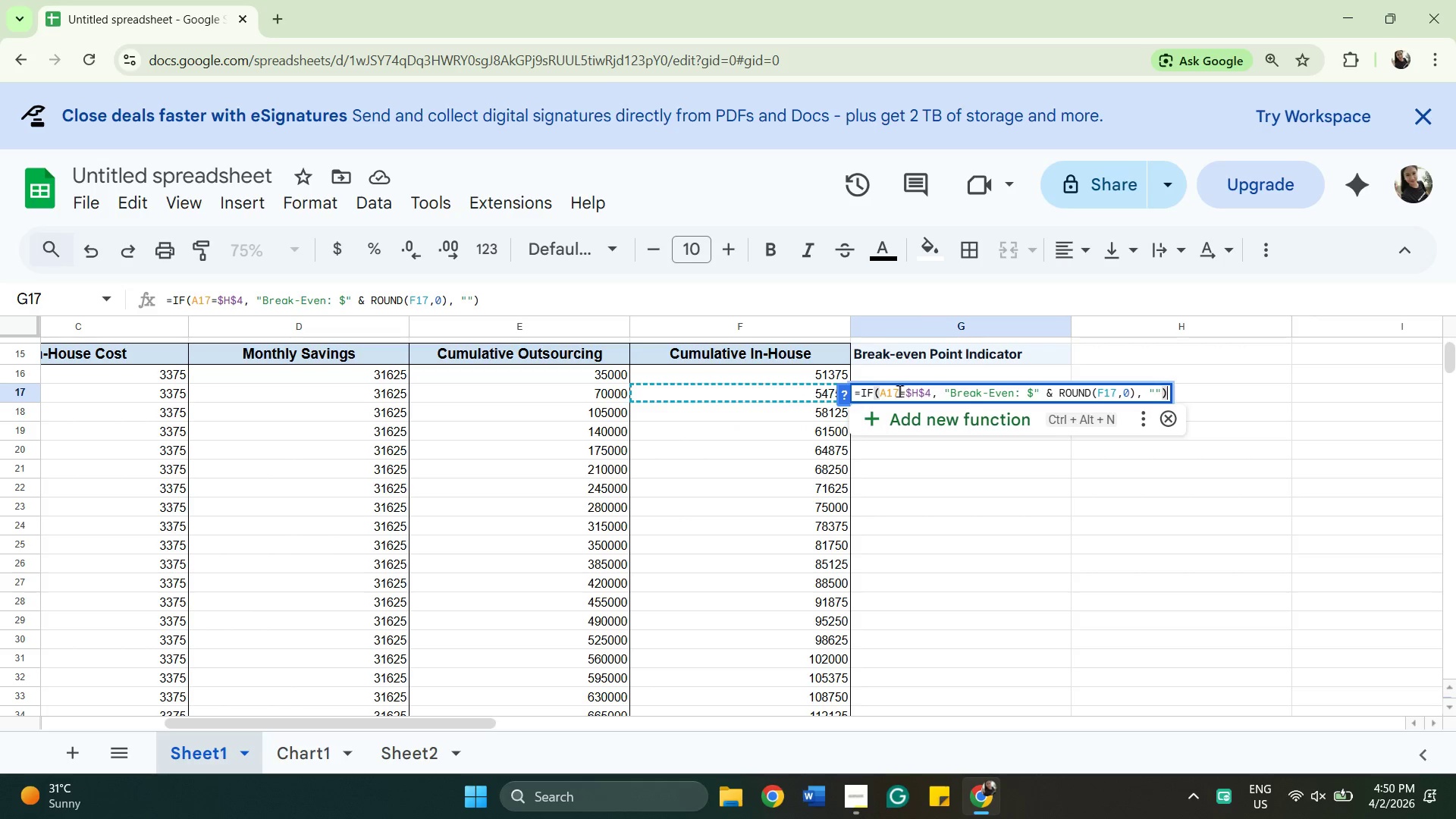 
wait(13.82)
 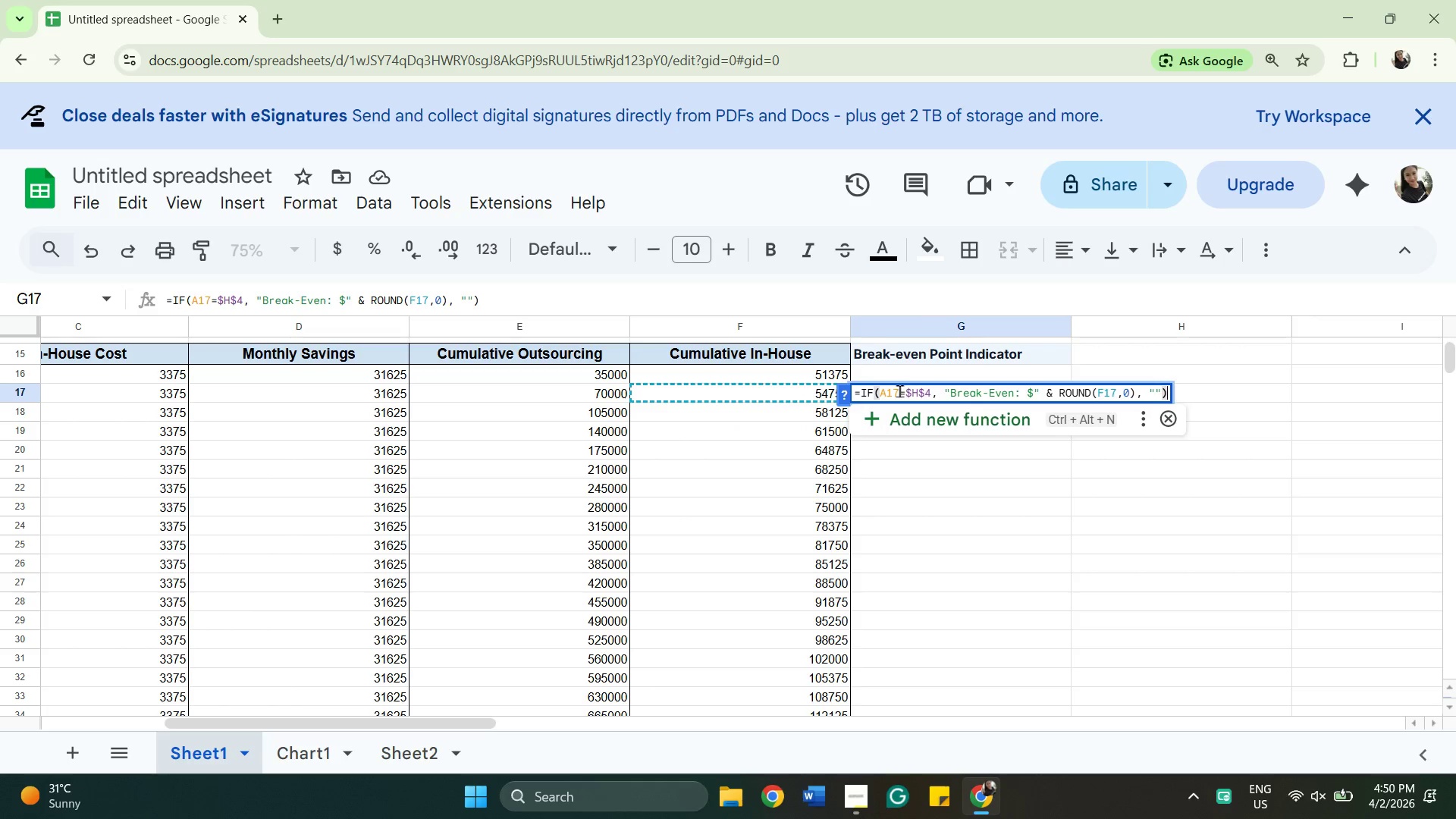 
mouse_move([928, 404])
 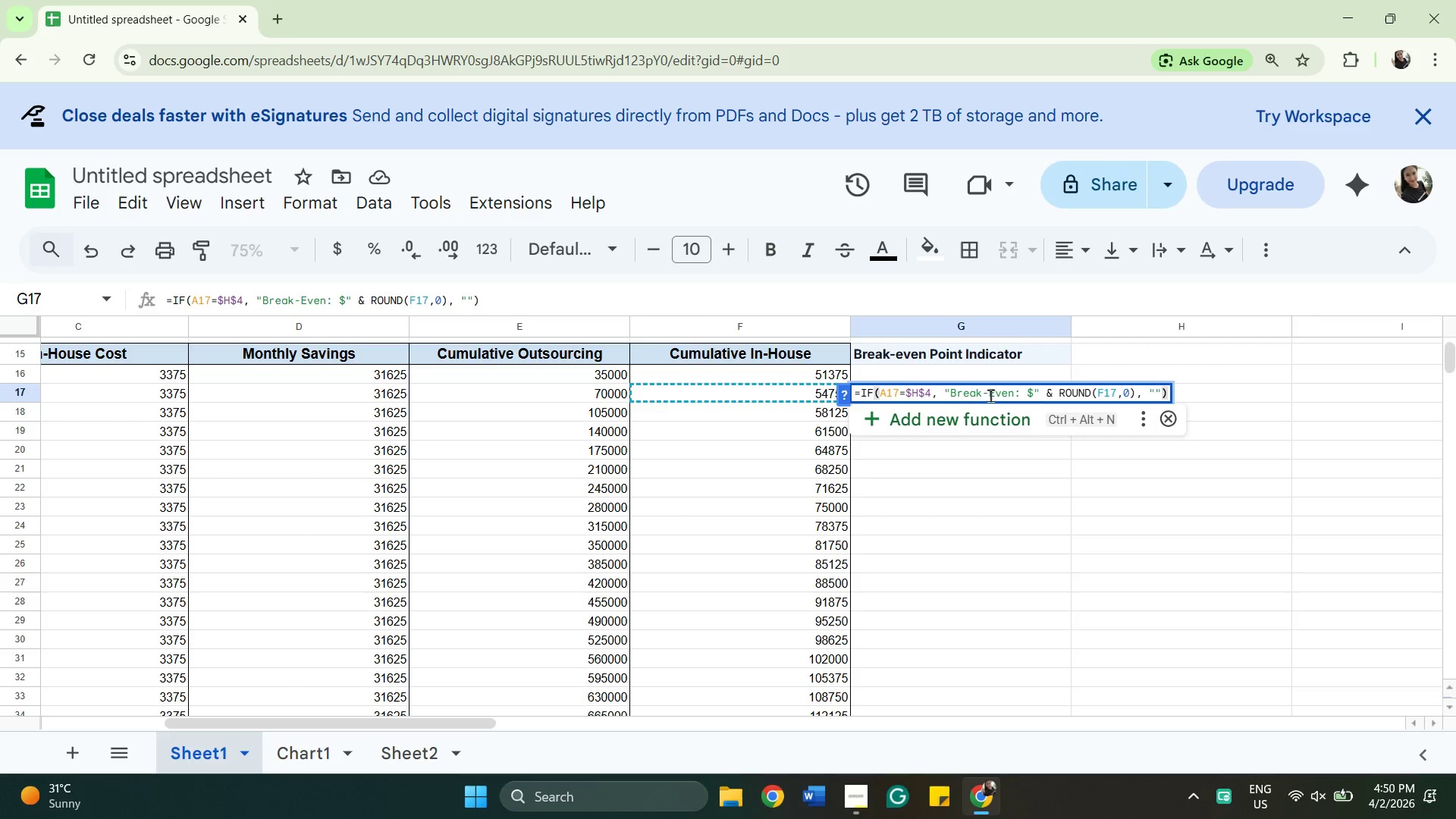 
left_click_drag(start_coordinate=[995, 393], to_coordinate=[1007, 389])
 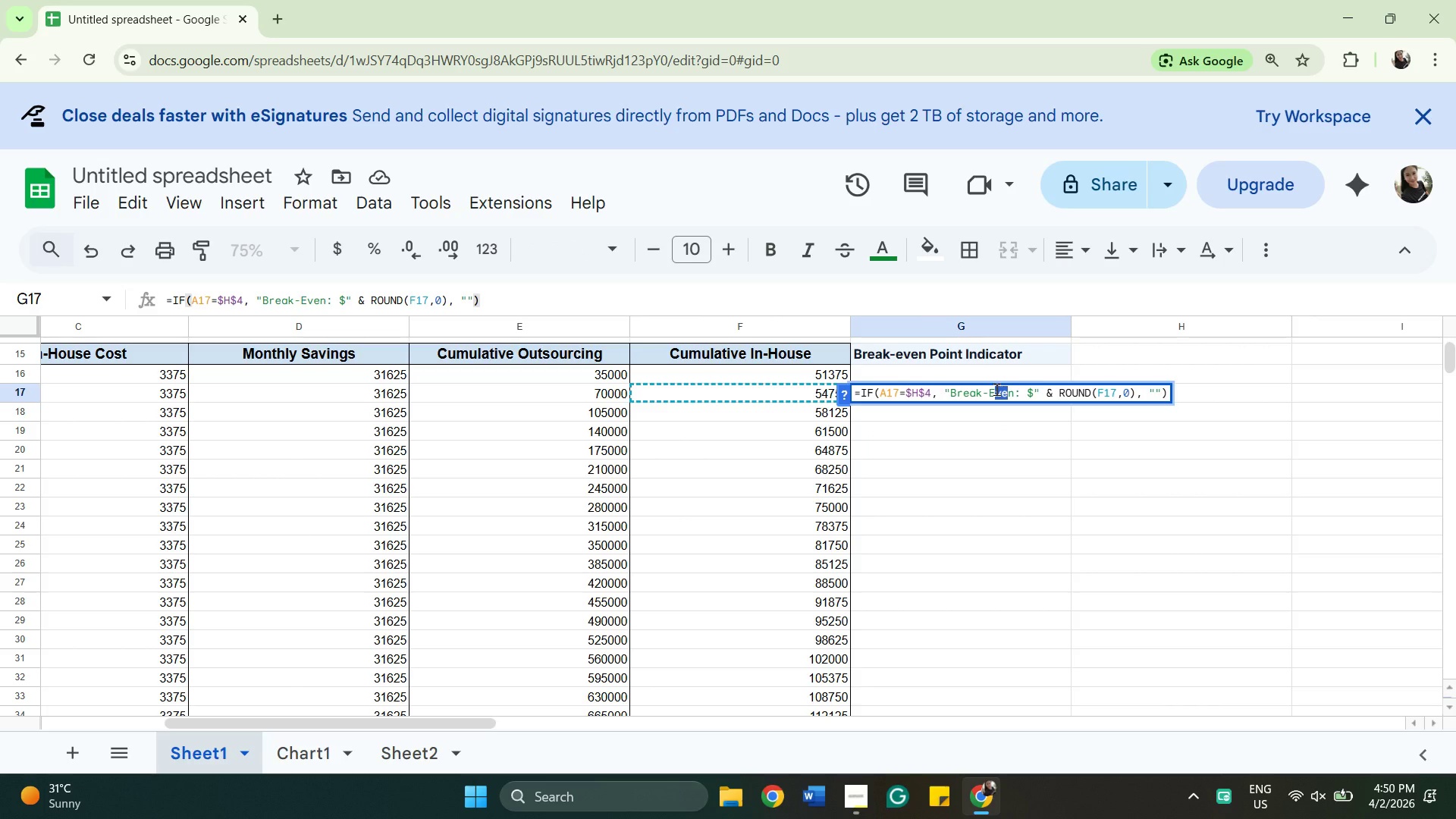 
left_click([996, 389])
 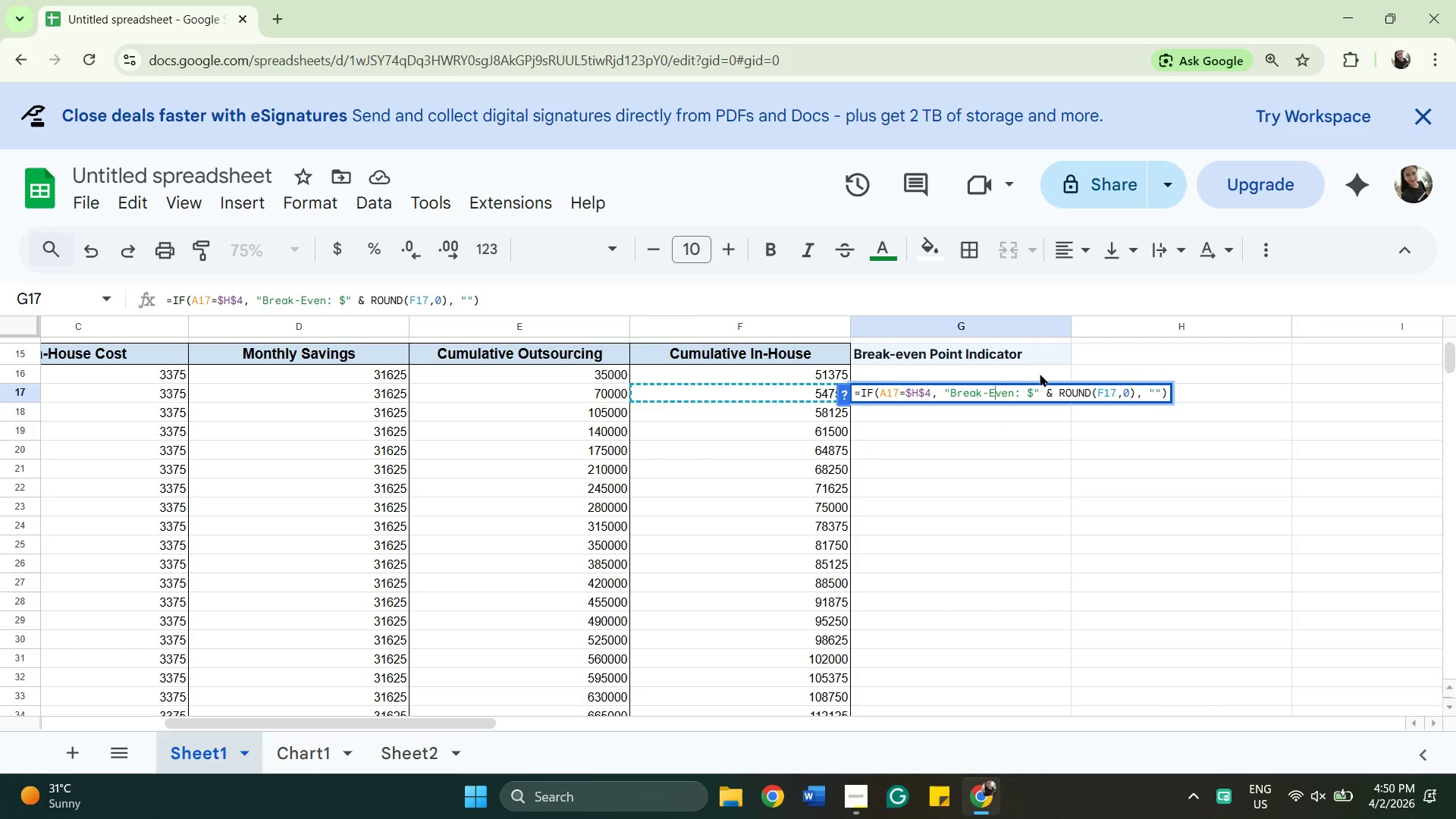 
key(Backspace)
 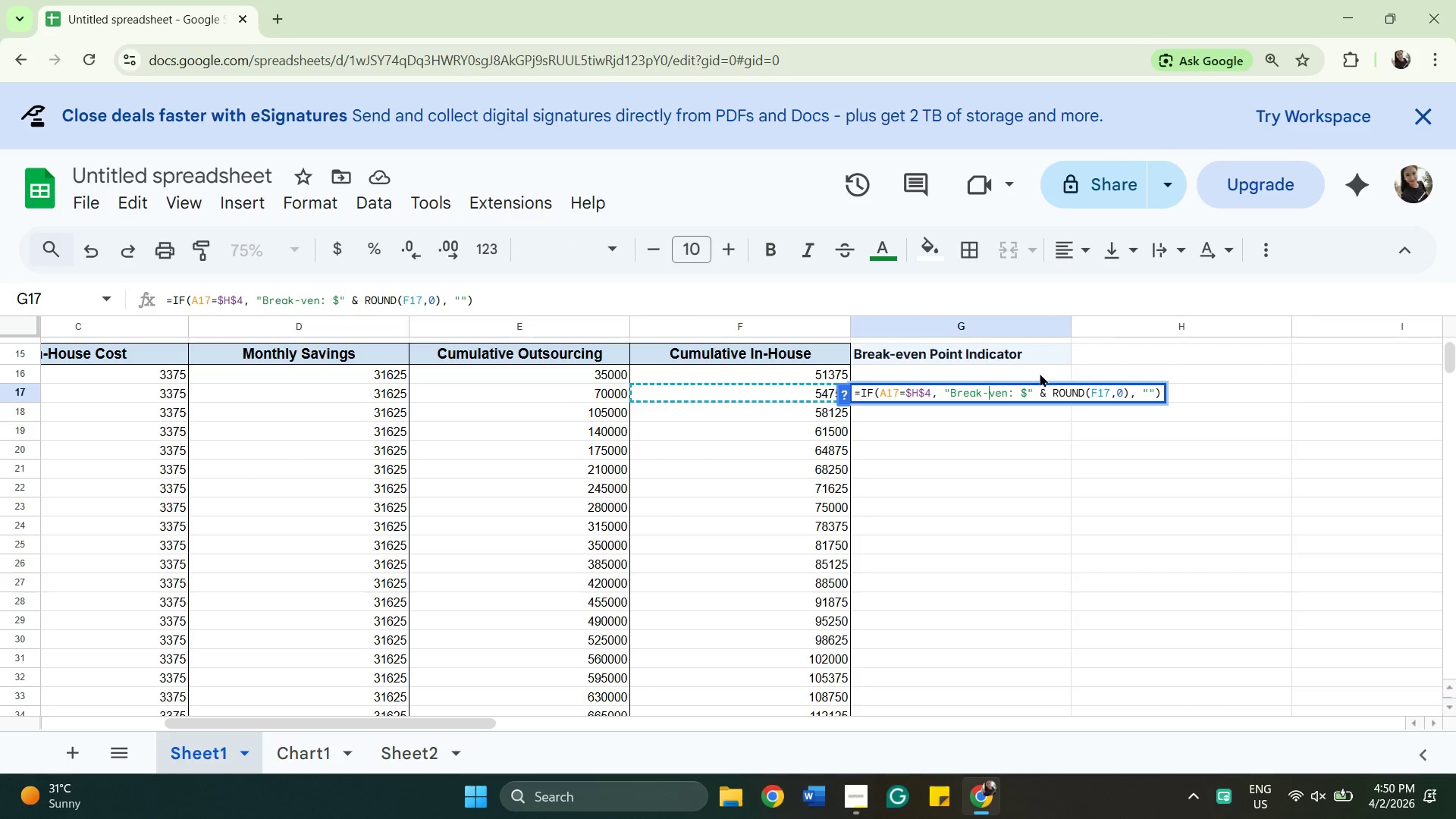 
key(E)
 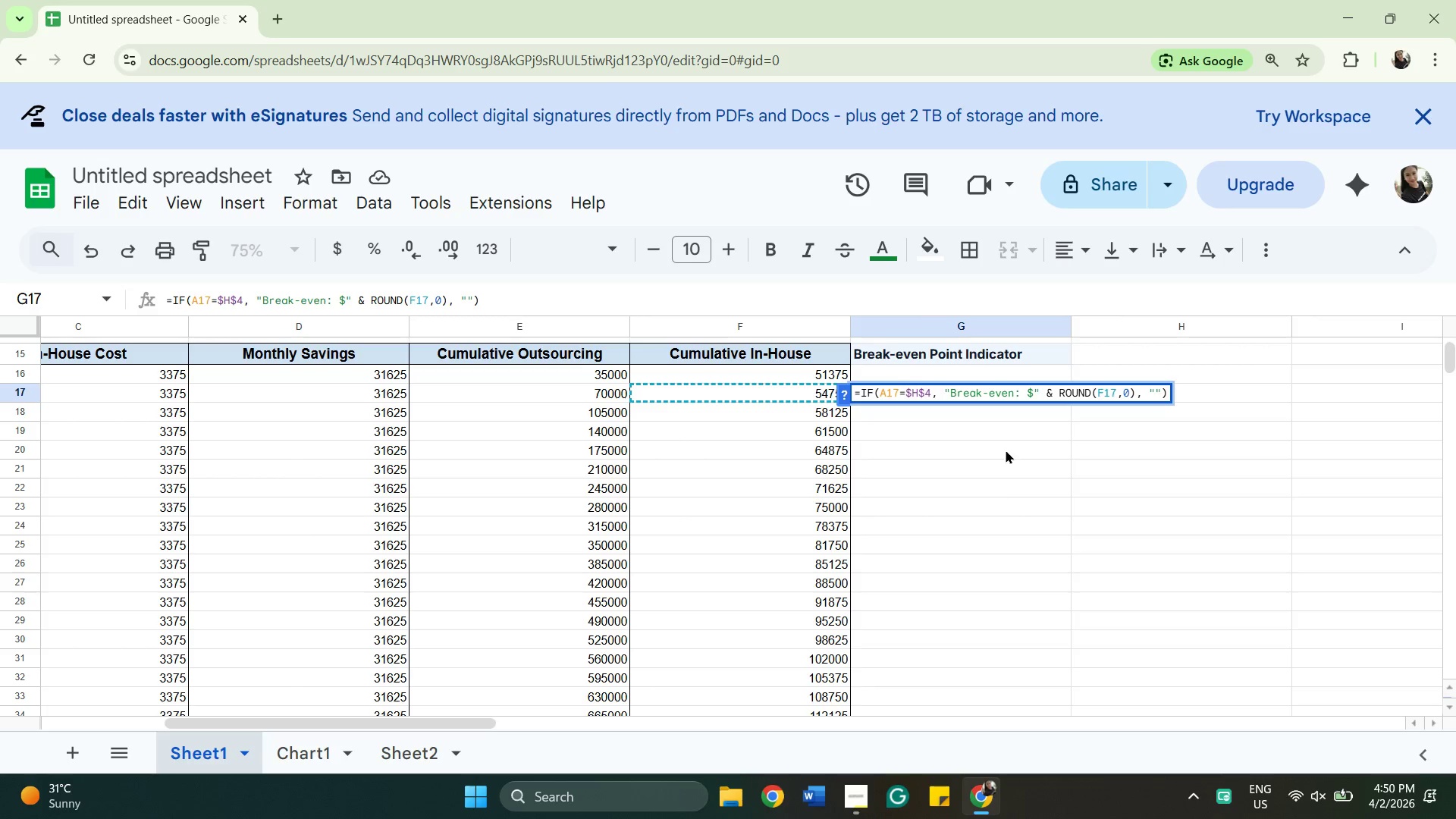 
left_click([1028, 391])
 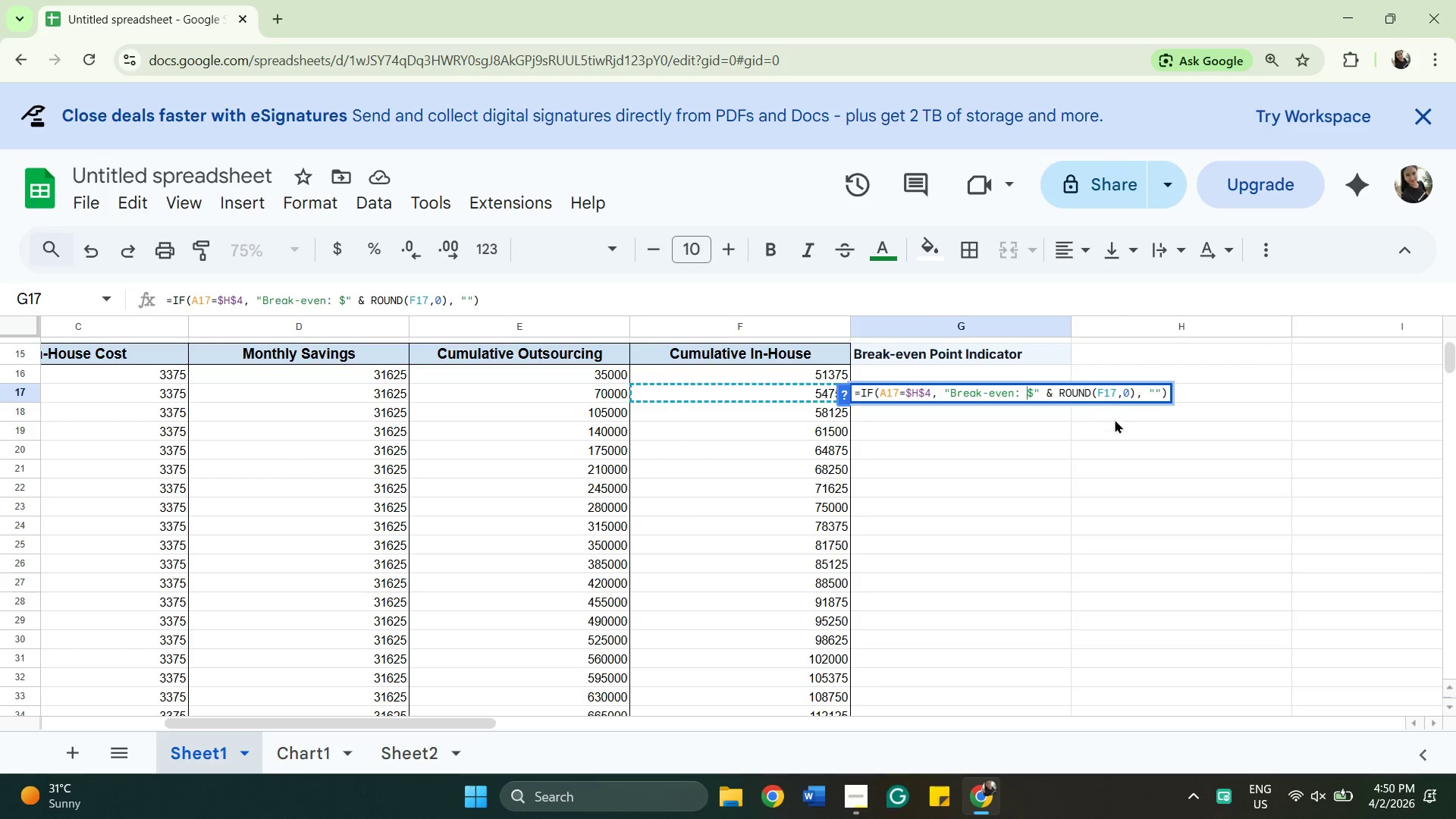 
wait(12.74)
 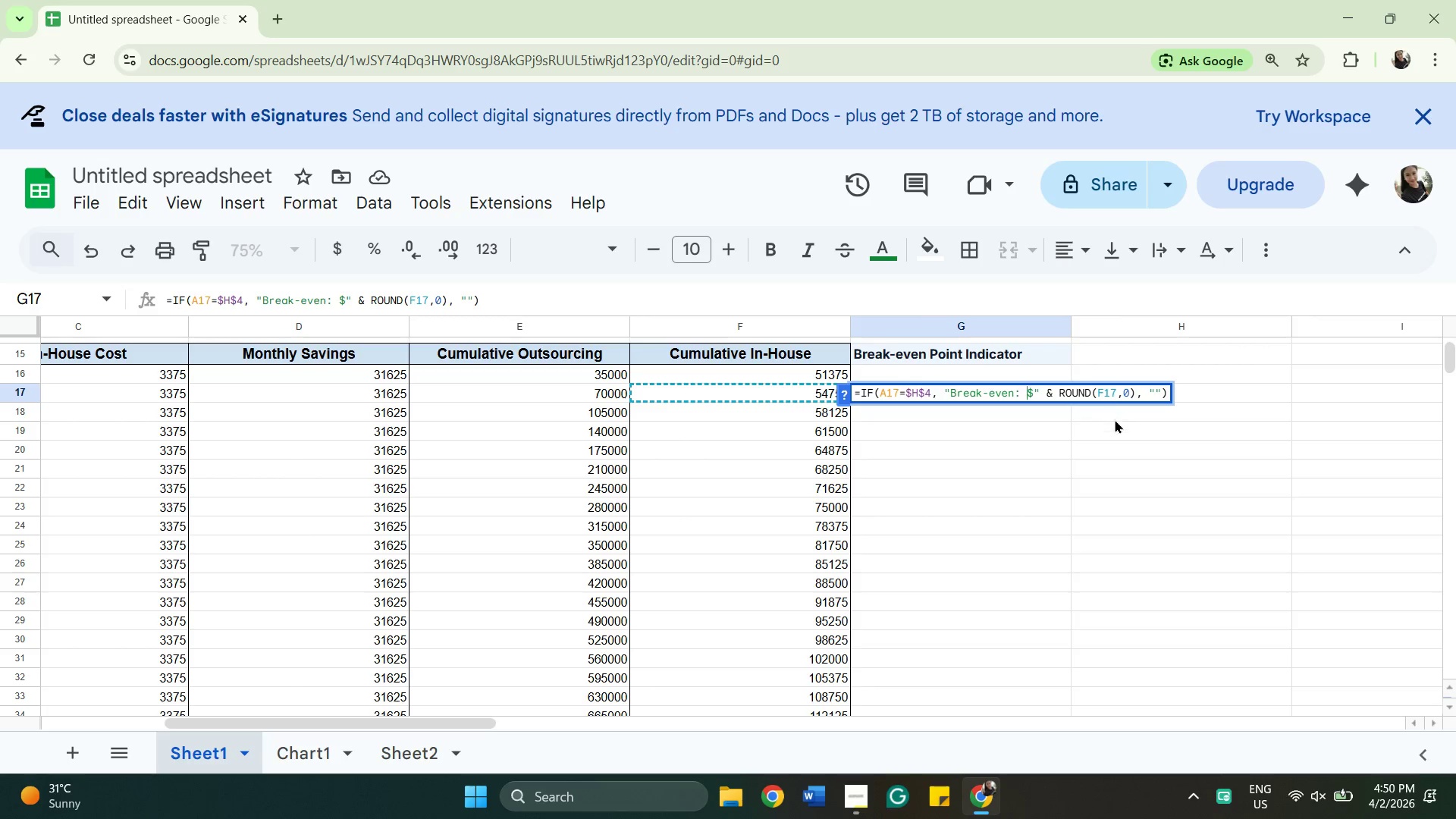 
left_click([1155, 392])
 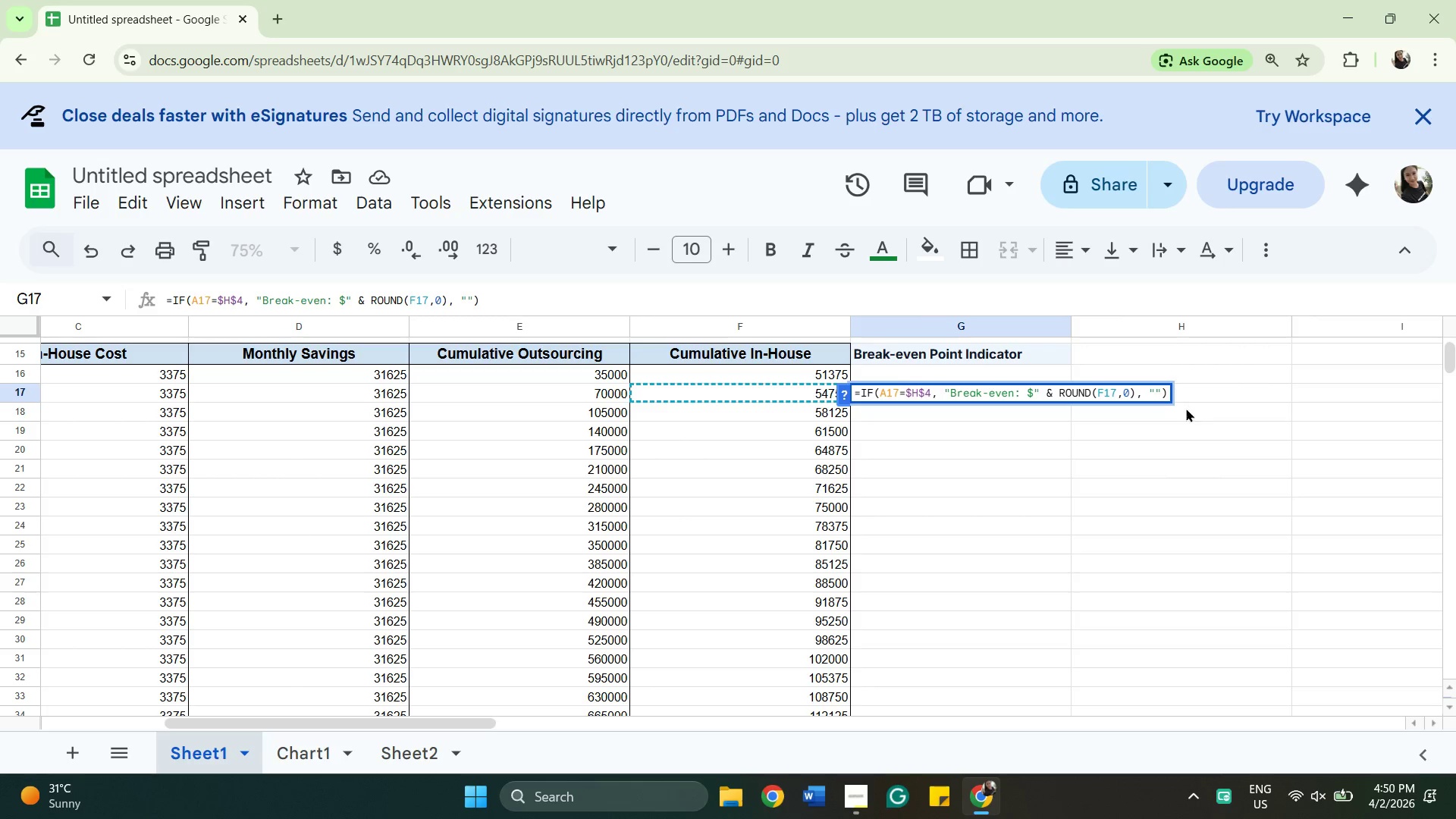 
left_click([1197, 385])
 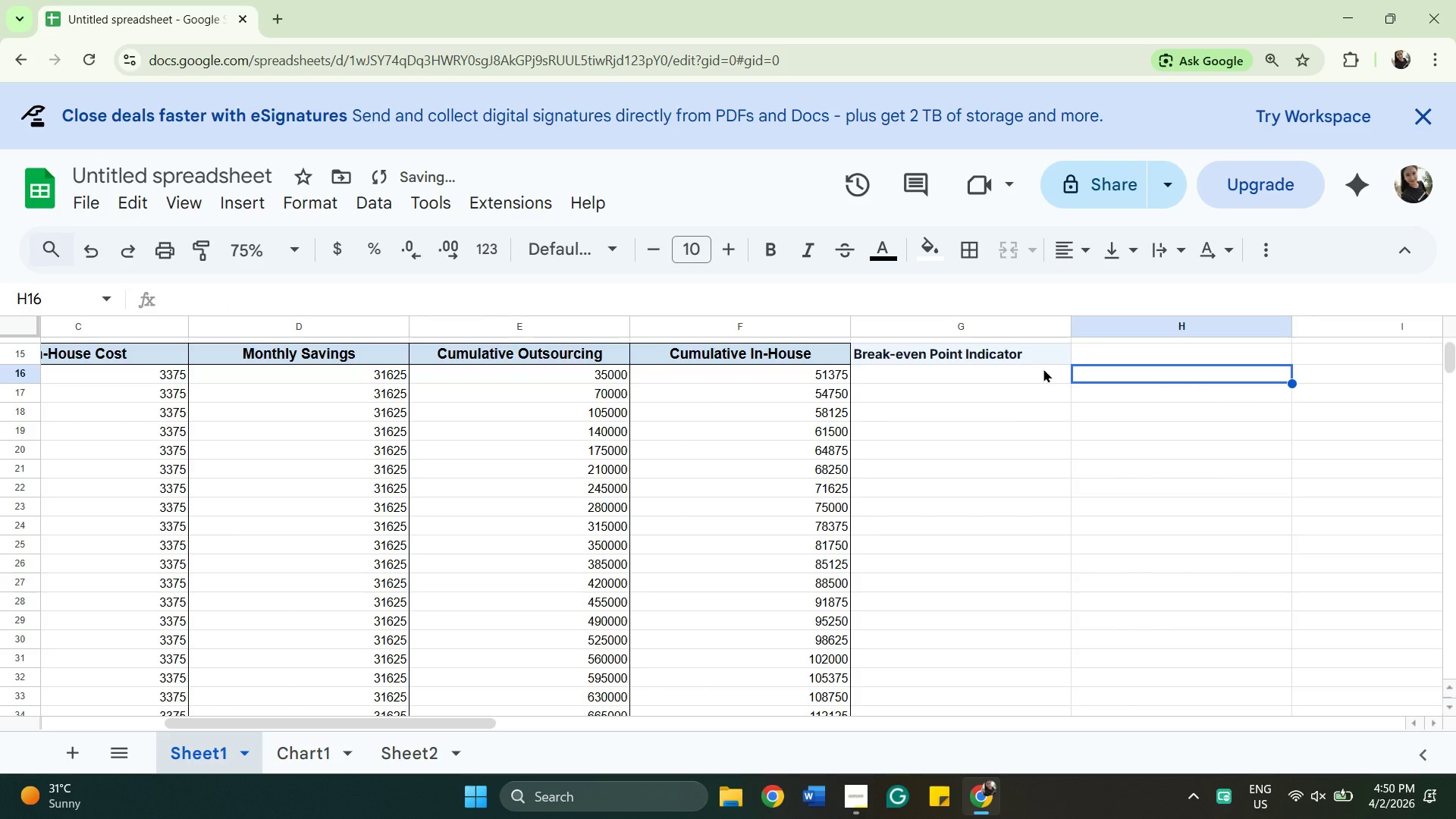 
left_click([1043, 369])
 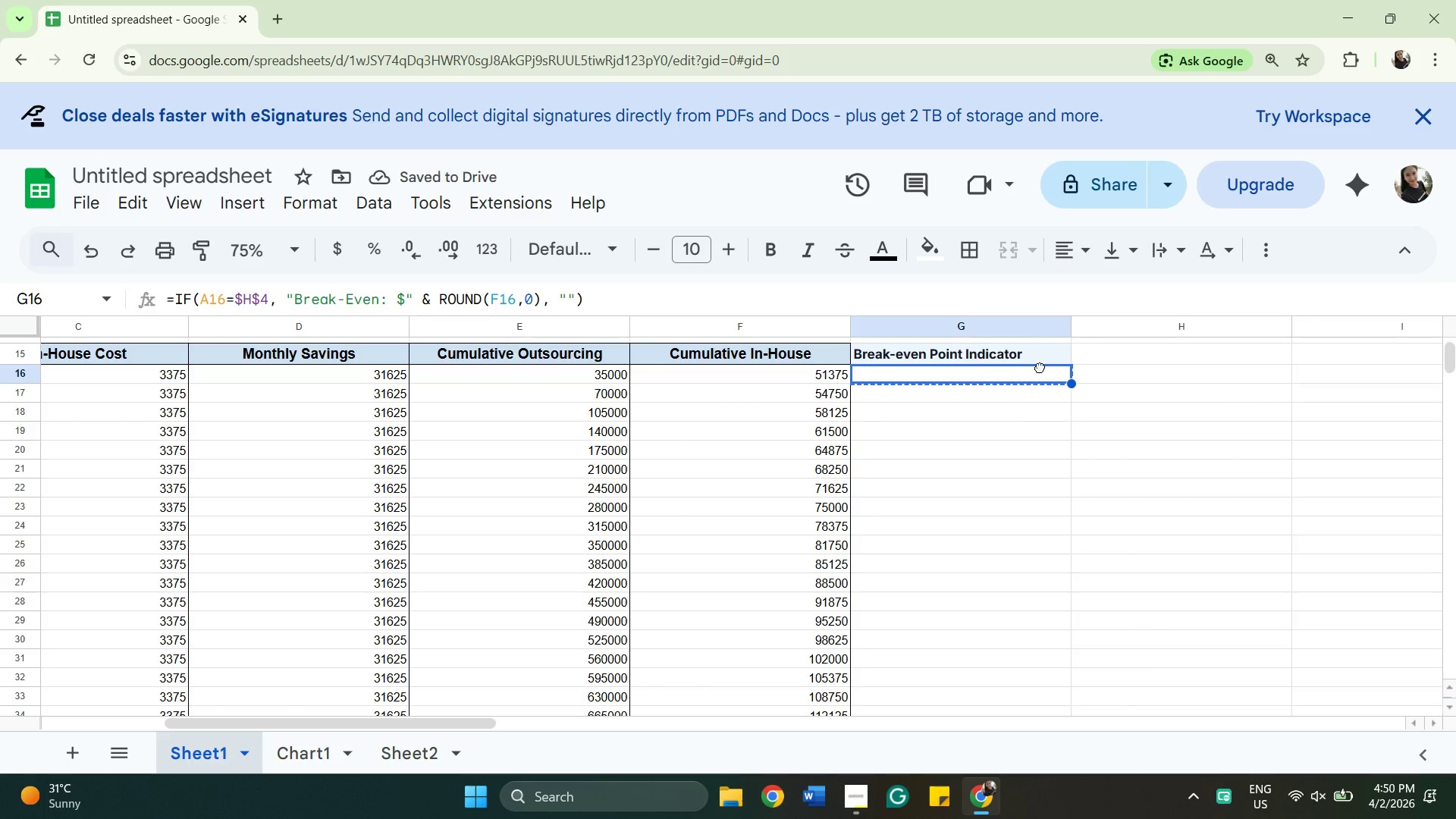 
double_click([1040, 367])
 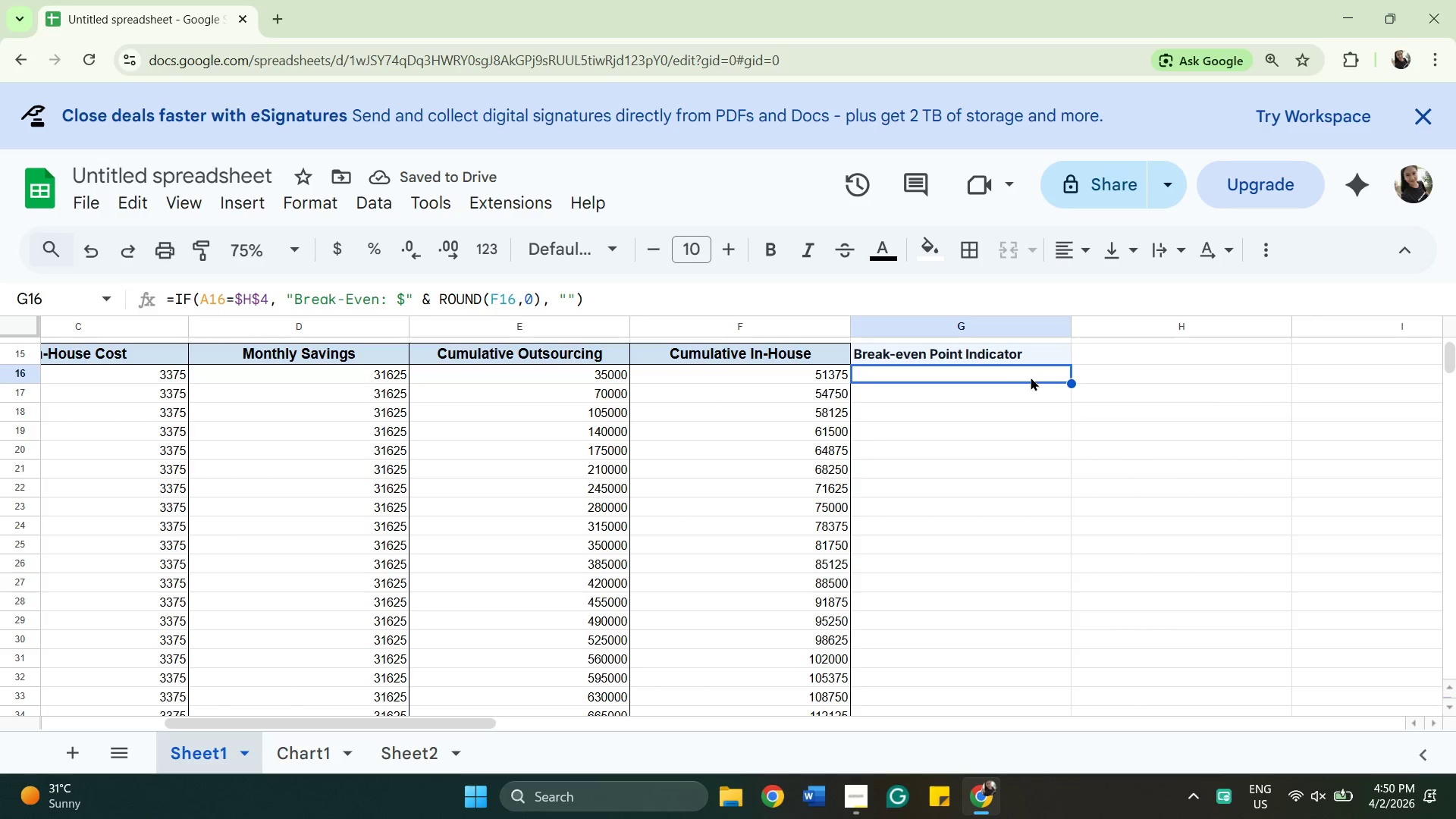 
double_click([1031, 377])
 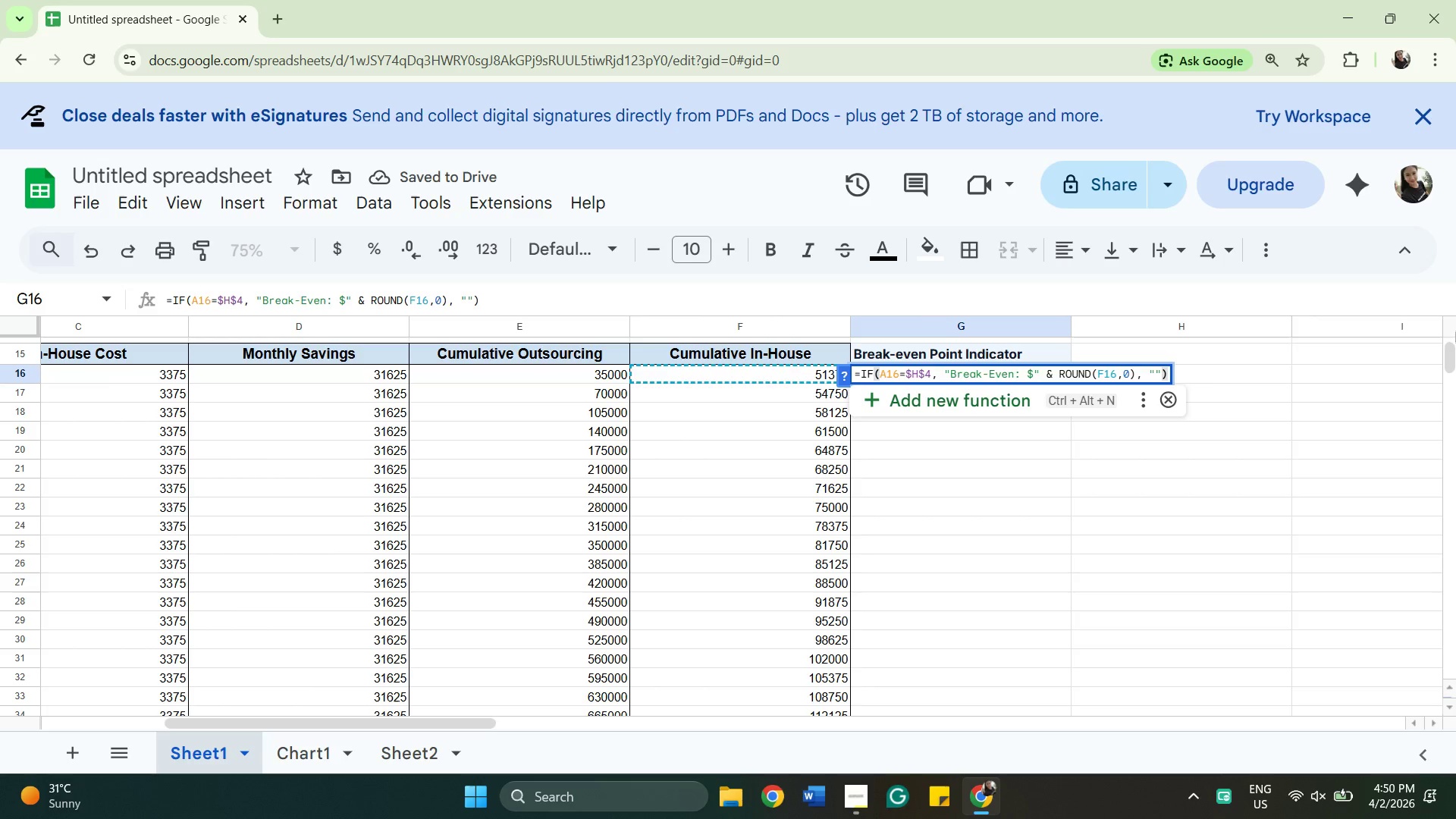 
key(ArrowLeft)
 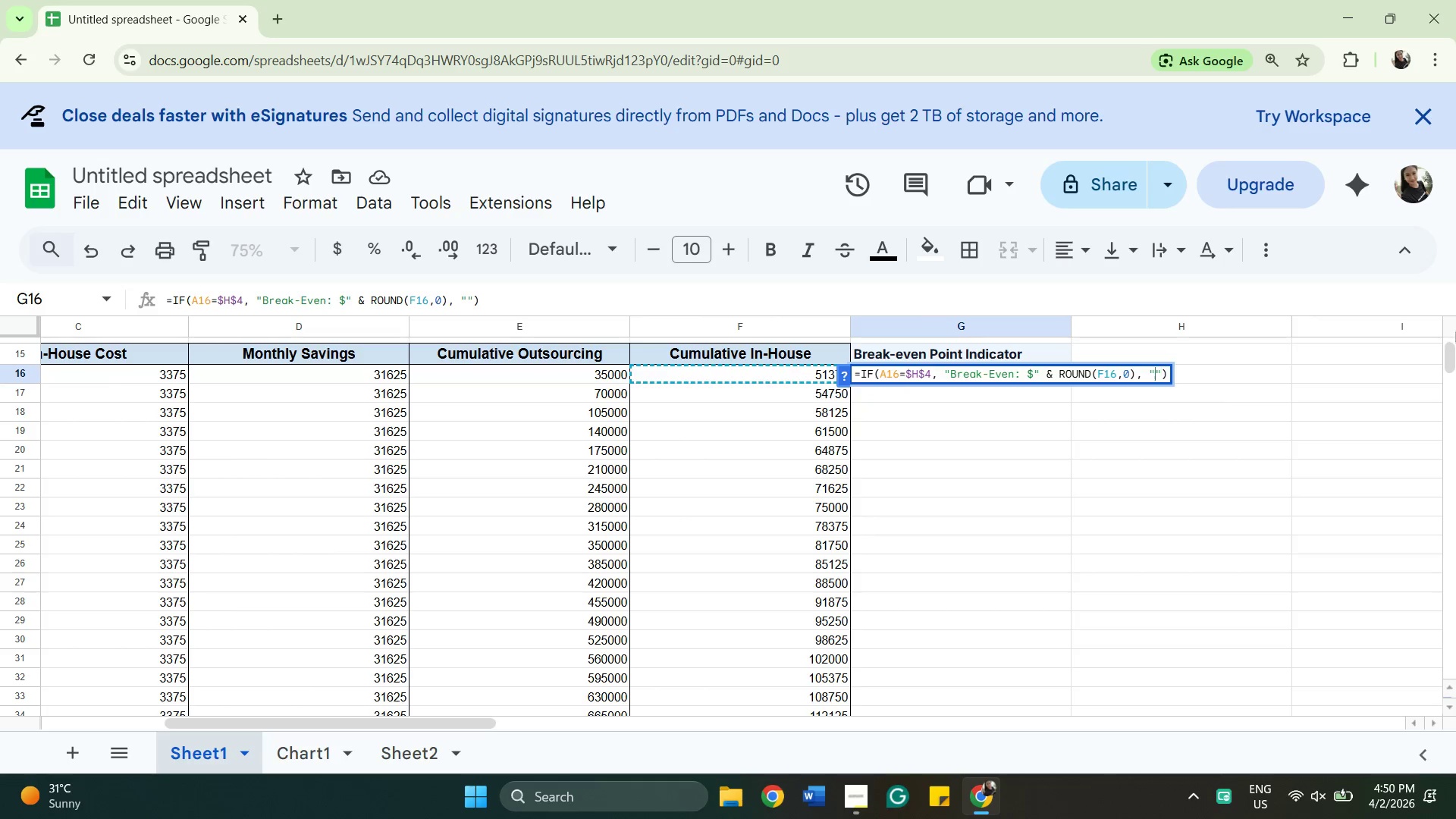 
key(ArrowLeft)
 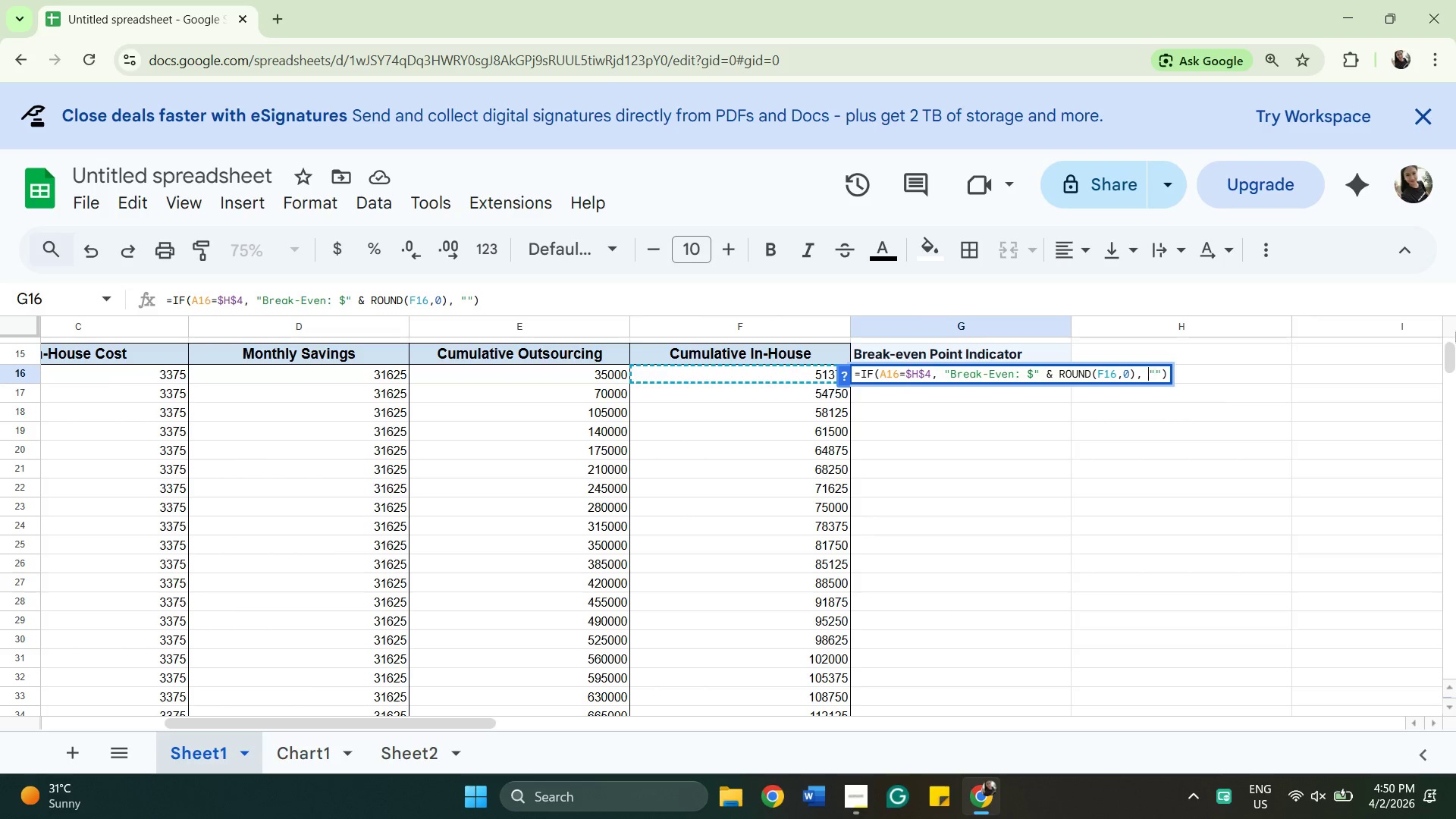 
key(ArrowLeft)
 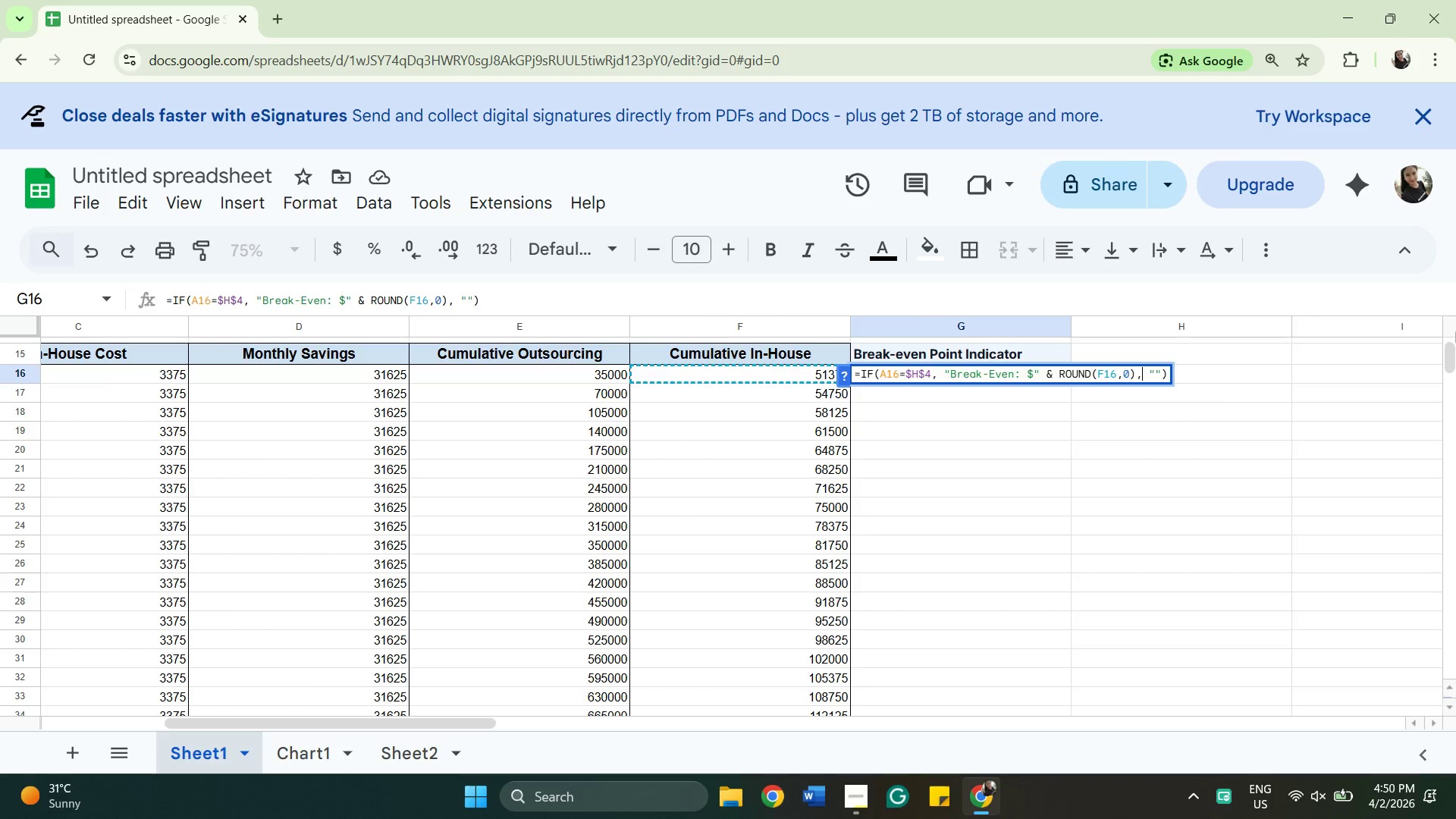 
key(ArrowLeft)
 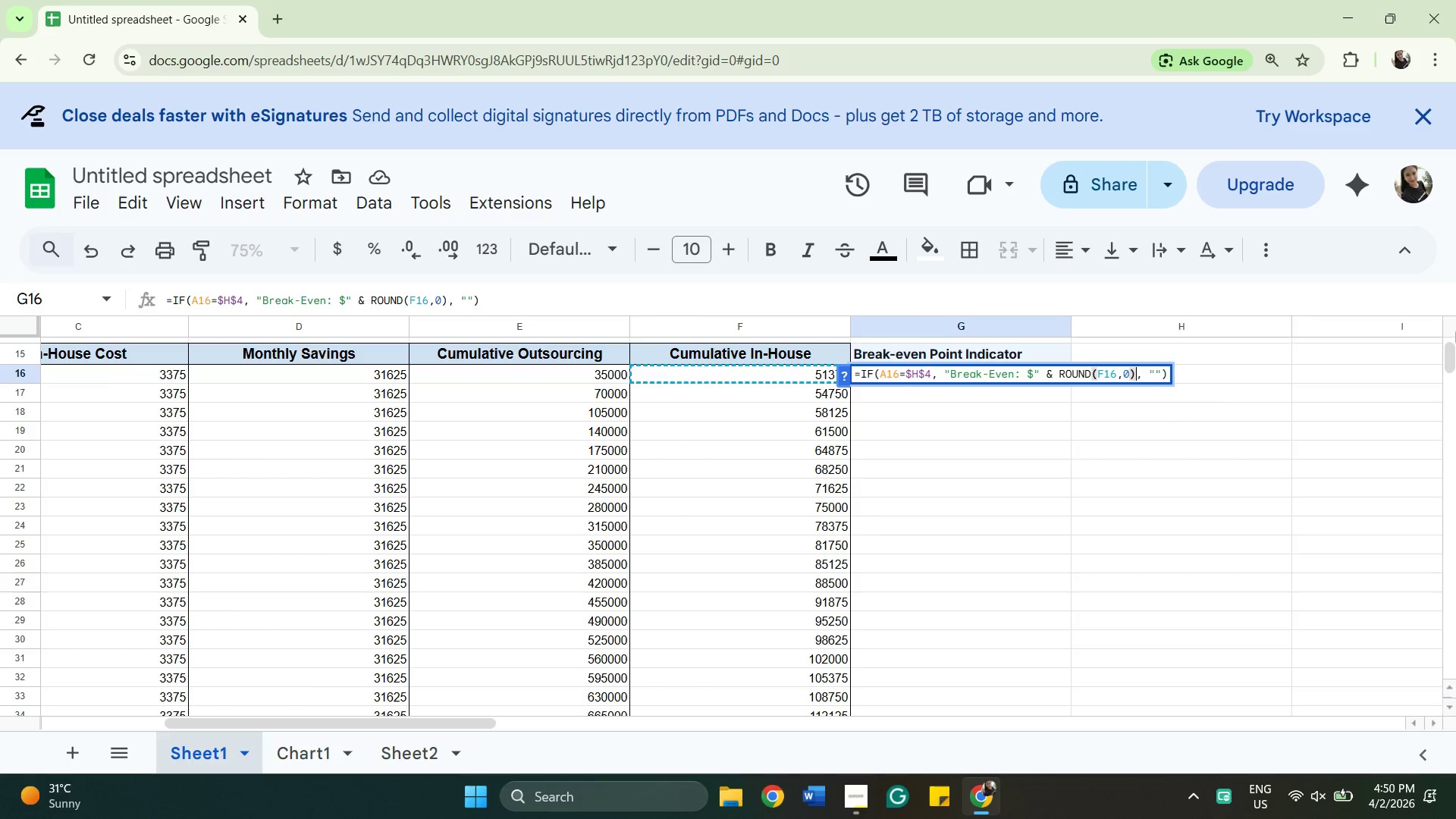 
key(ArrowLeft)
 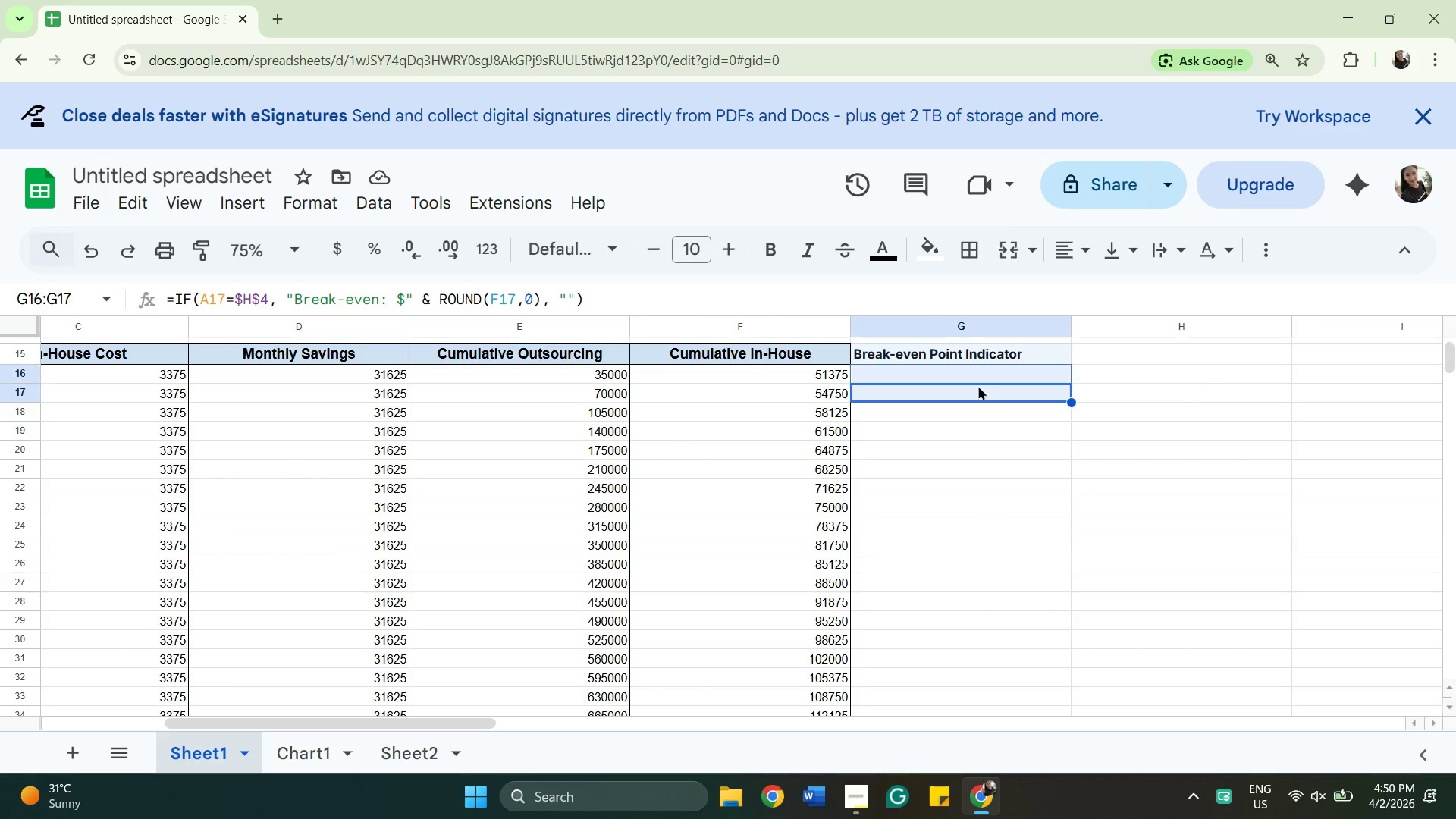 
wait(7.33)
 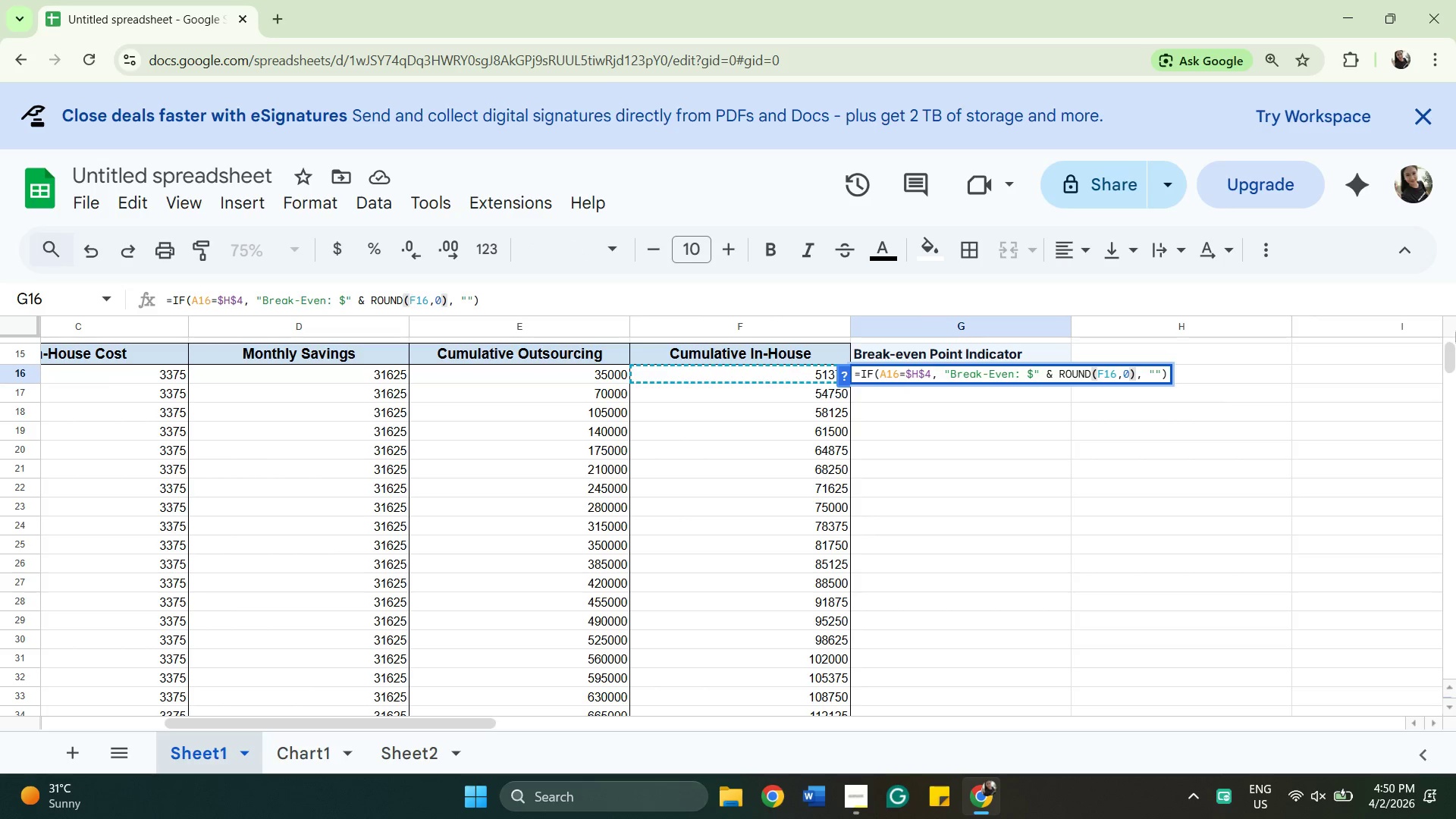 
double_click([991, 392])
 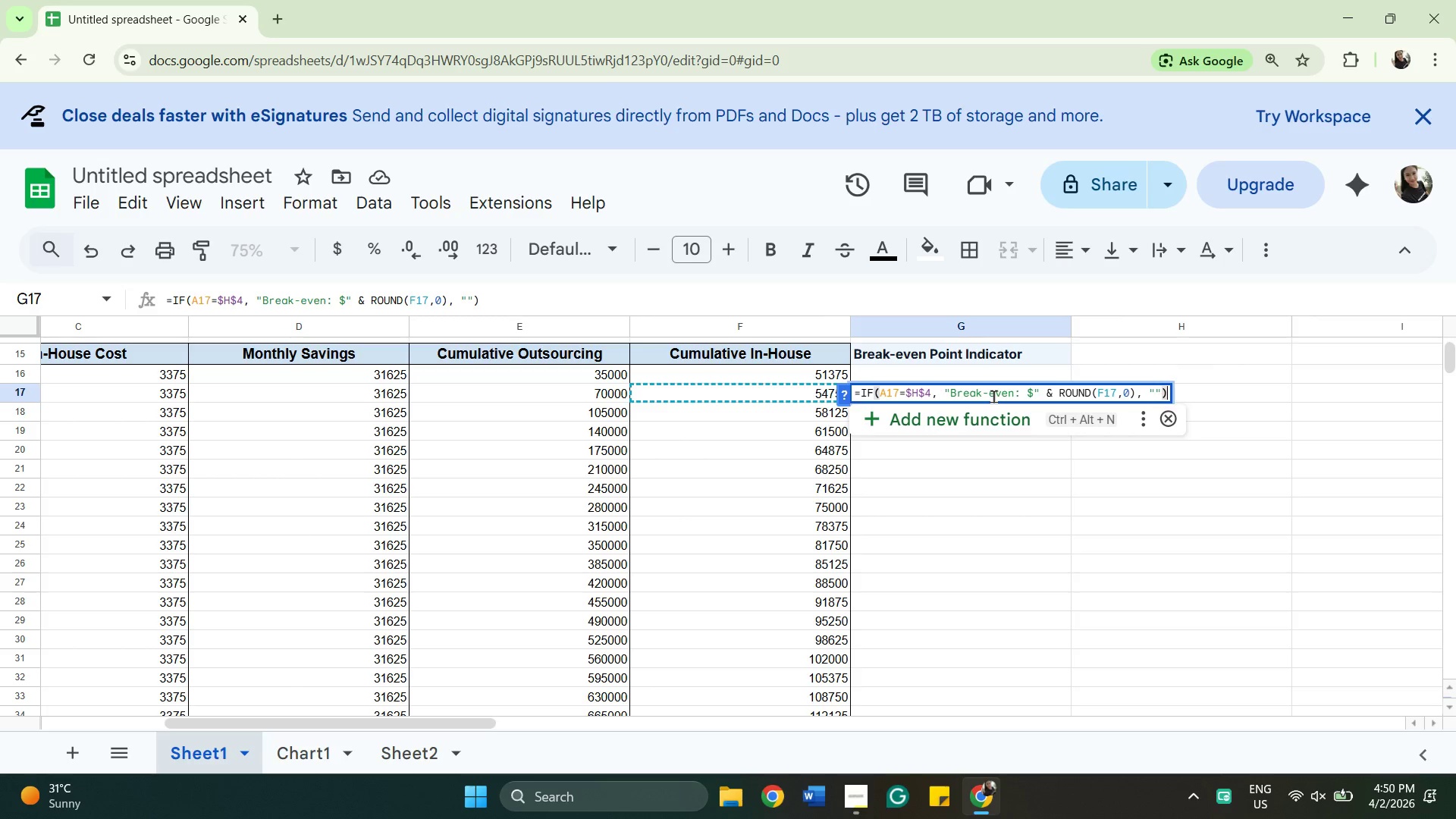 
key(ArrowLeft)
 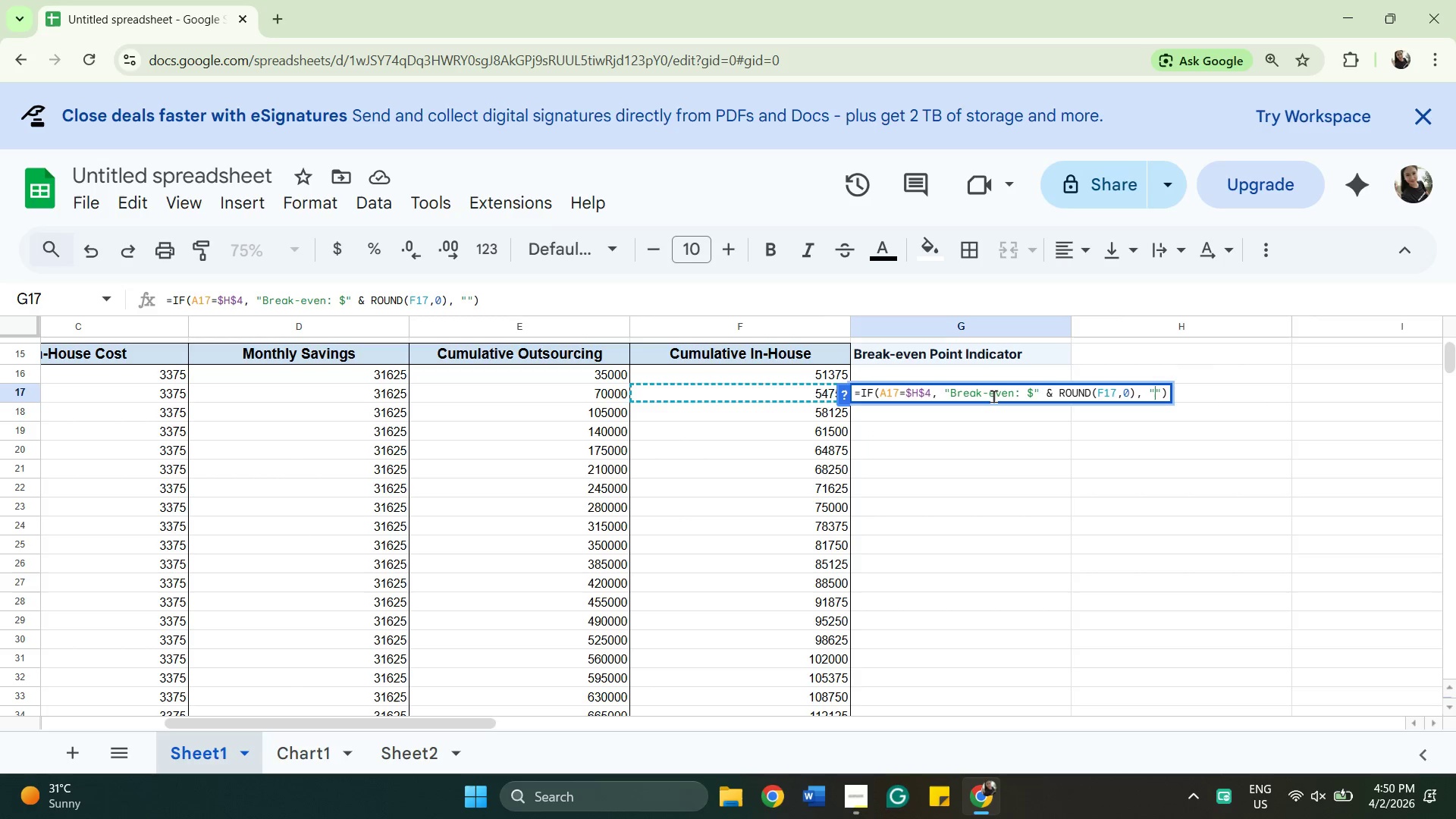 
hold_key(key=ArrowLeft, duration=0.48)
 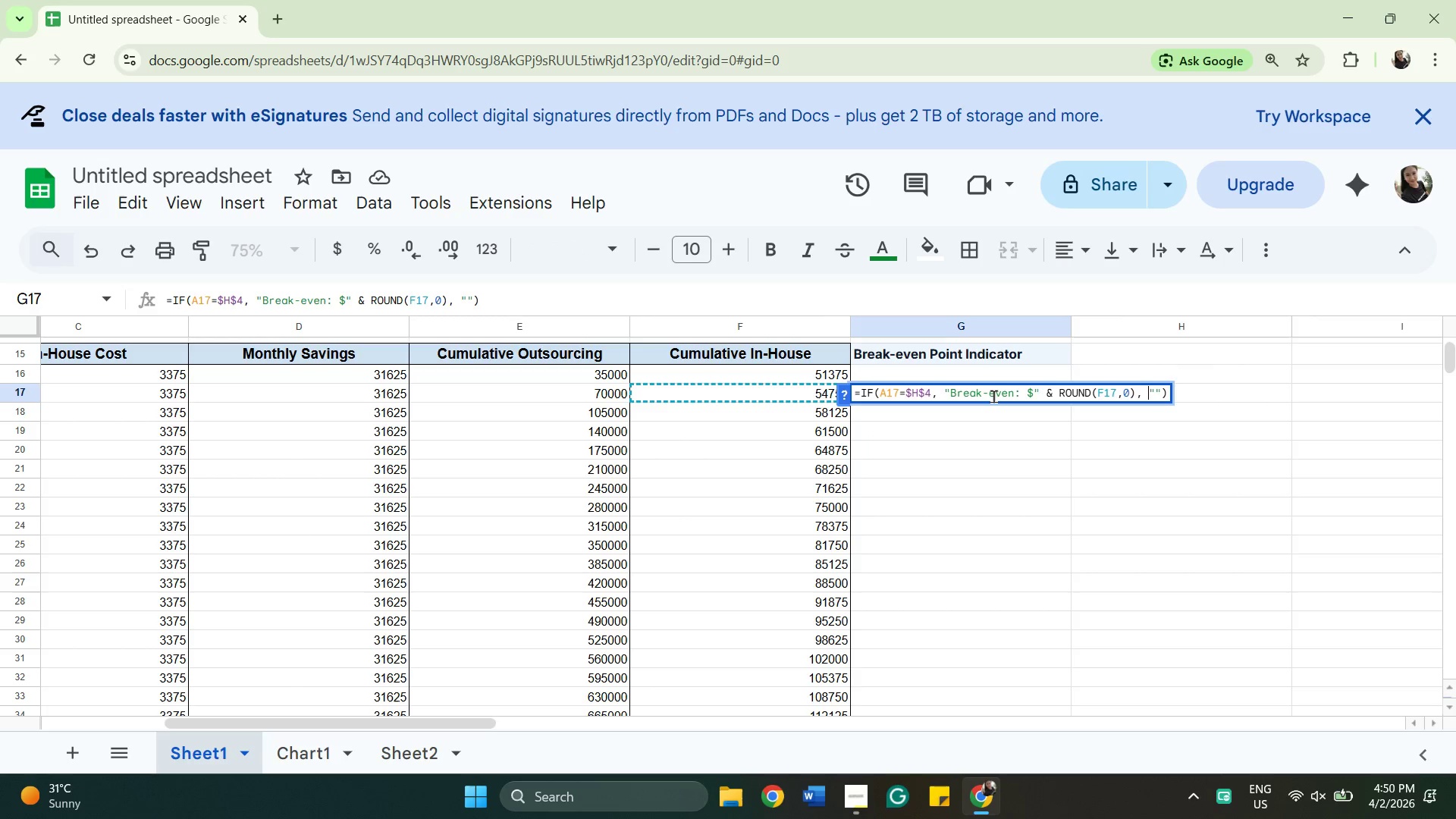 
key(ArrowLeft)
 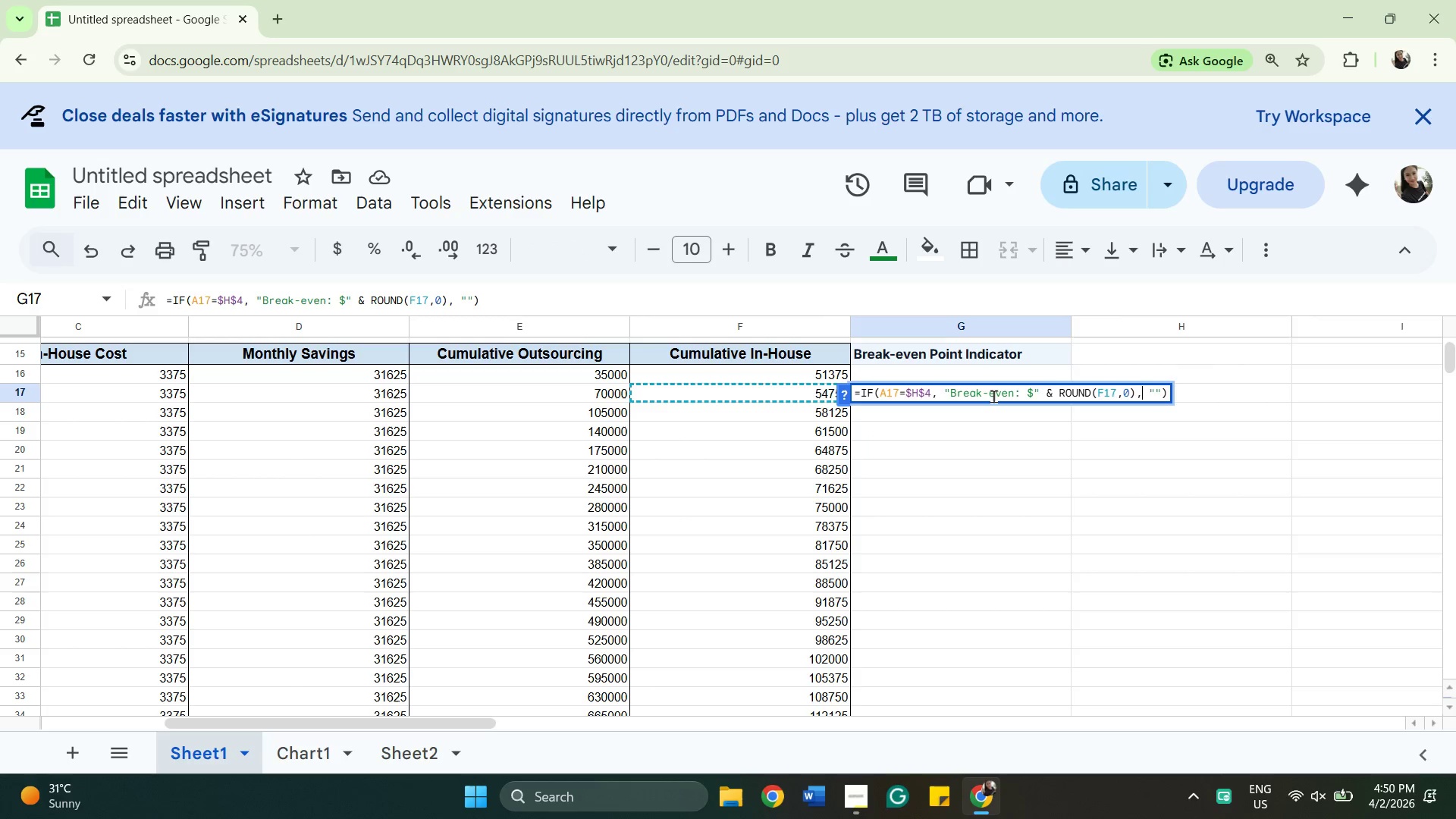 
key(ArrowLeft)
 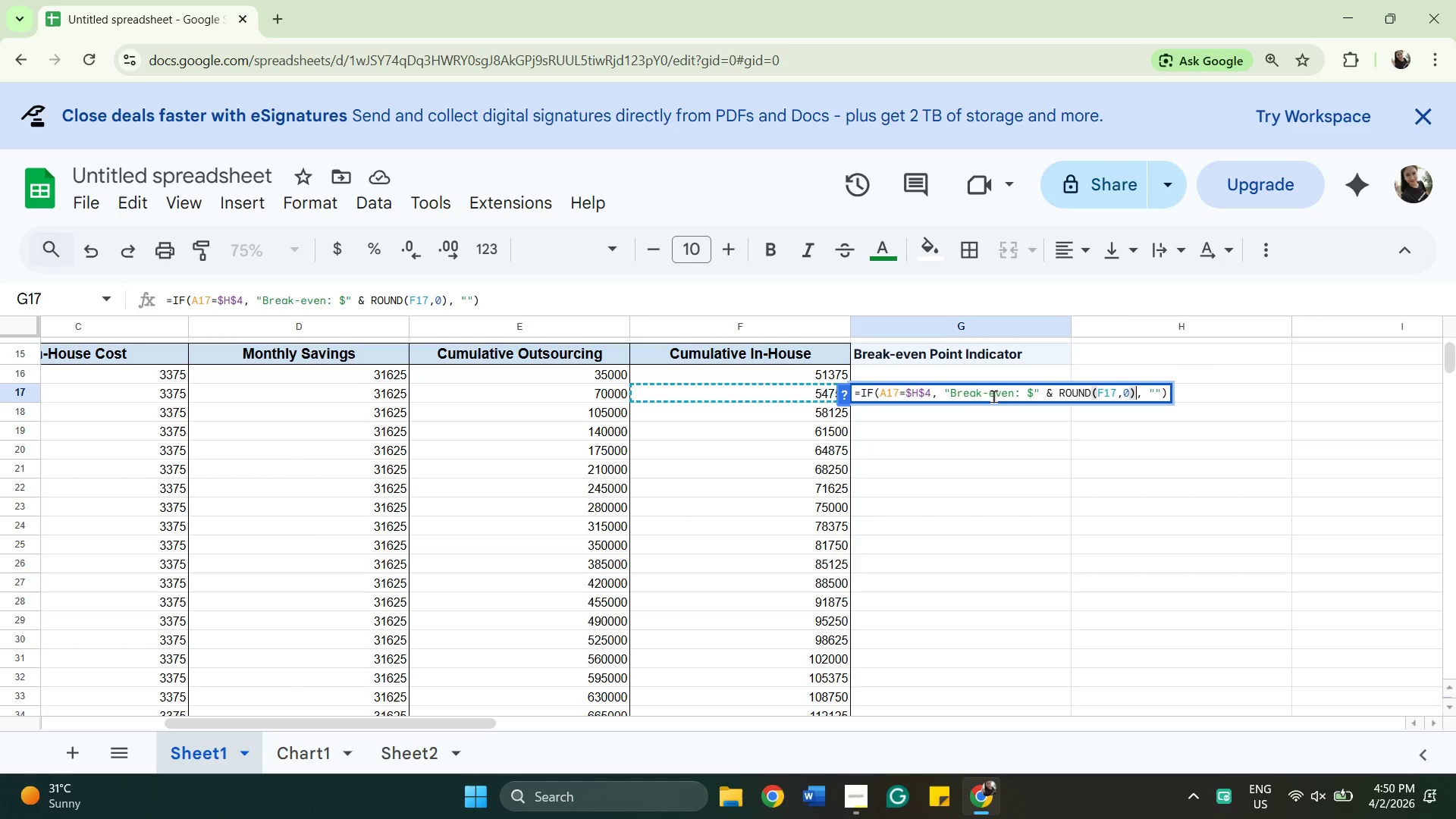 
key(ArrowLeft)
 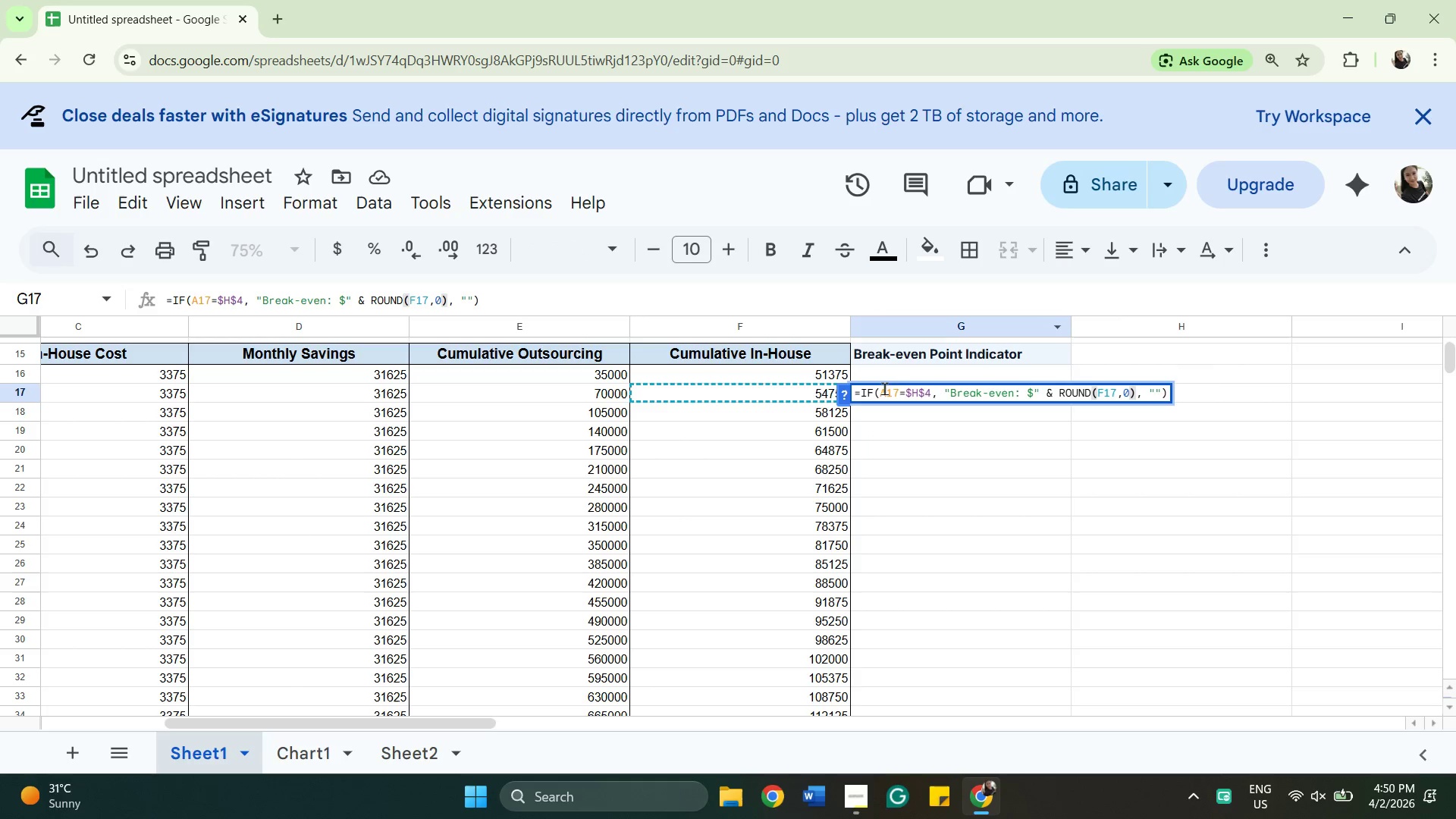 
left_click([872, 392])
 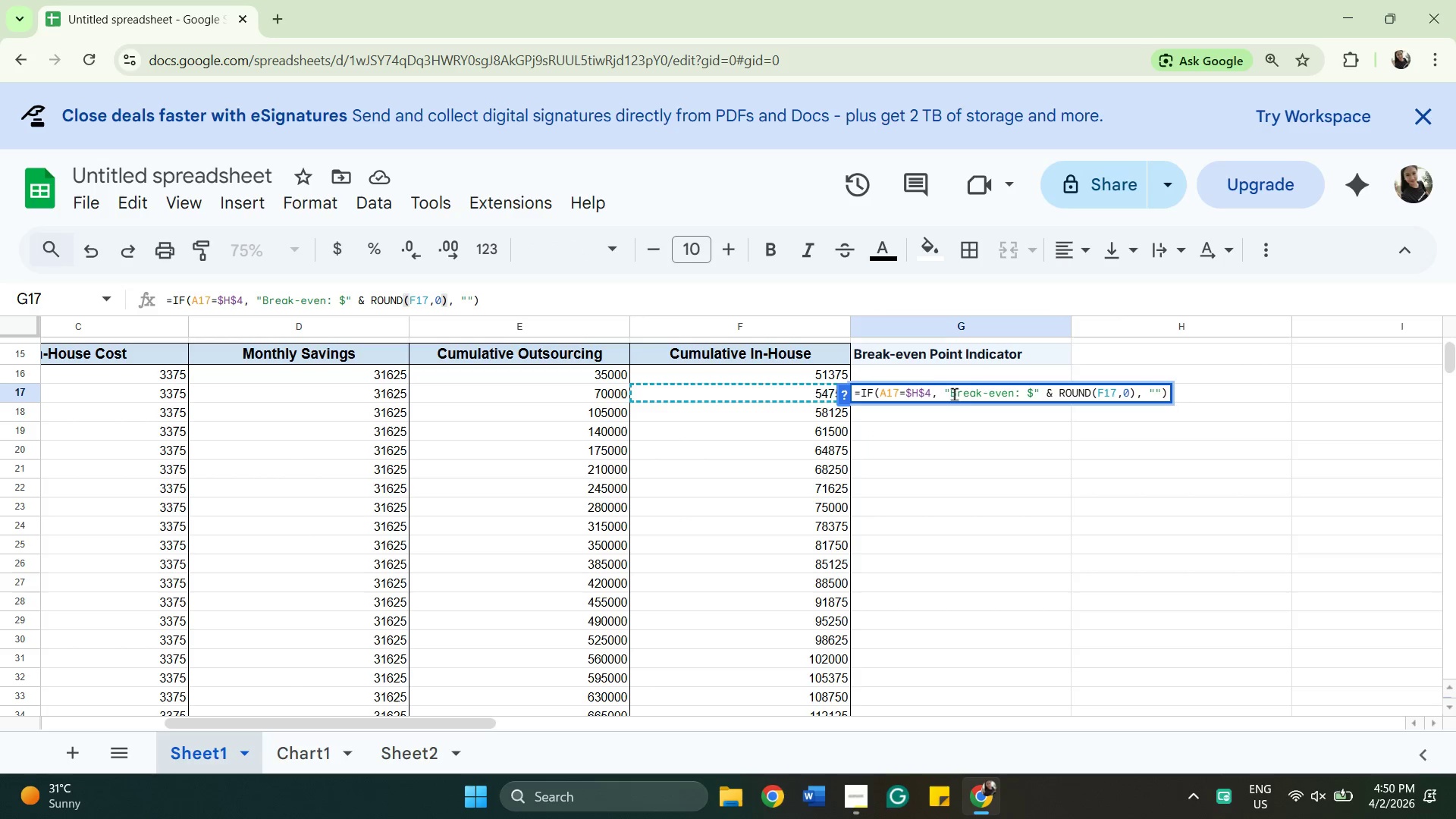 
left_click_drag(start_coordinate=[956, 394], to_coordinate=[964, 394])
 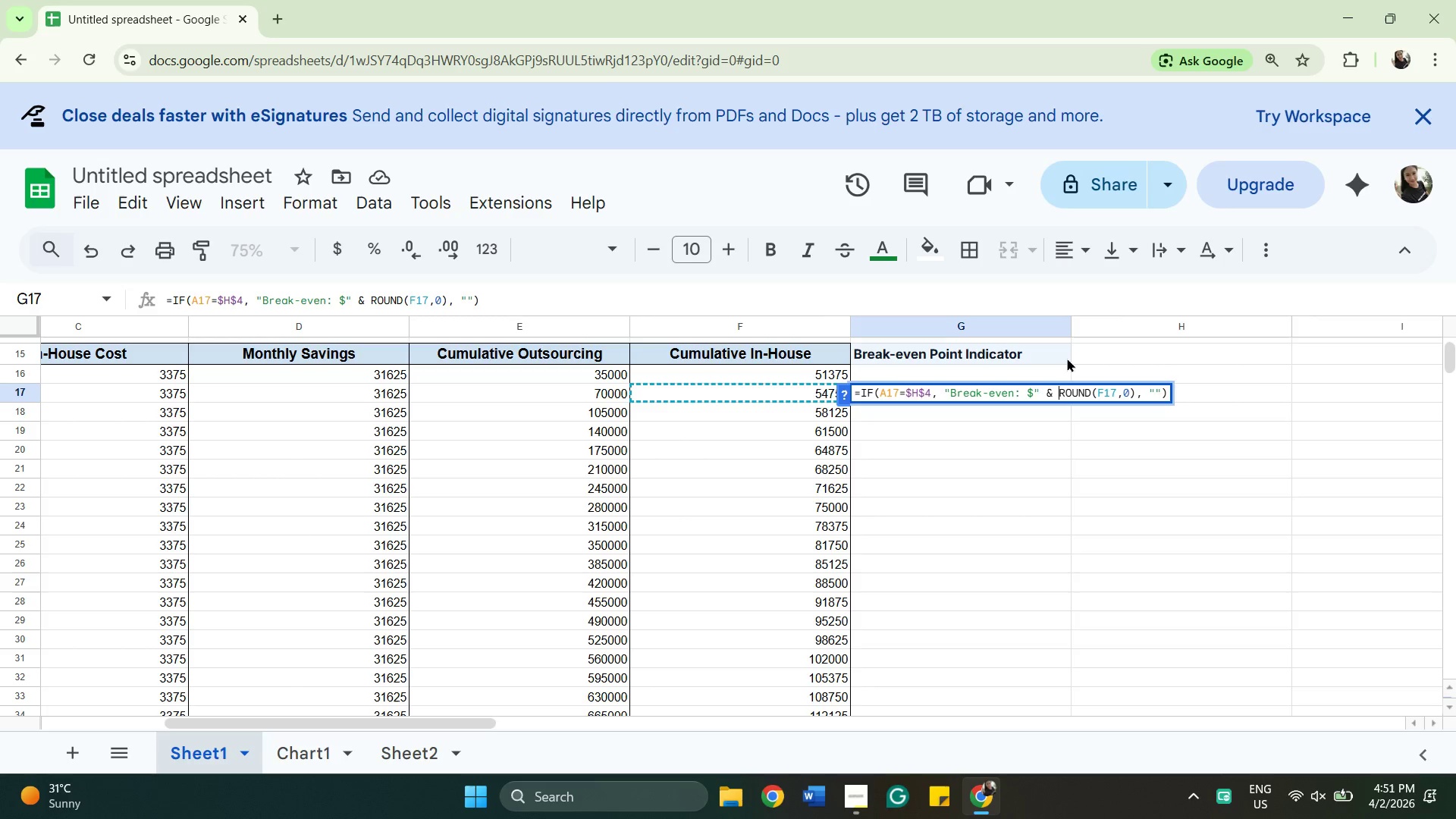 
wait(8.5)
 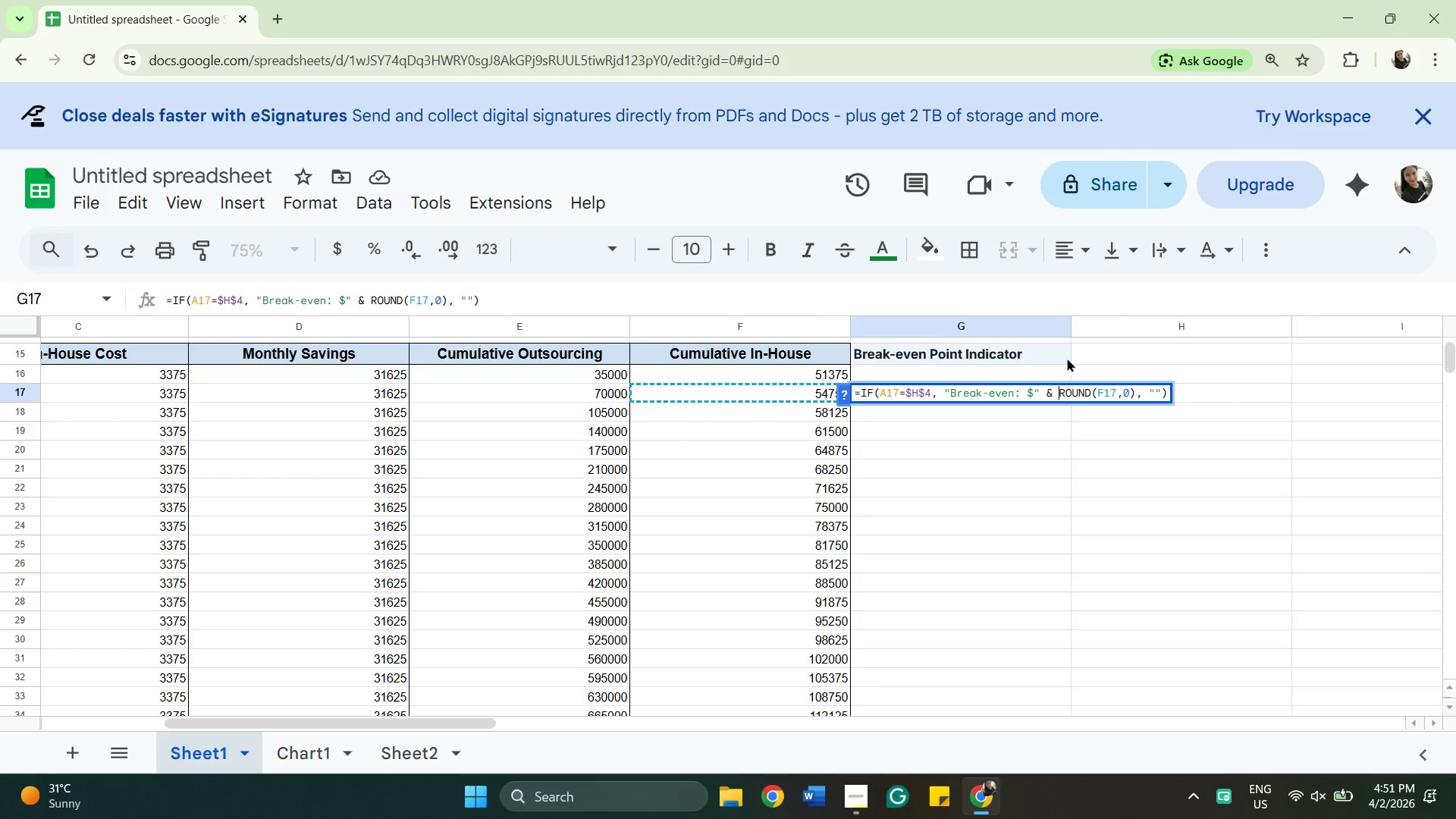 
left_click([875, 396])
 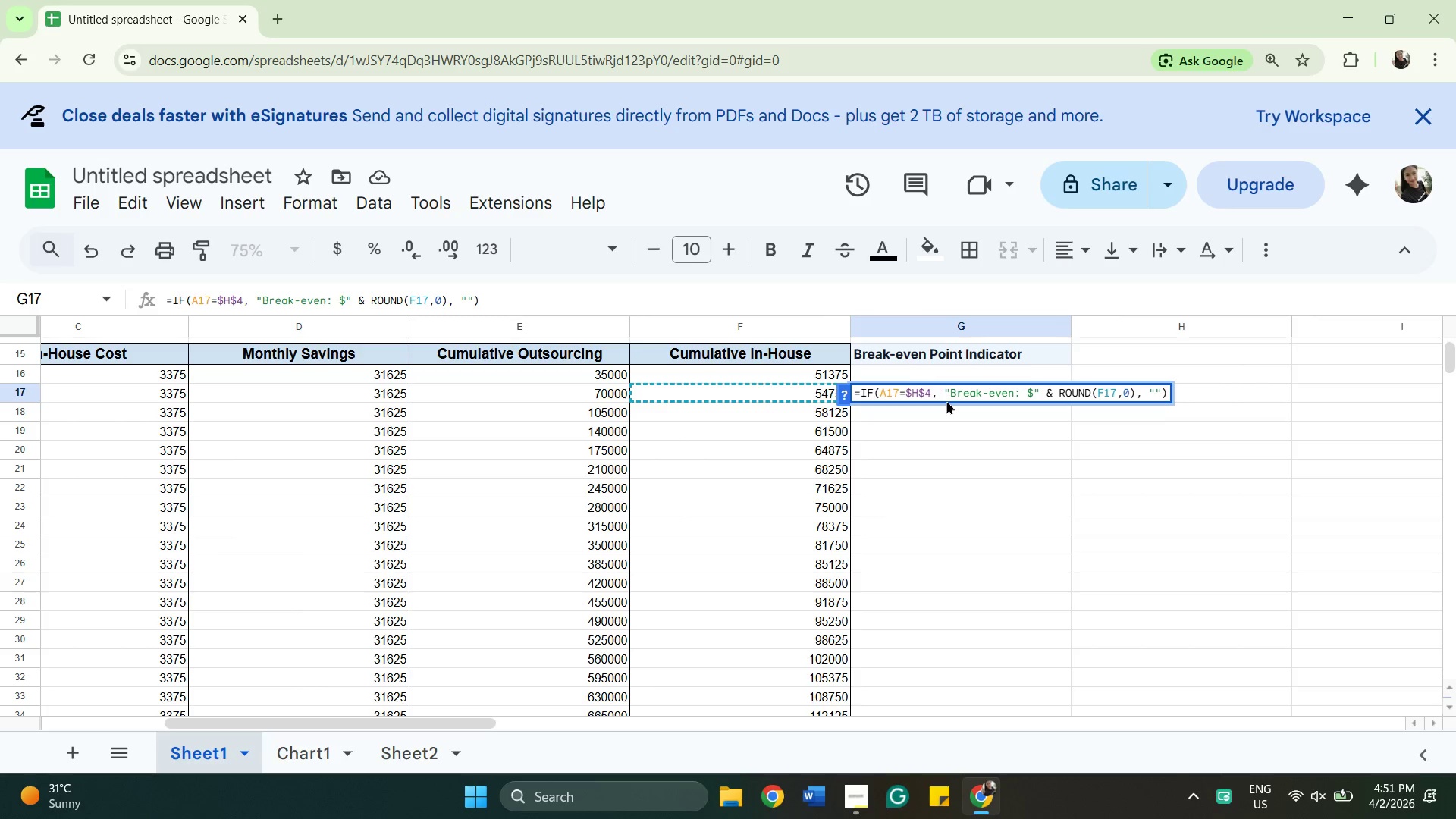 
wait(6.3)
 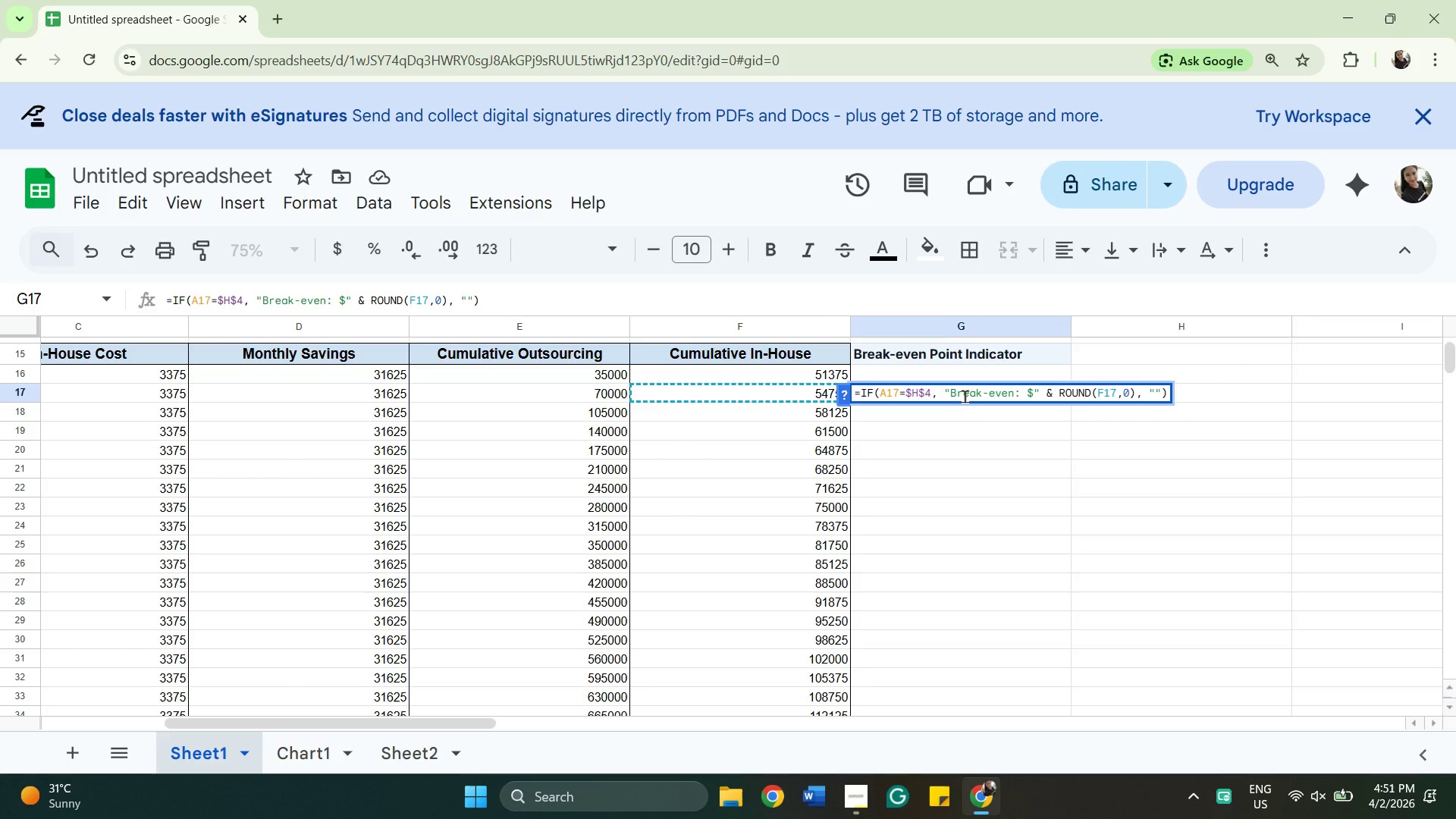 
left_click_drag(start_coordinate=[1044, 394], to_coordinate=[1049, 394])
 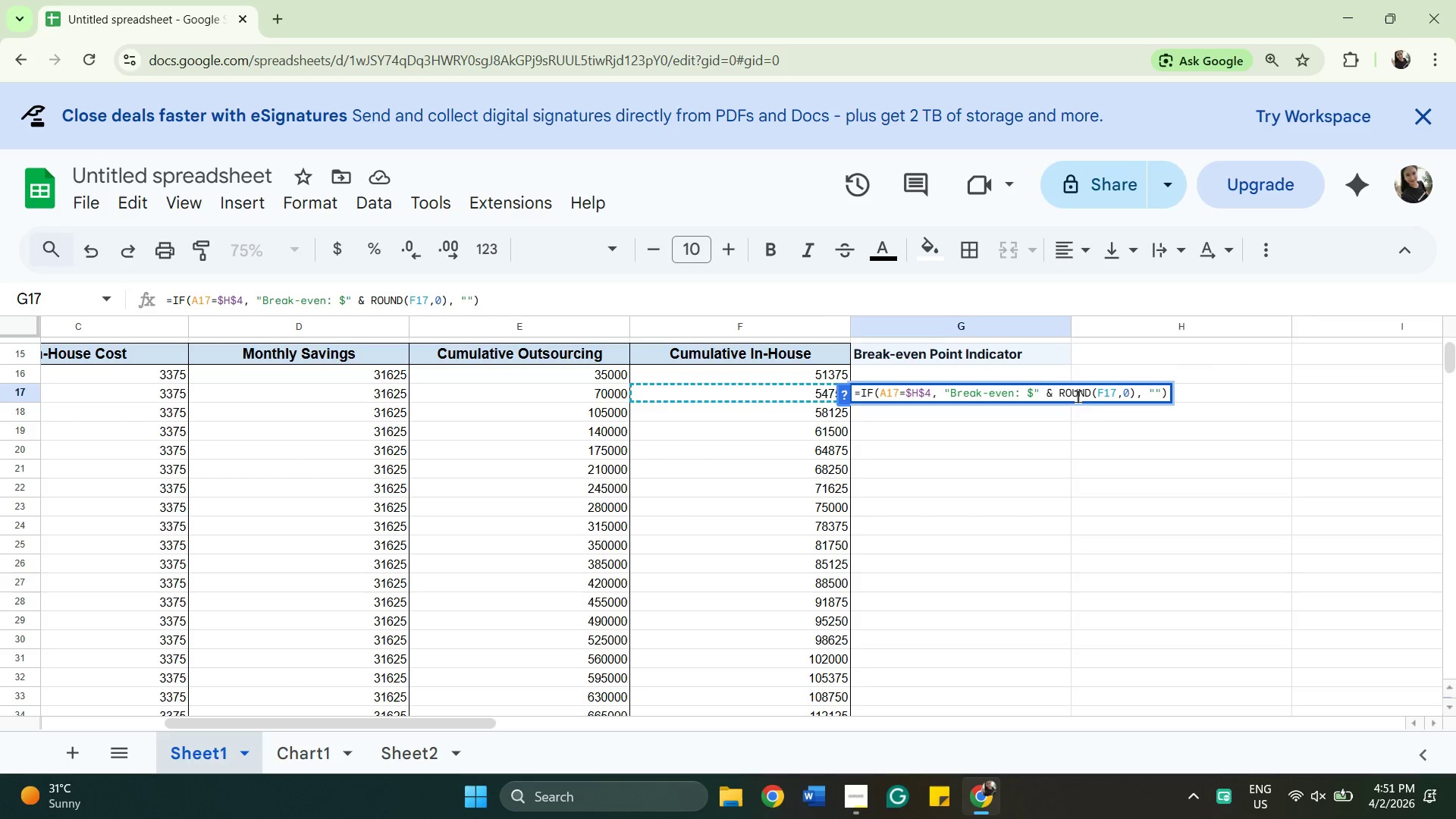 
wait(8.33)
 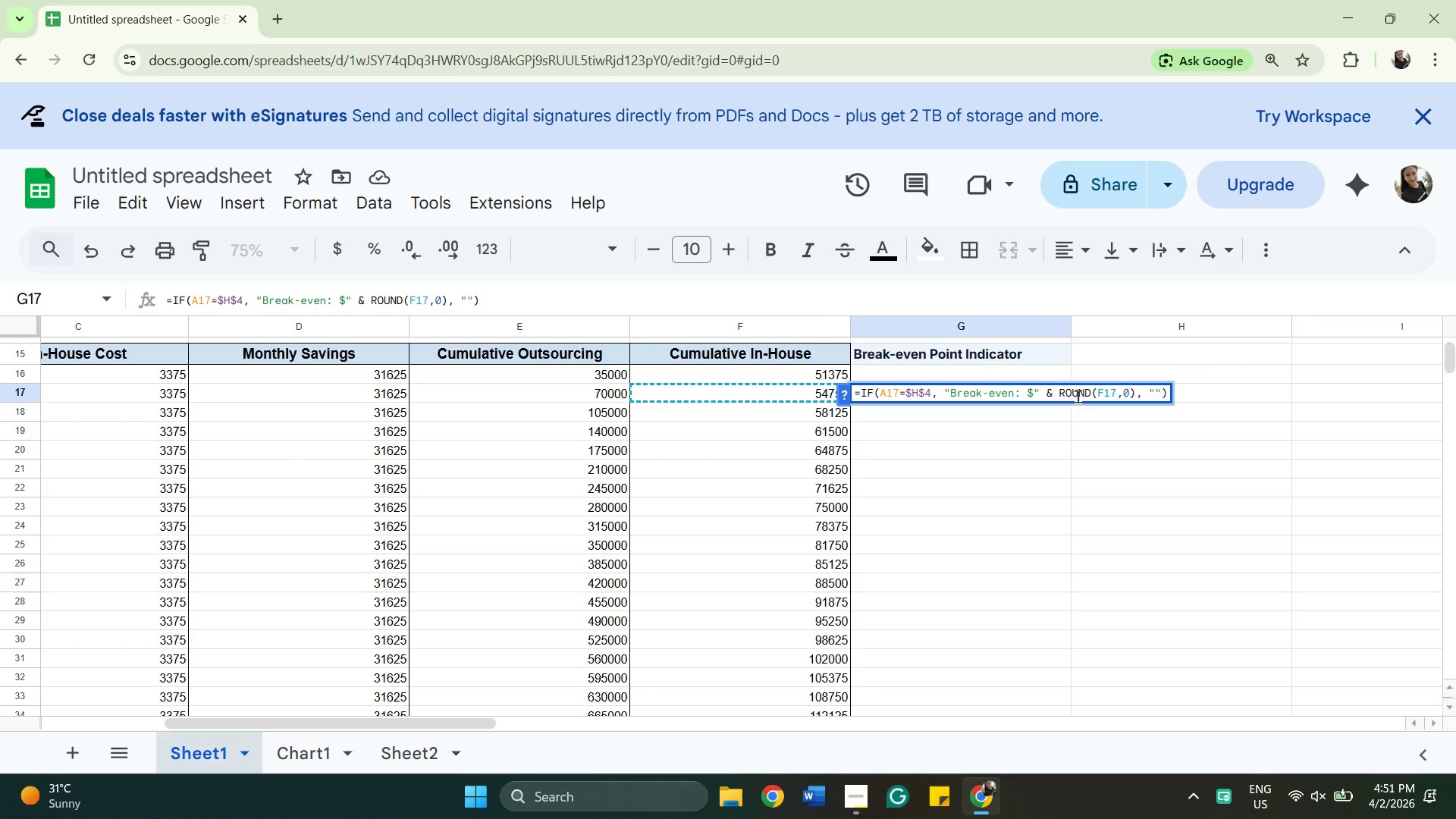 
key(Enter)
 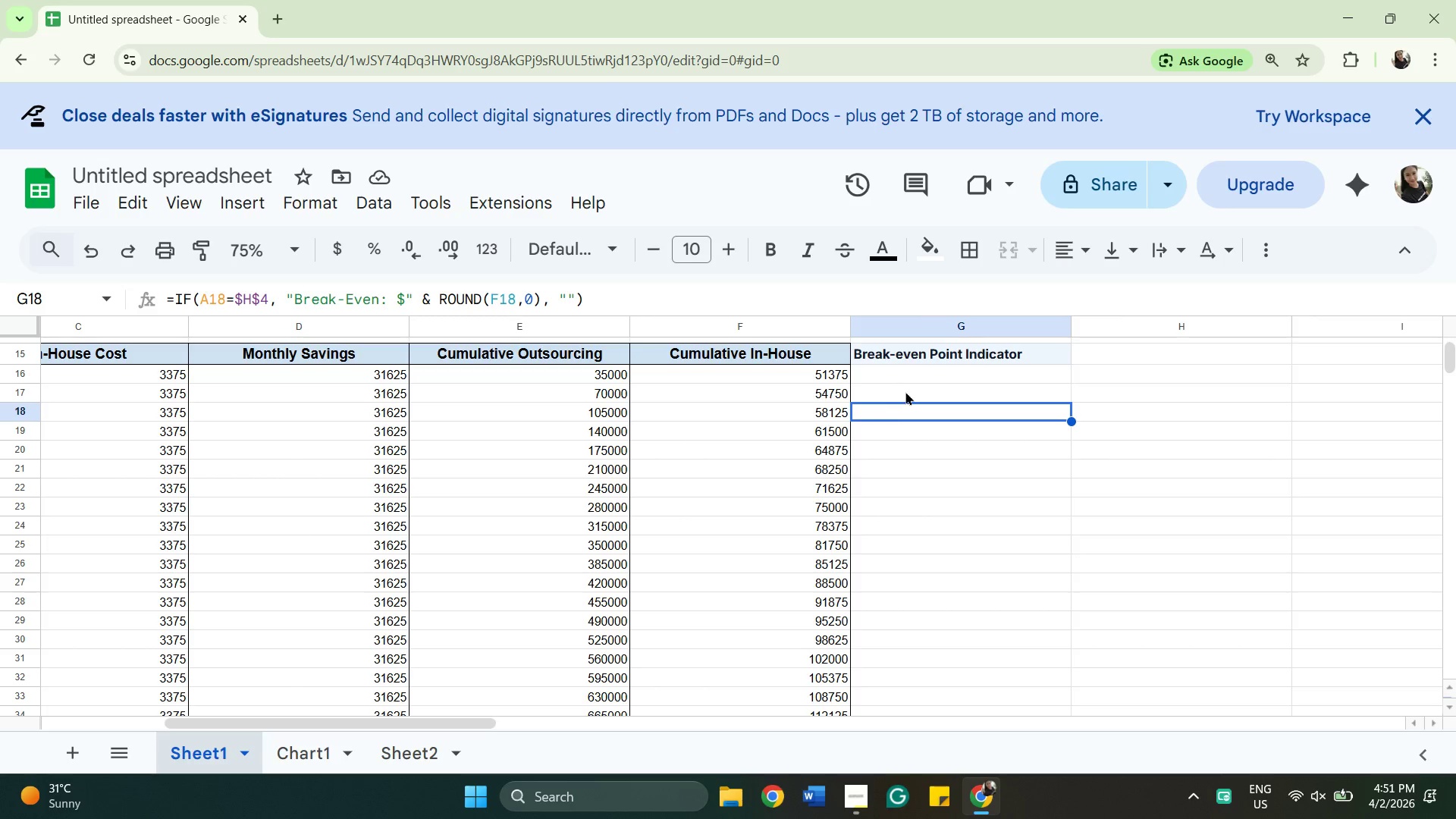 
left_click([906, 391])
 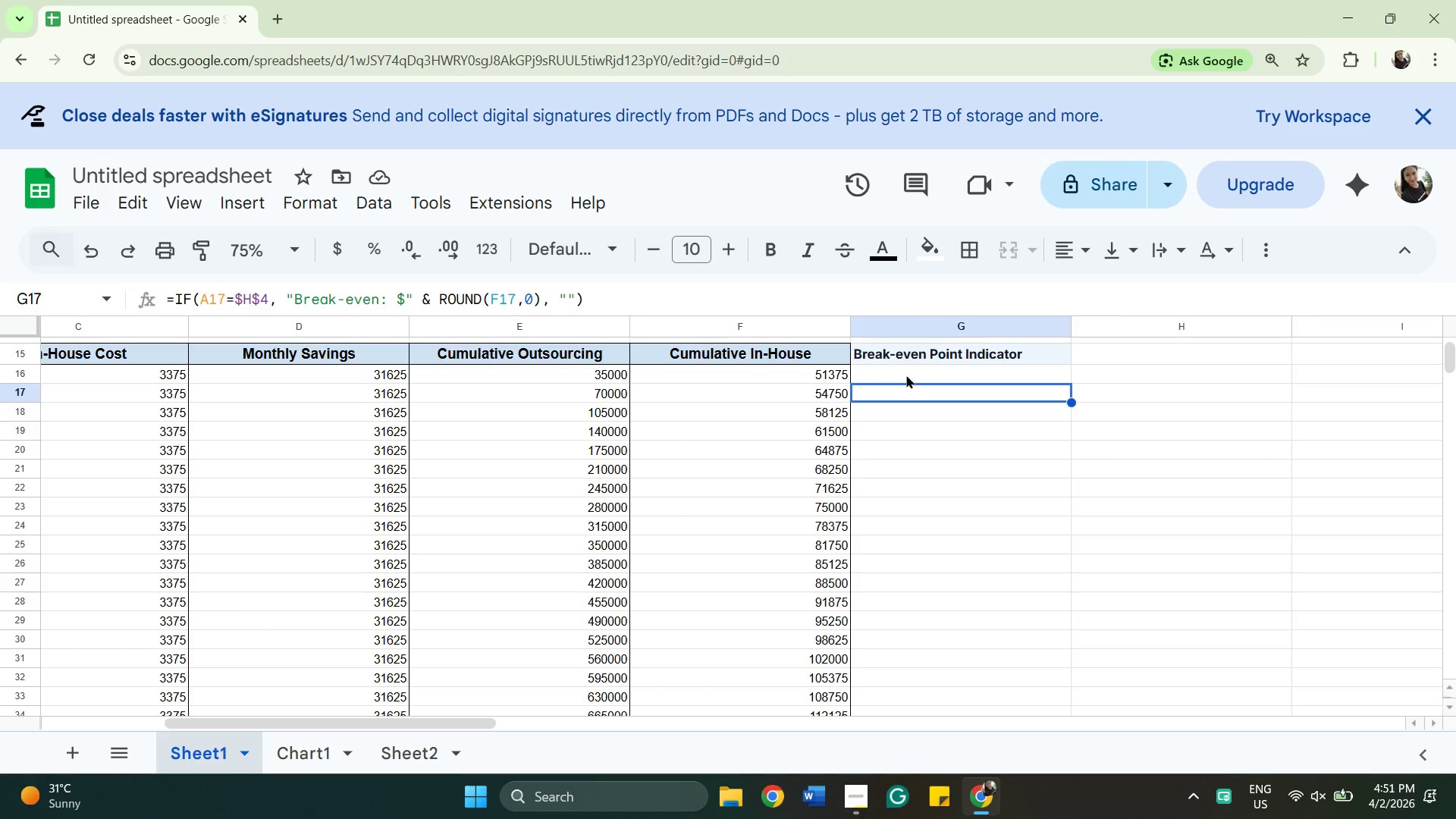 
left_click([906, 375])
 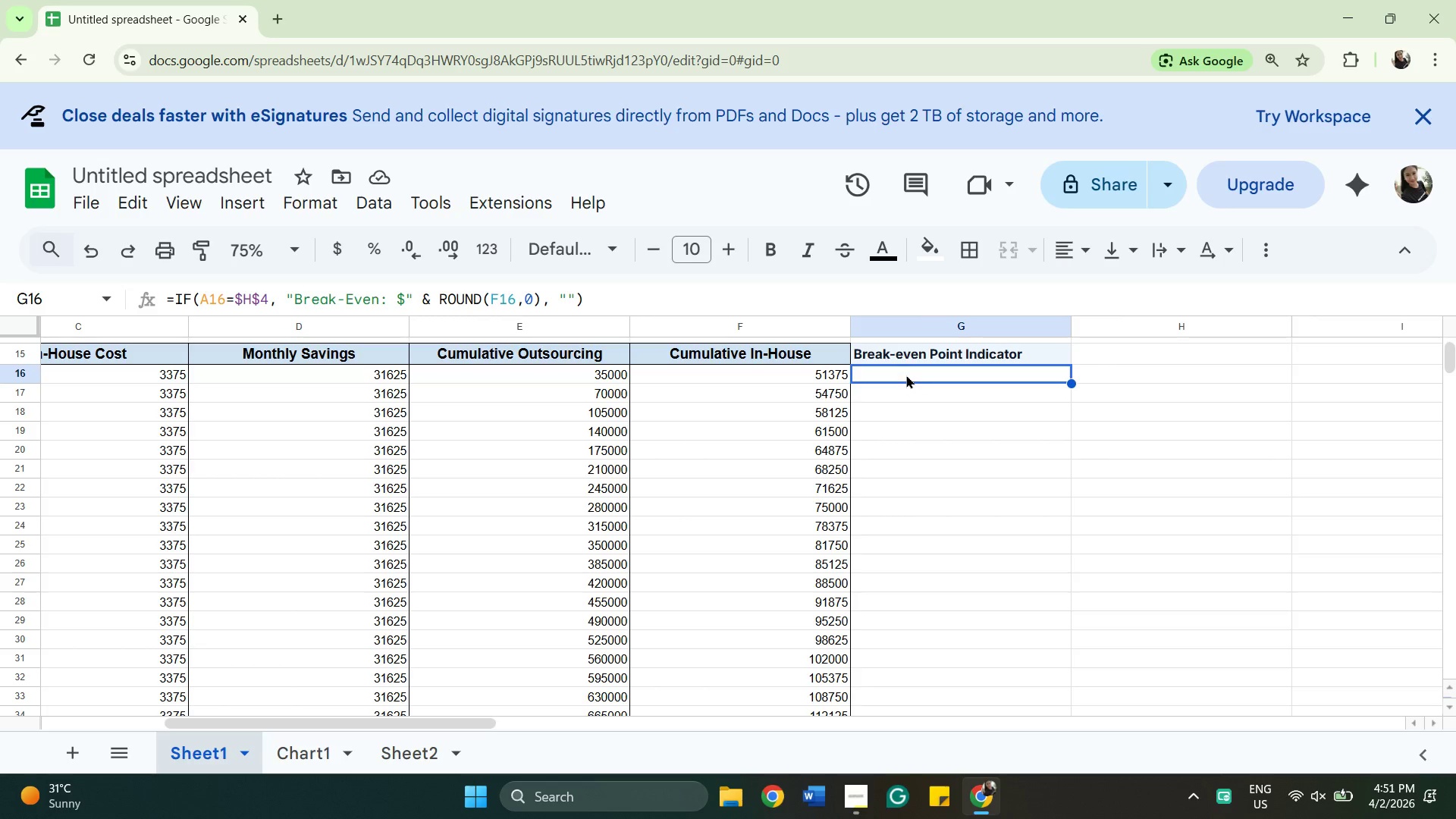 
double_click([906, 375])
 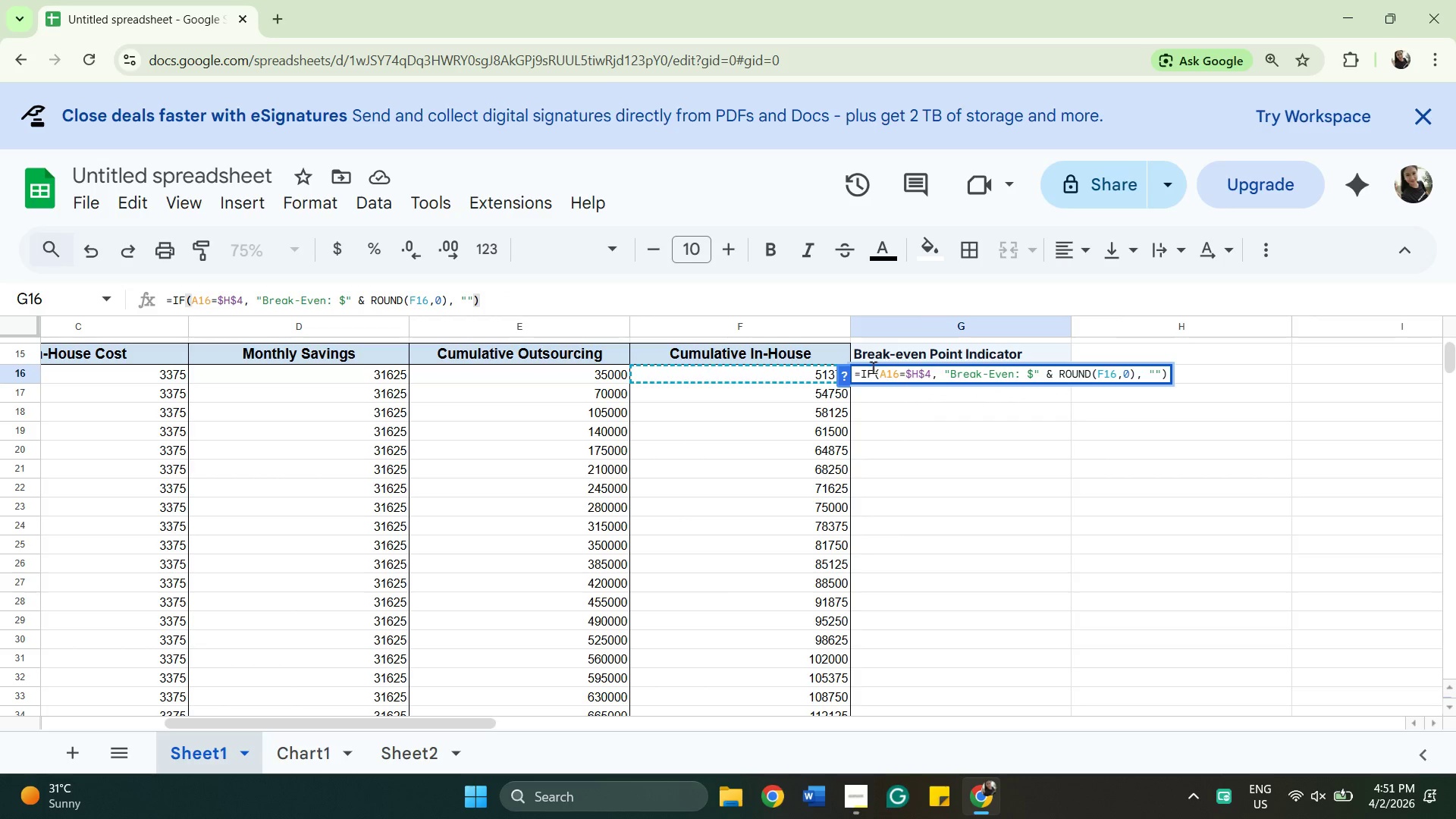 
wait(10.73)
 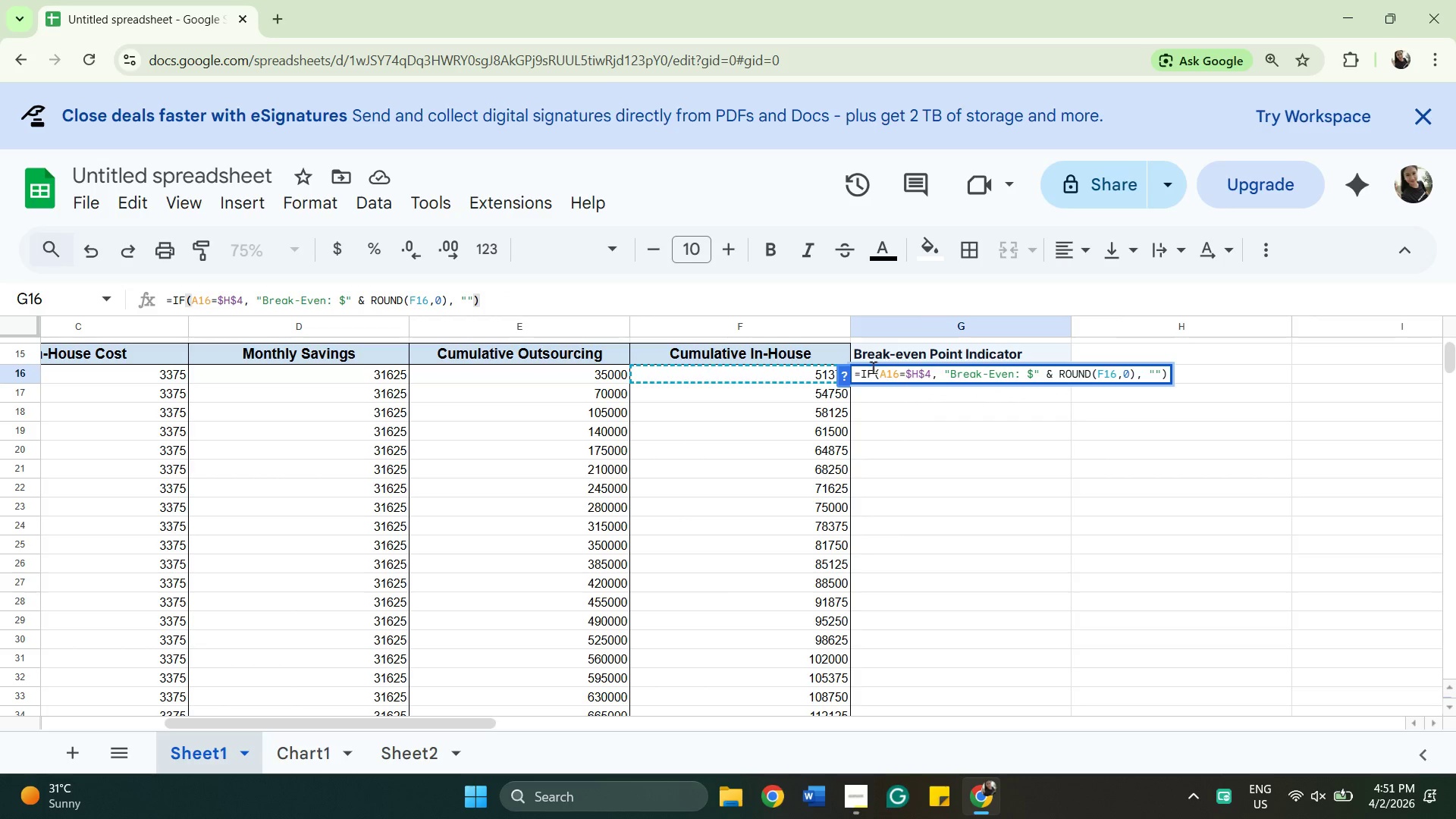 
key(ArrowLeft)
 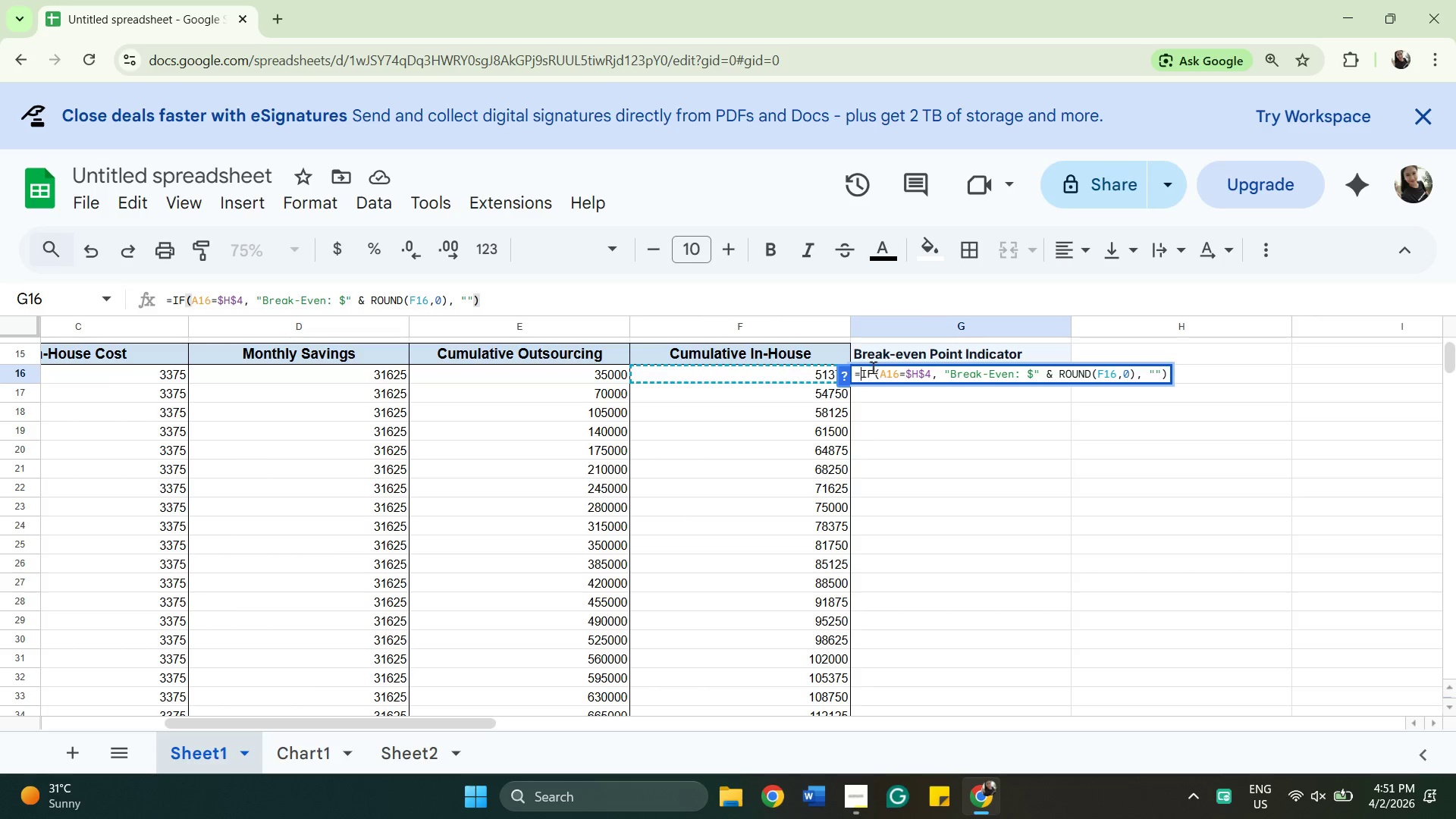 
key(ArrowLeft)
 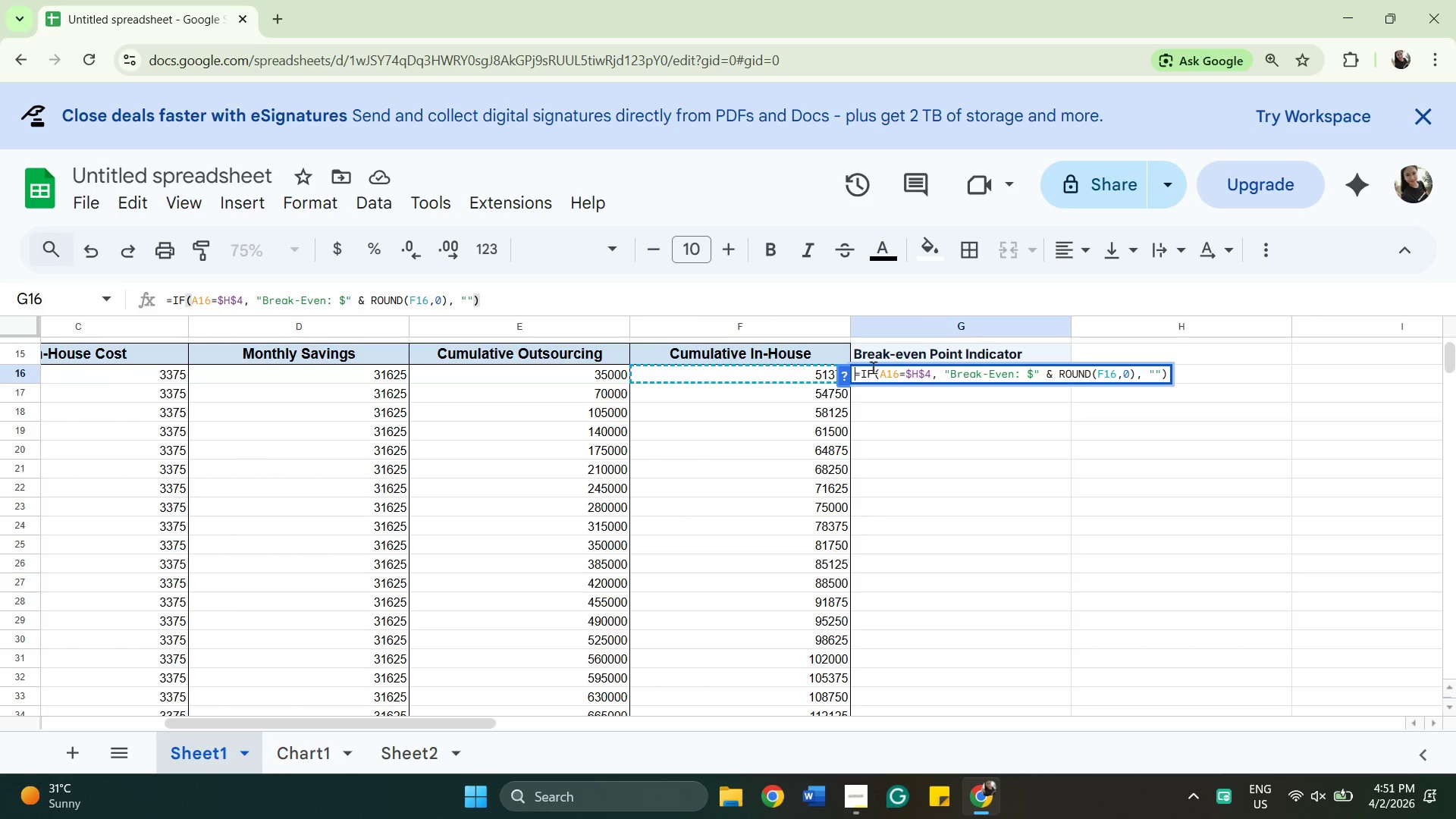 
key(ArrowLeft)
 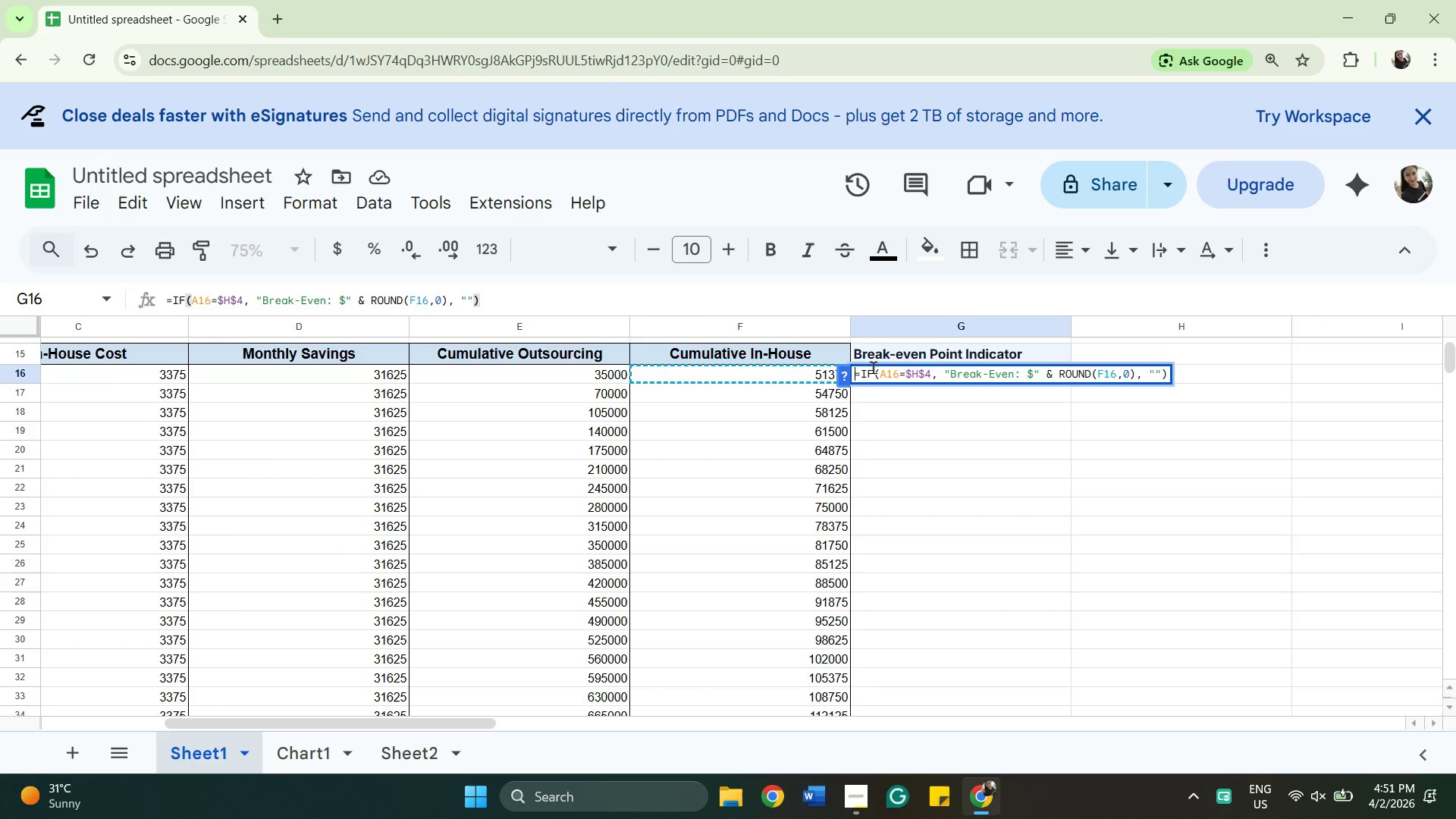 
key(ArrowLeft)
 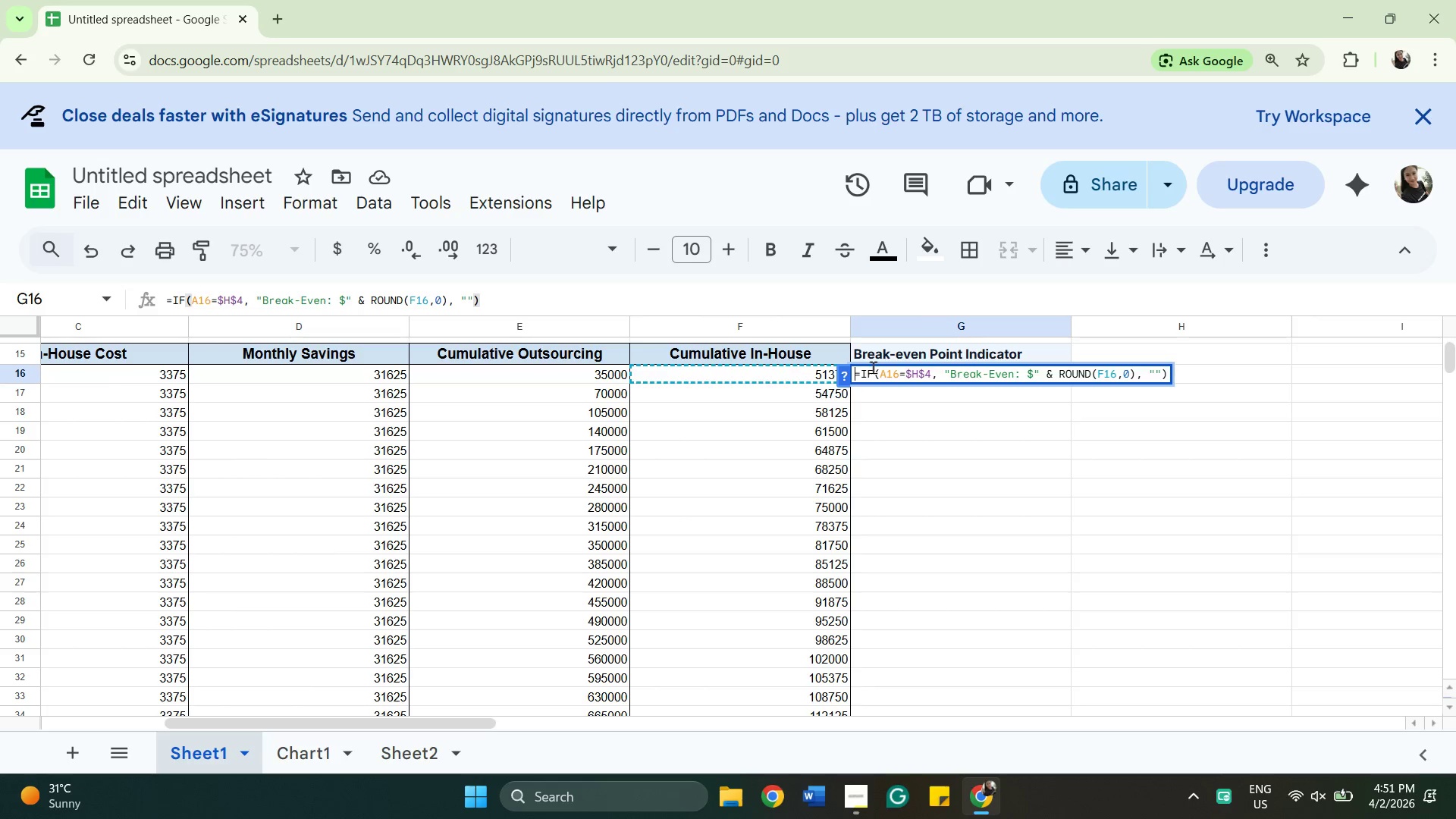 
key(ArrowLeft)
 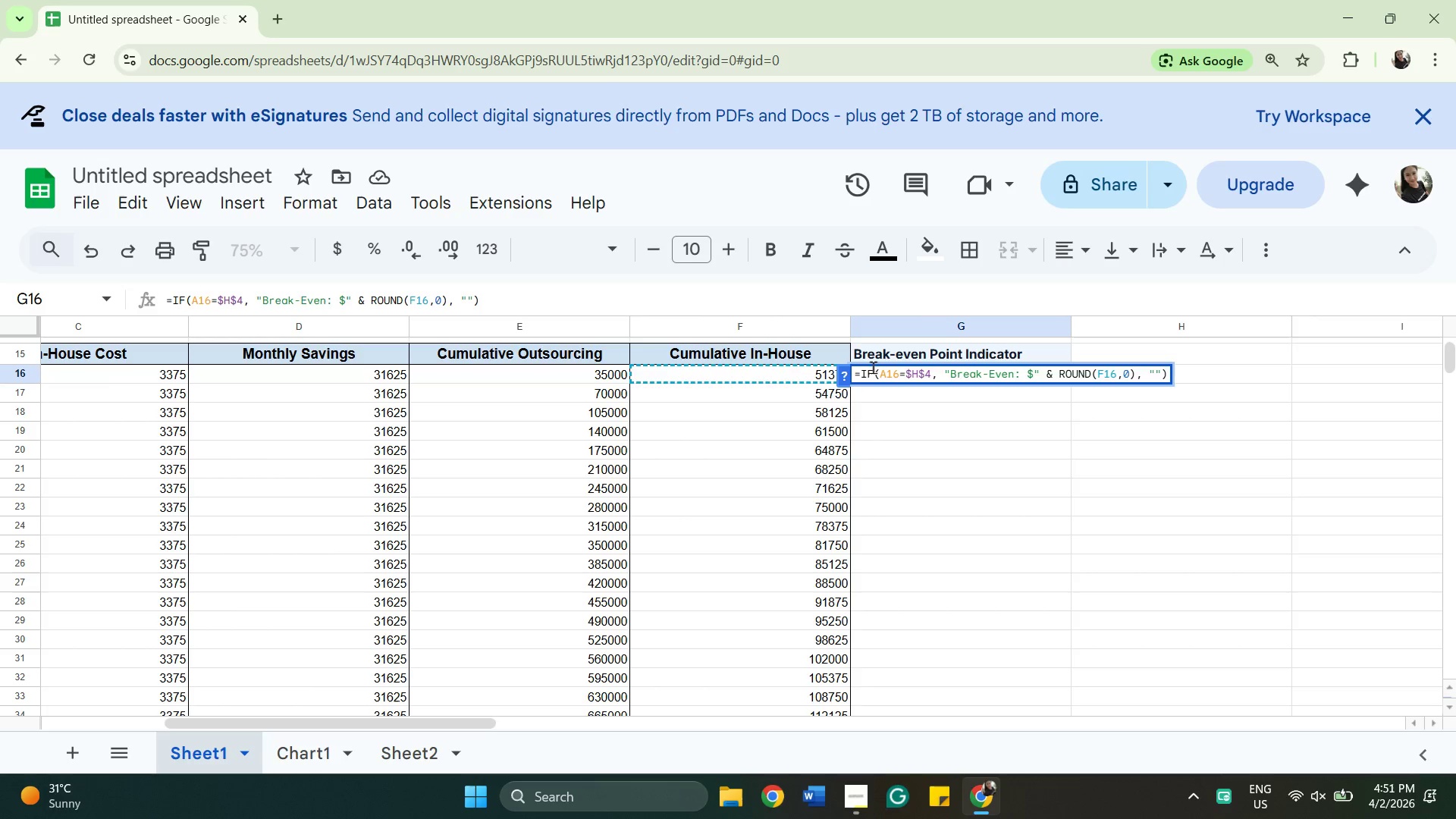 
key(ArrowRight)
 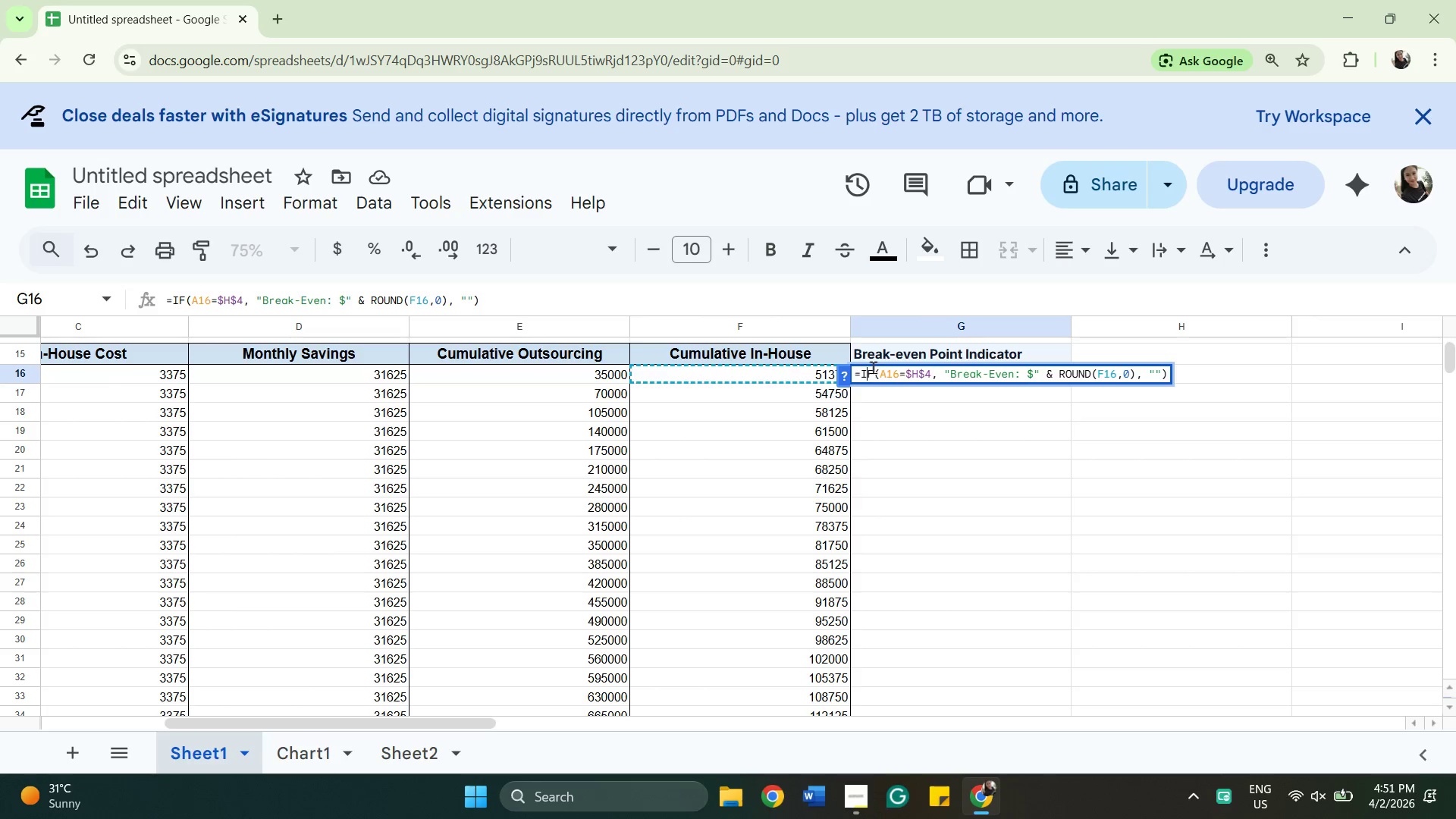 
key(ArrowRight)
 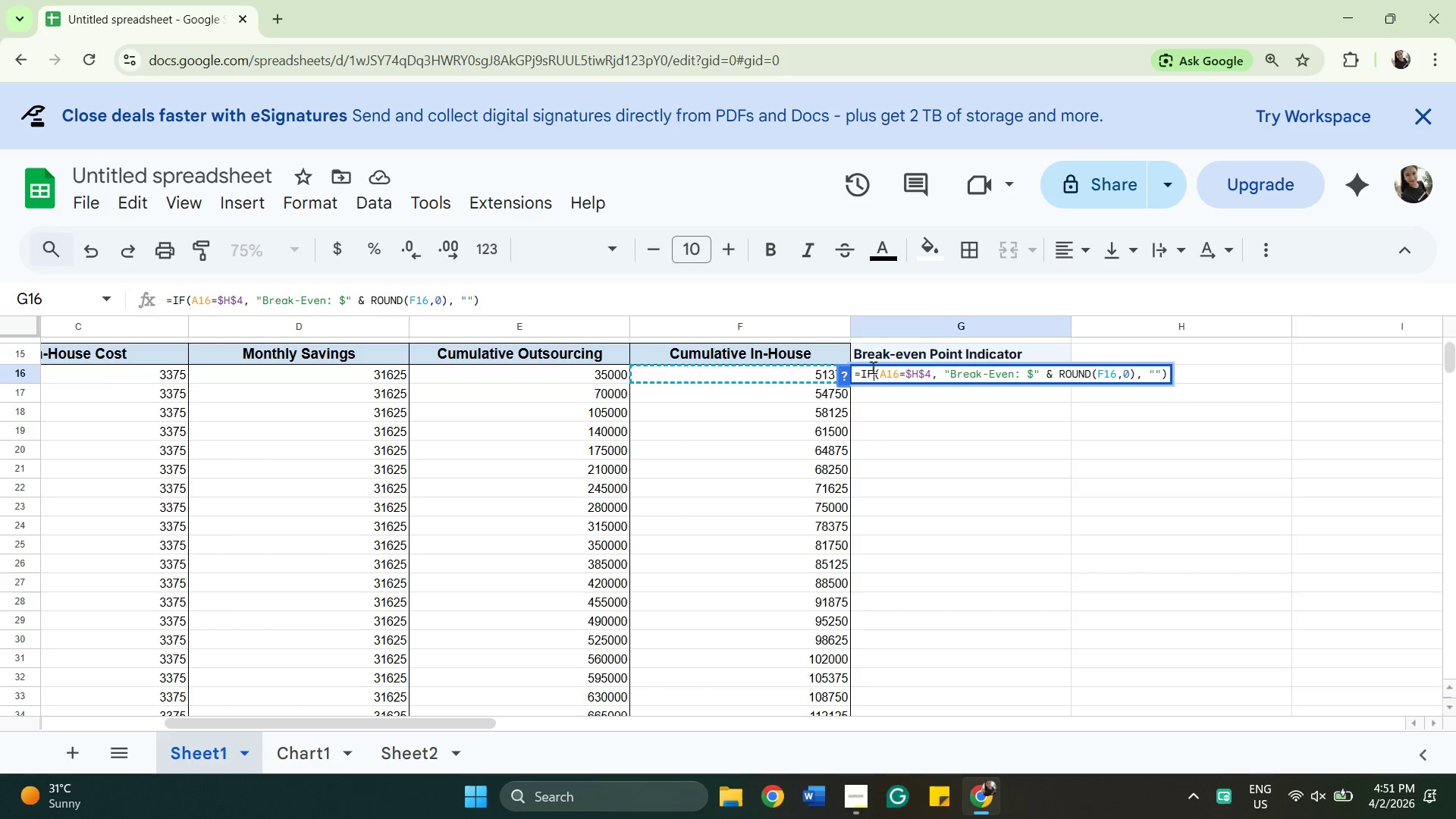 
key(ArrowRight)
 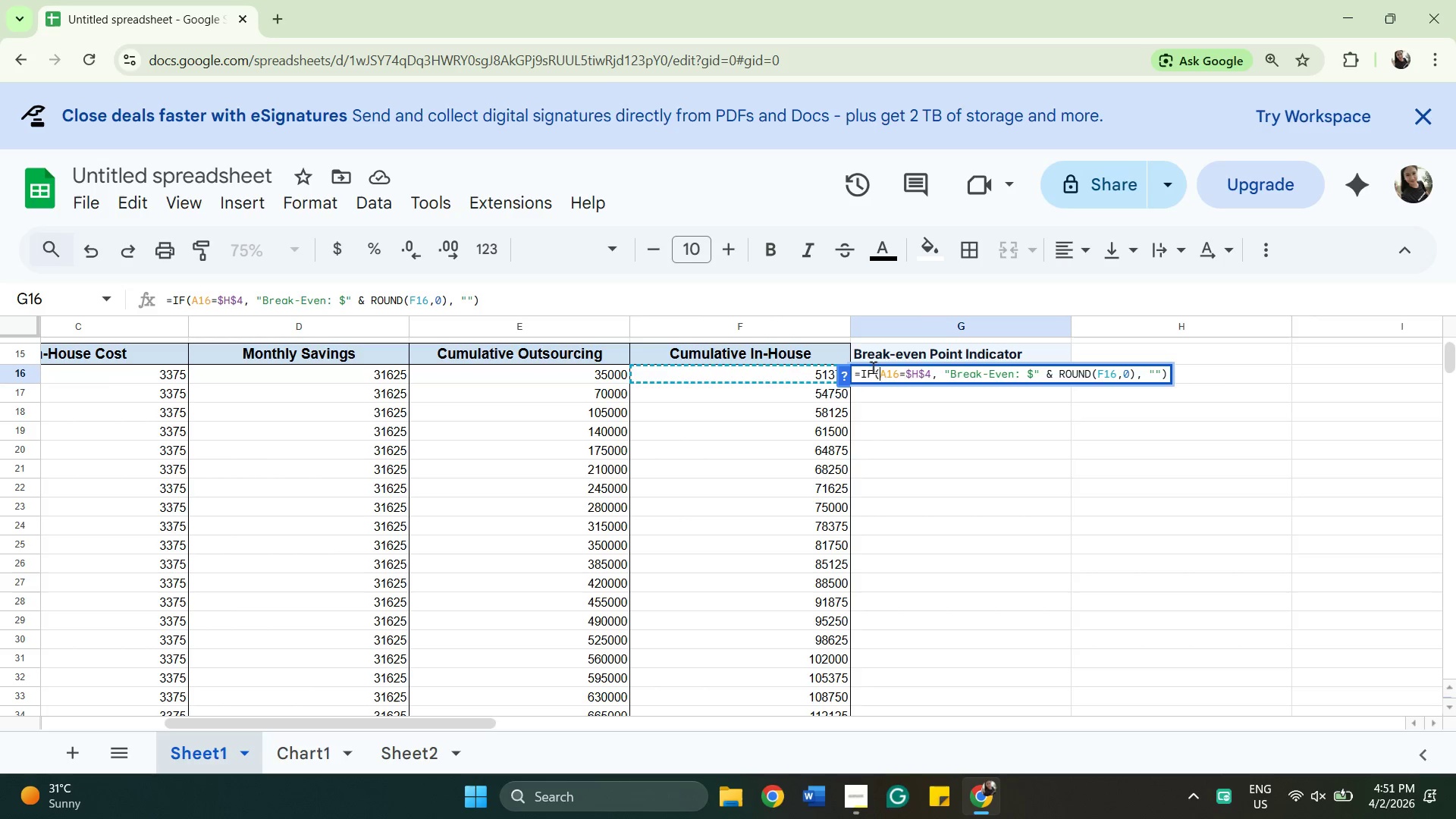 
key(ArrowRight)
 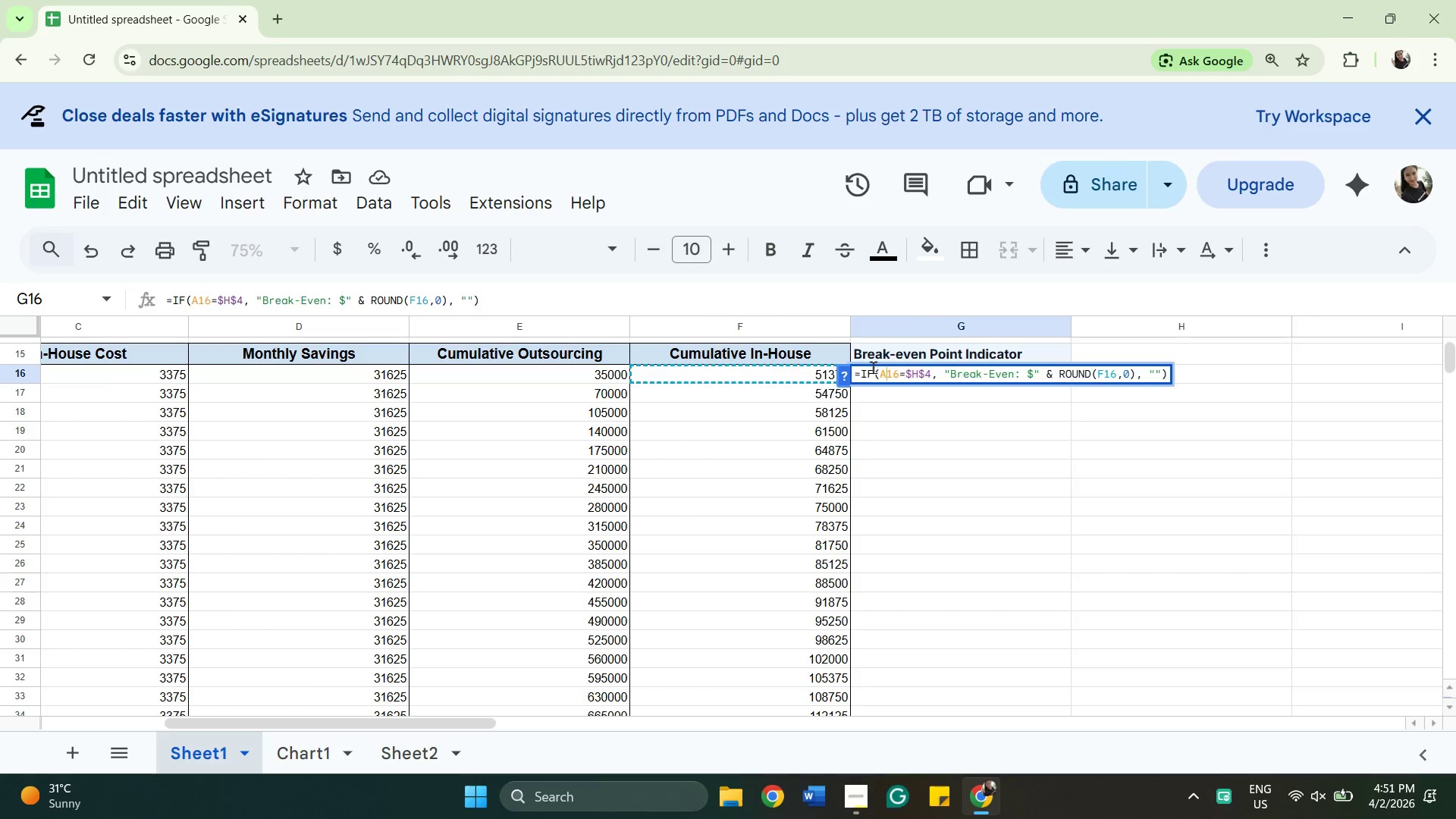 
key(ArrowRight)
 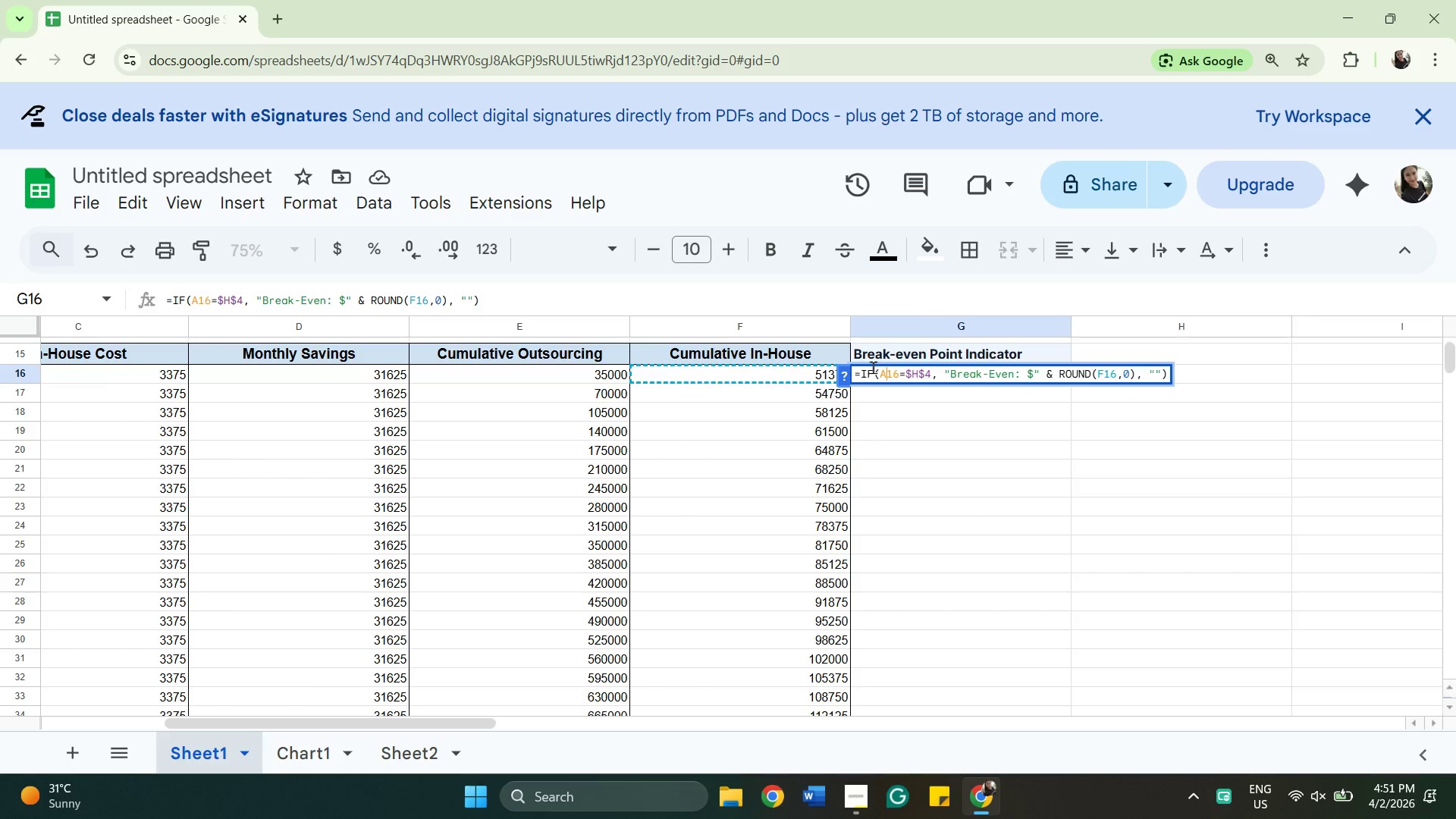 
key(ArrowRight)
 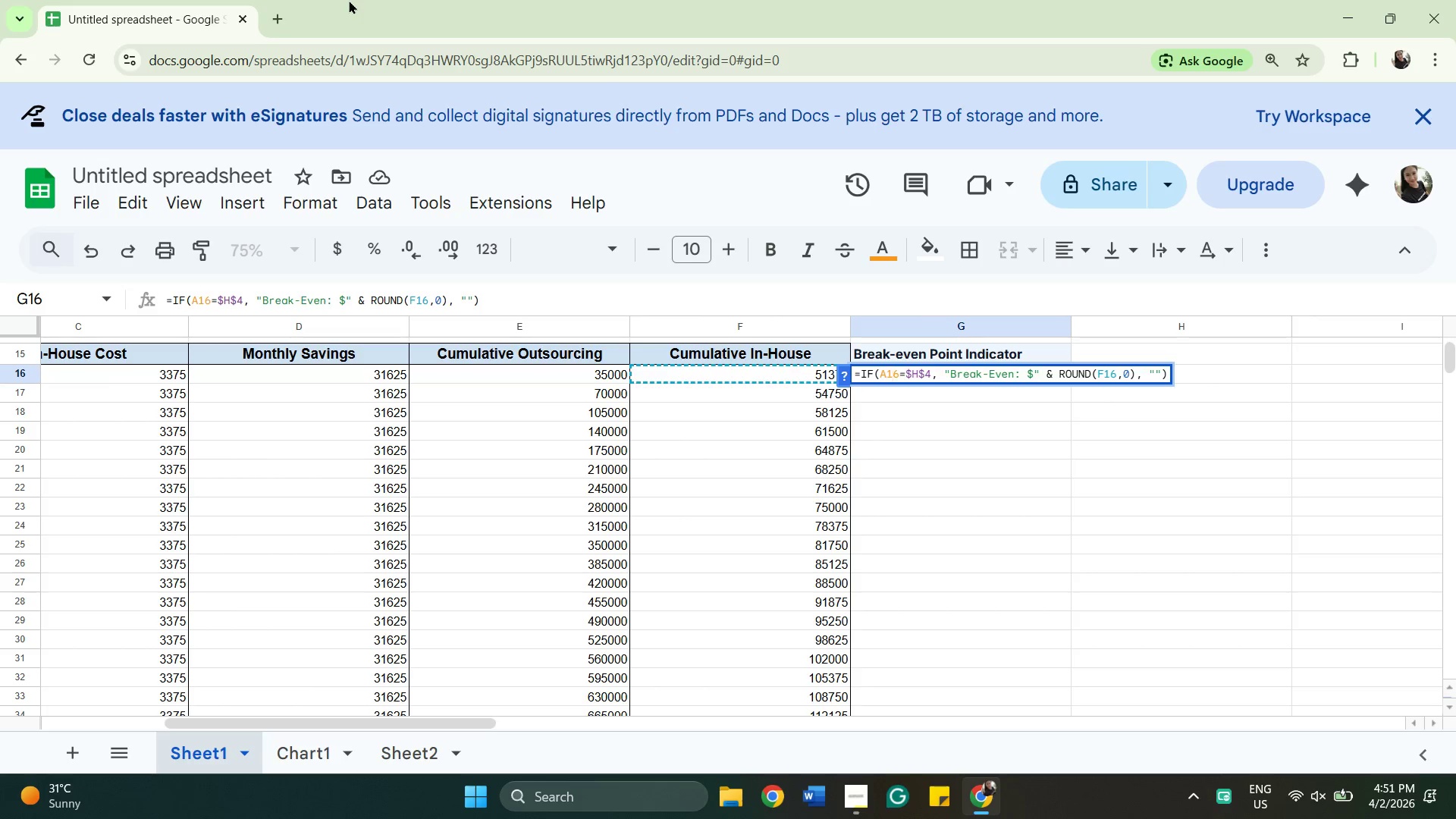 
key(ArrowRight)
 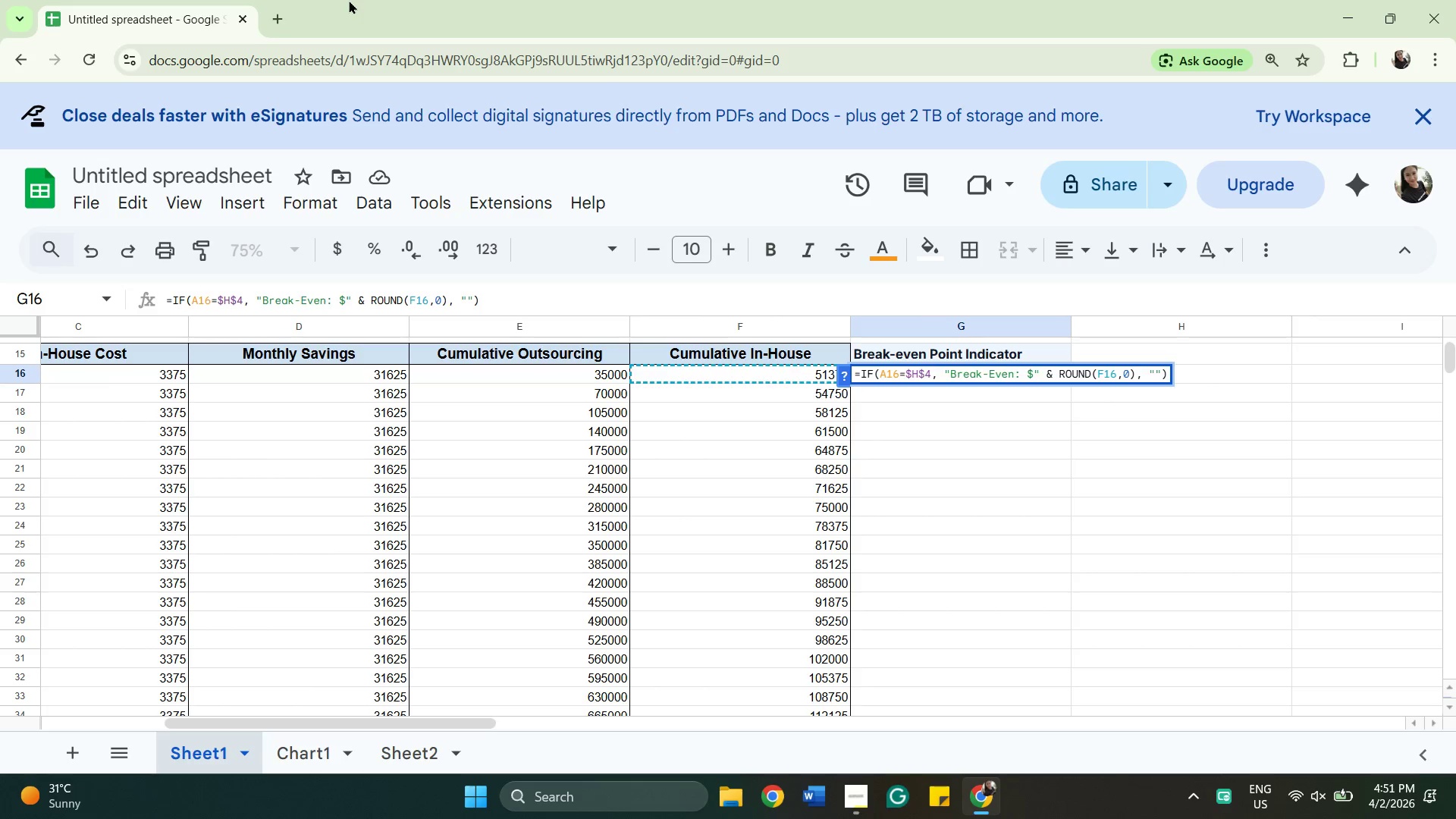 
key(ArrowRight)
 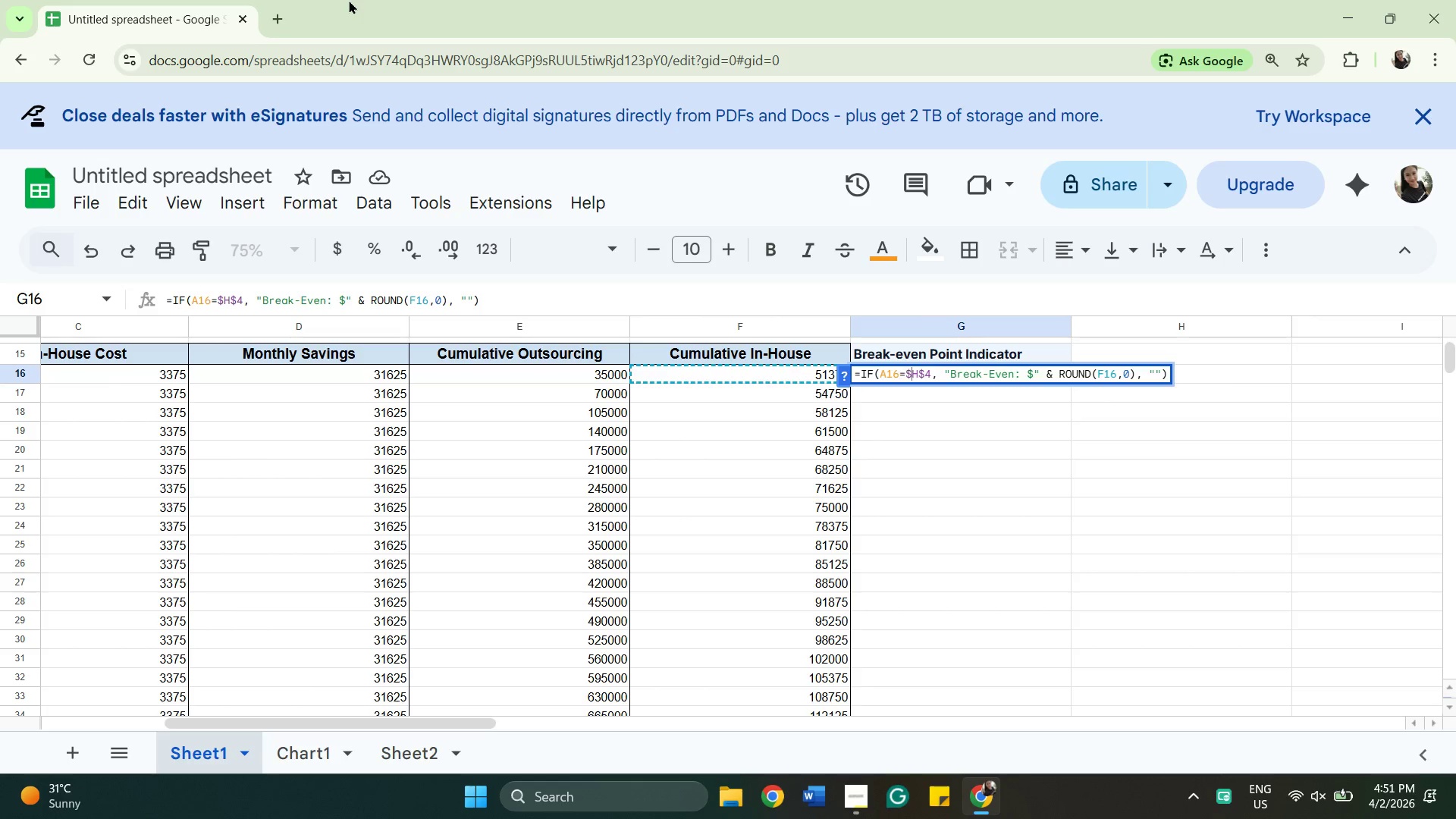 
hold_key(key=ArrowRight, duration=0.59)
 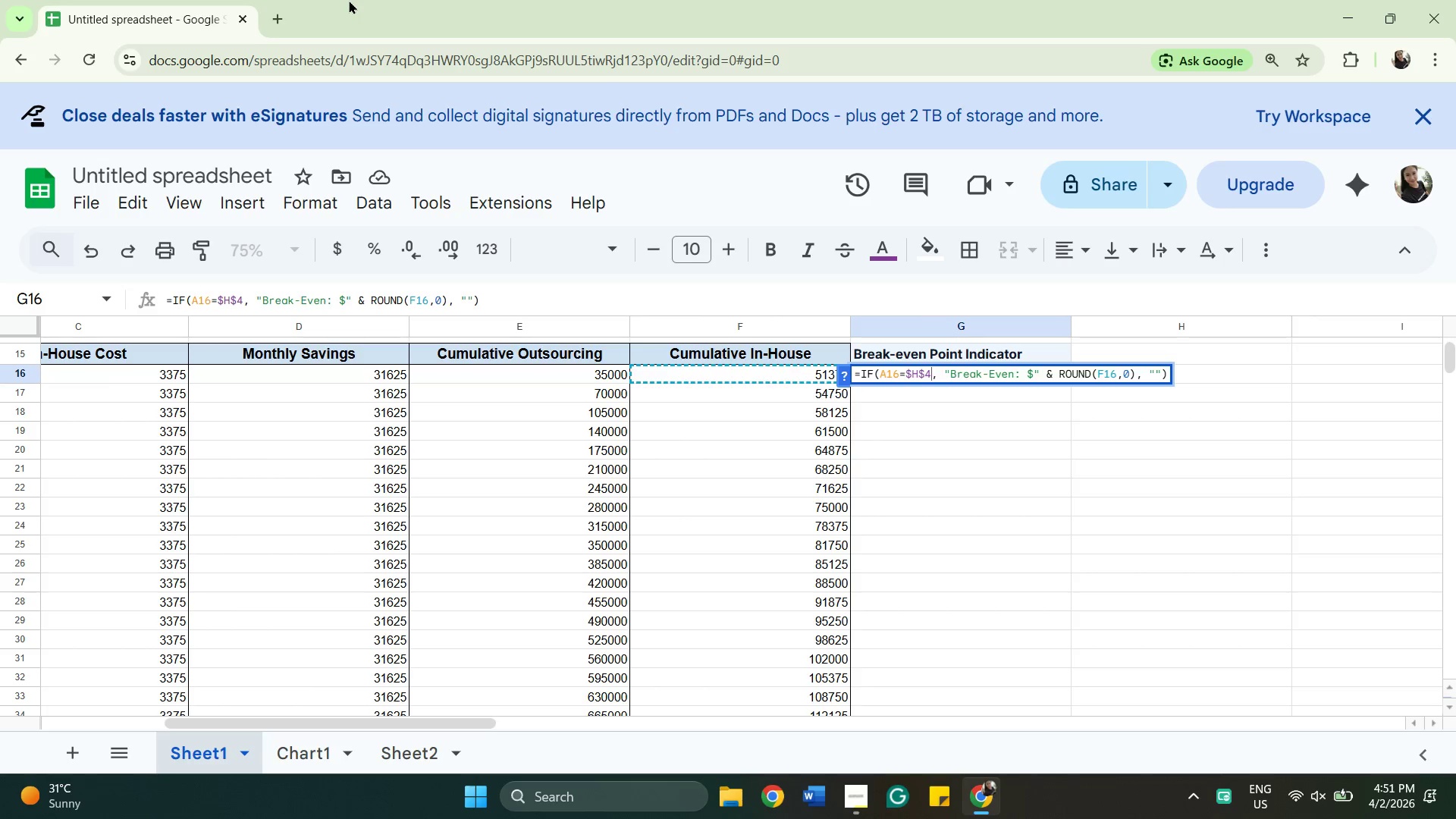 
key(ArrowRight)
 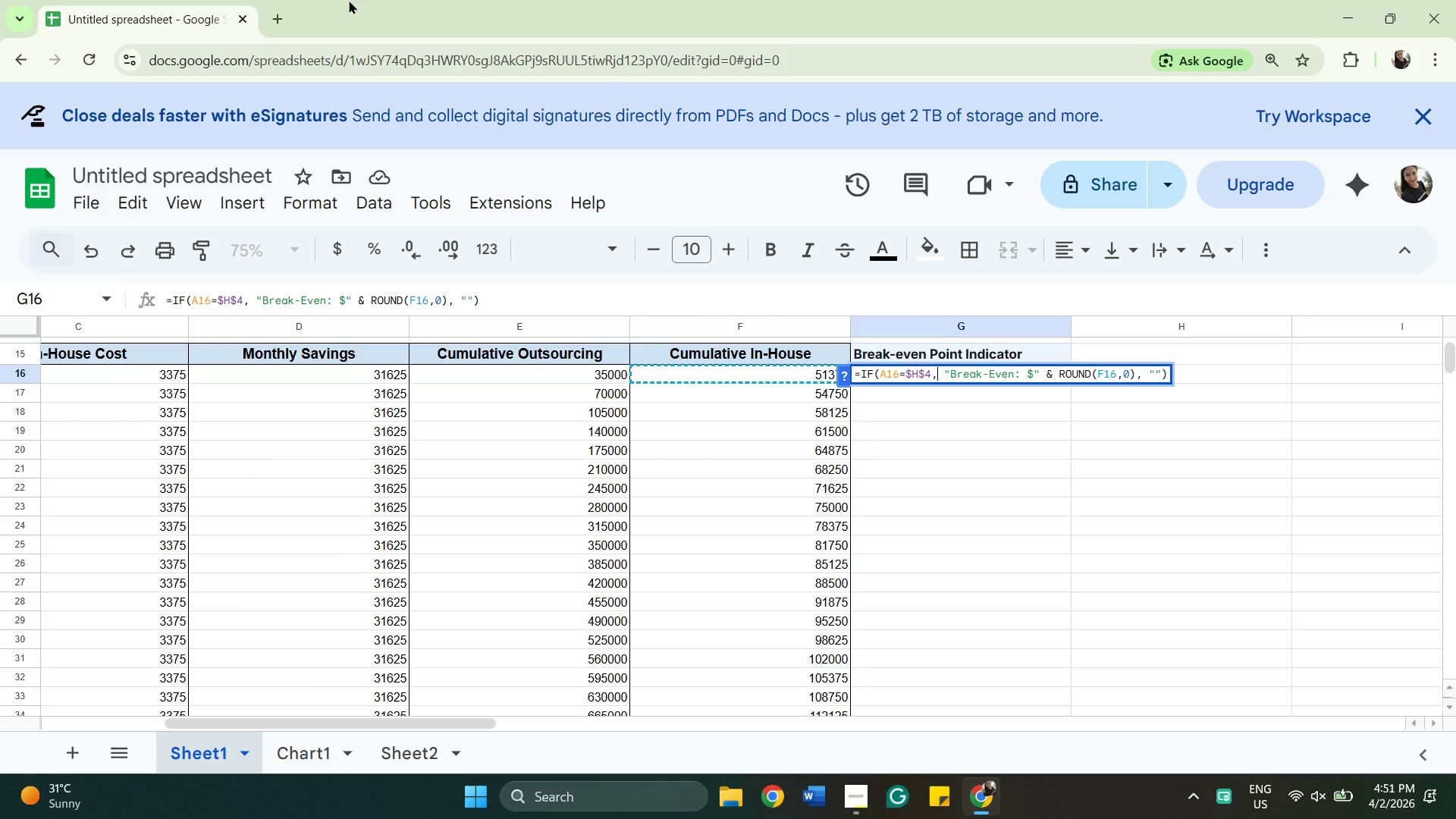 
key(ArrowRight)
 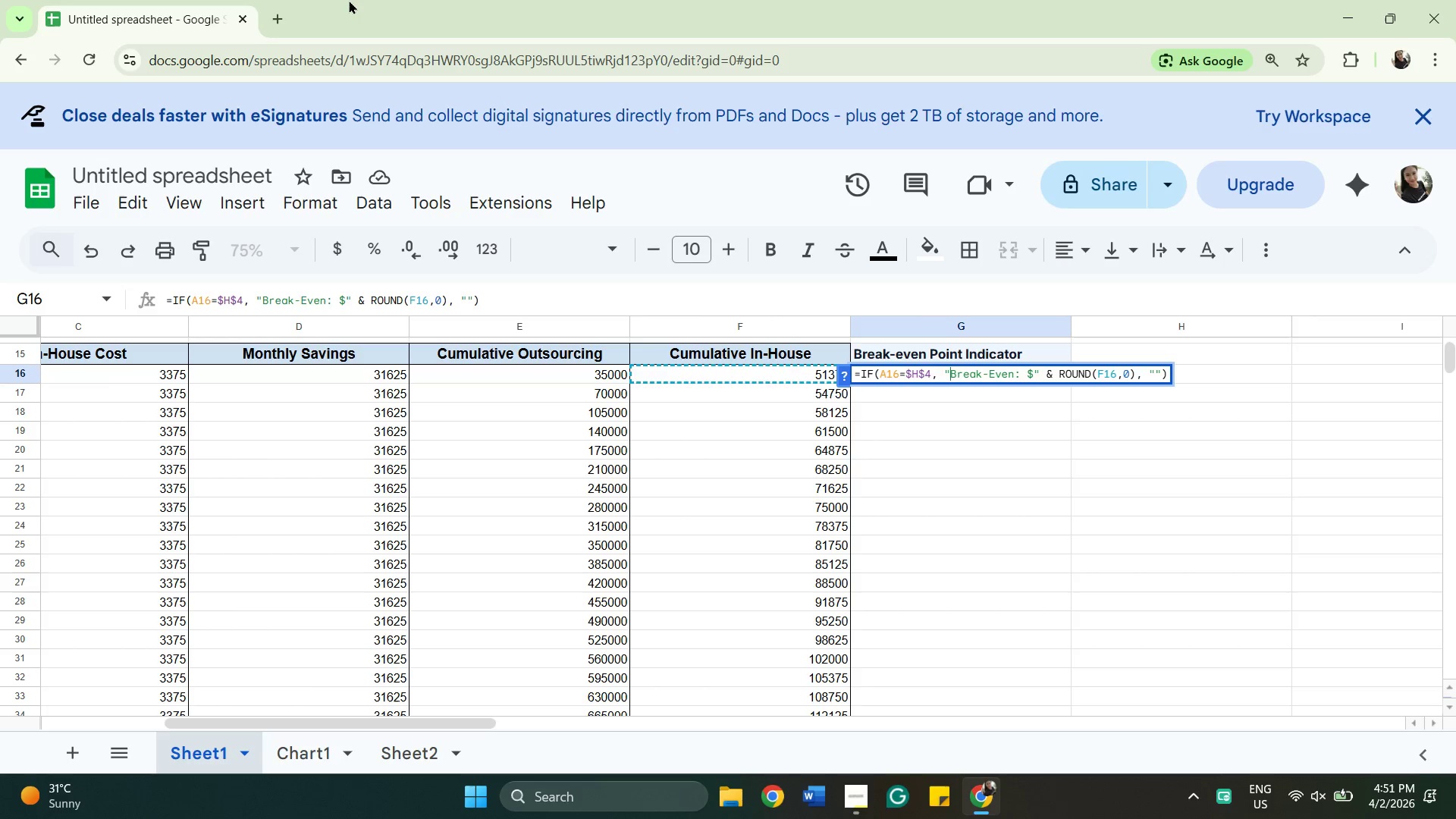 
key(ArrowRight)
 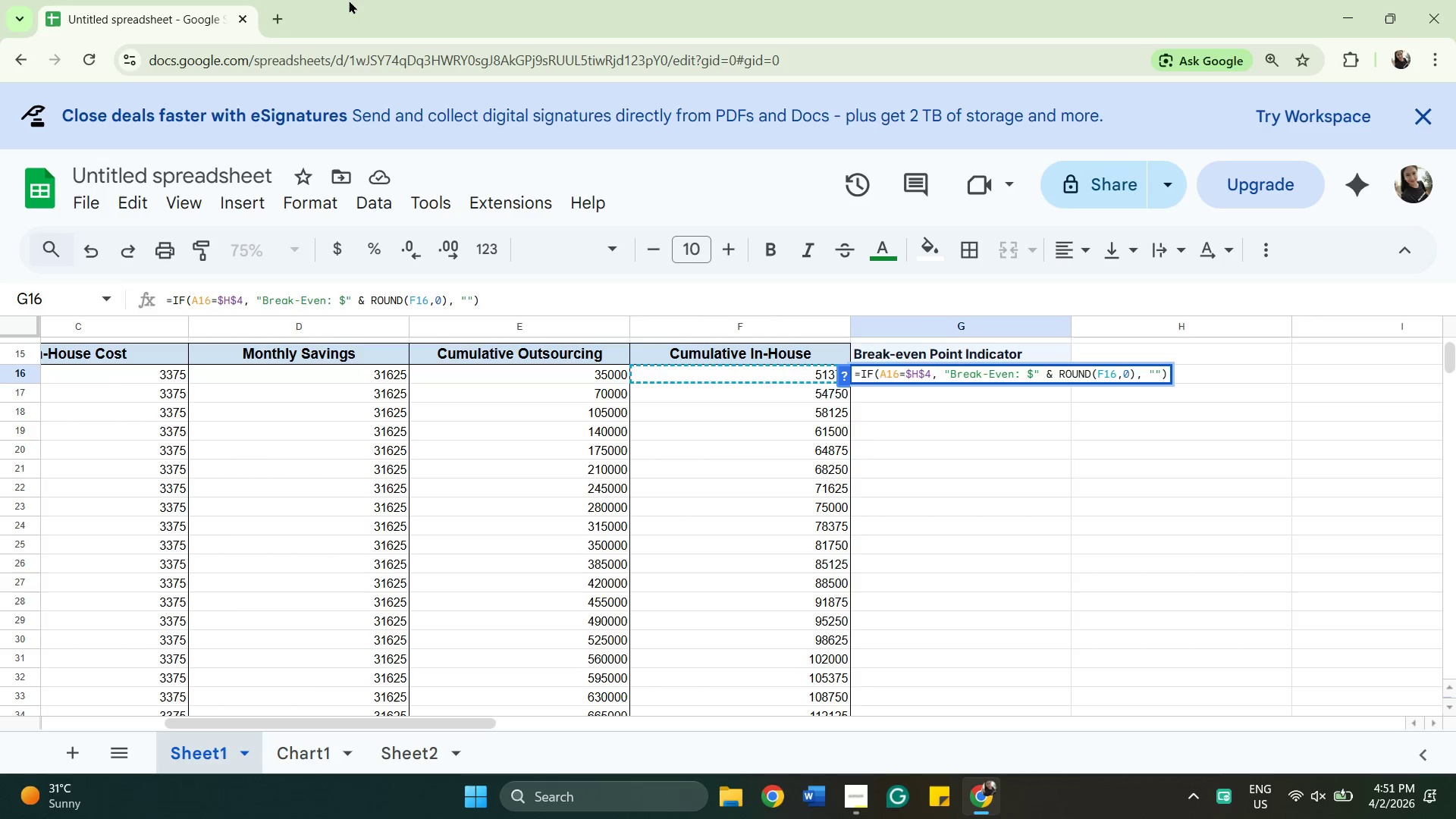 
hold_key(key=ArrowRight, duration=0.52)
 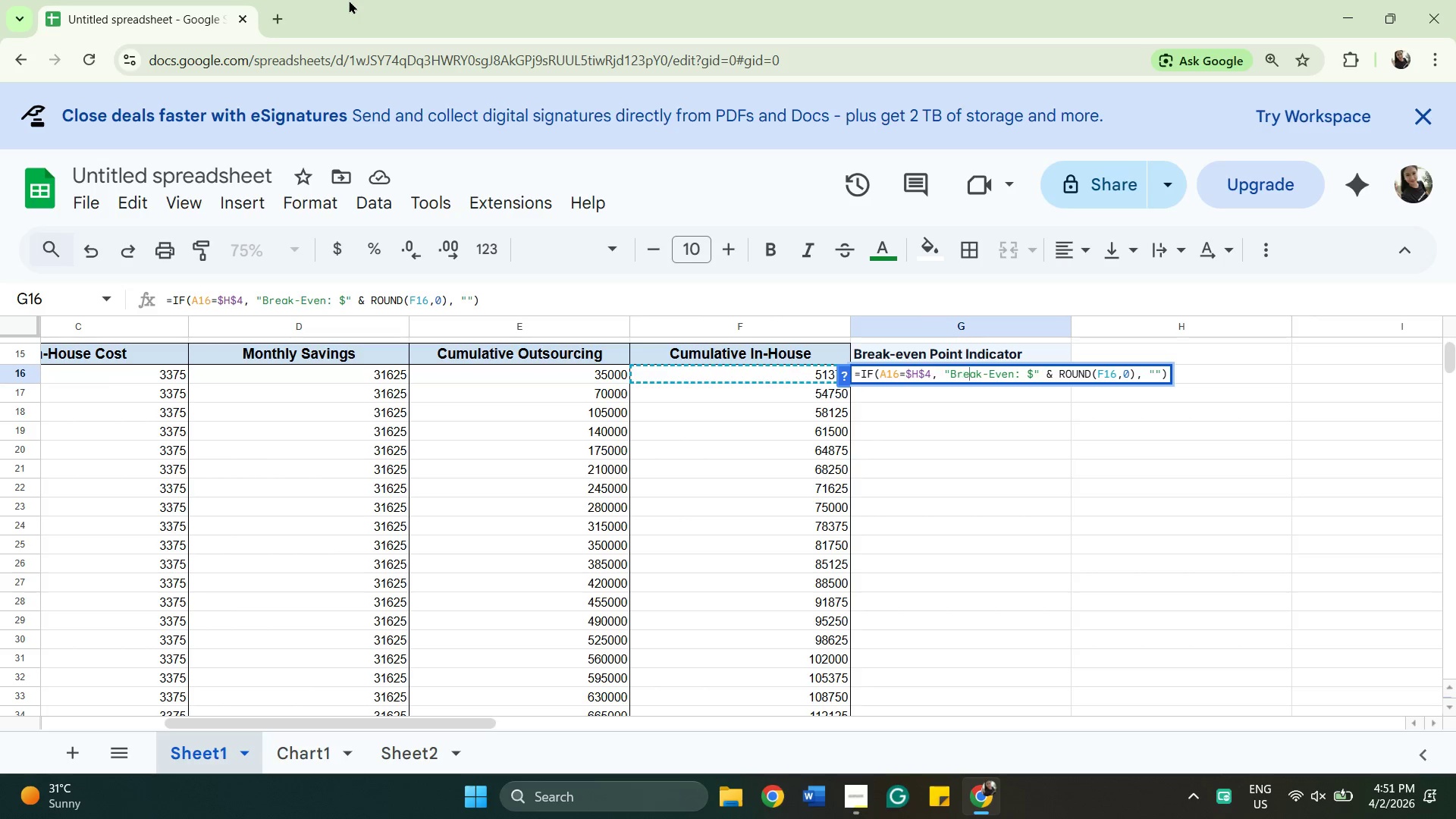 
key(ArrowRight)
 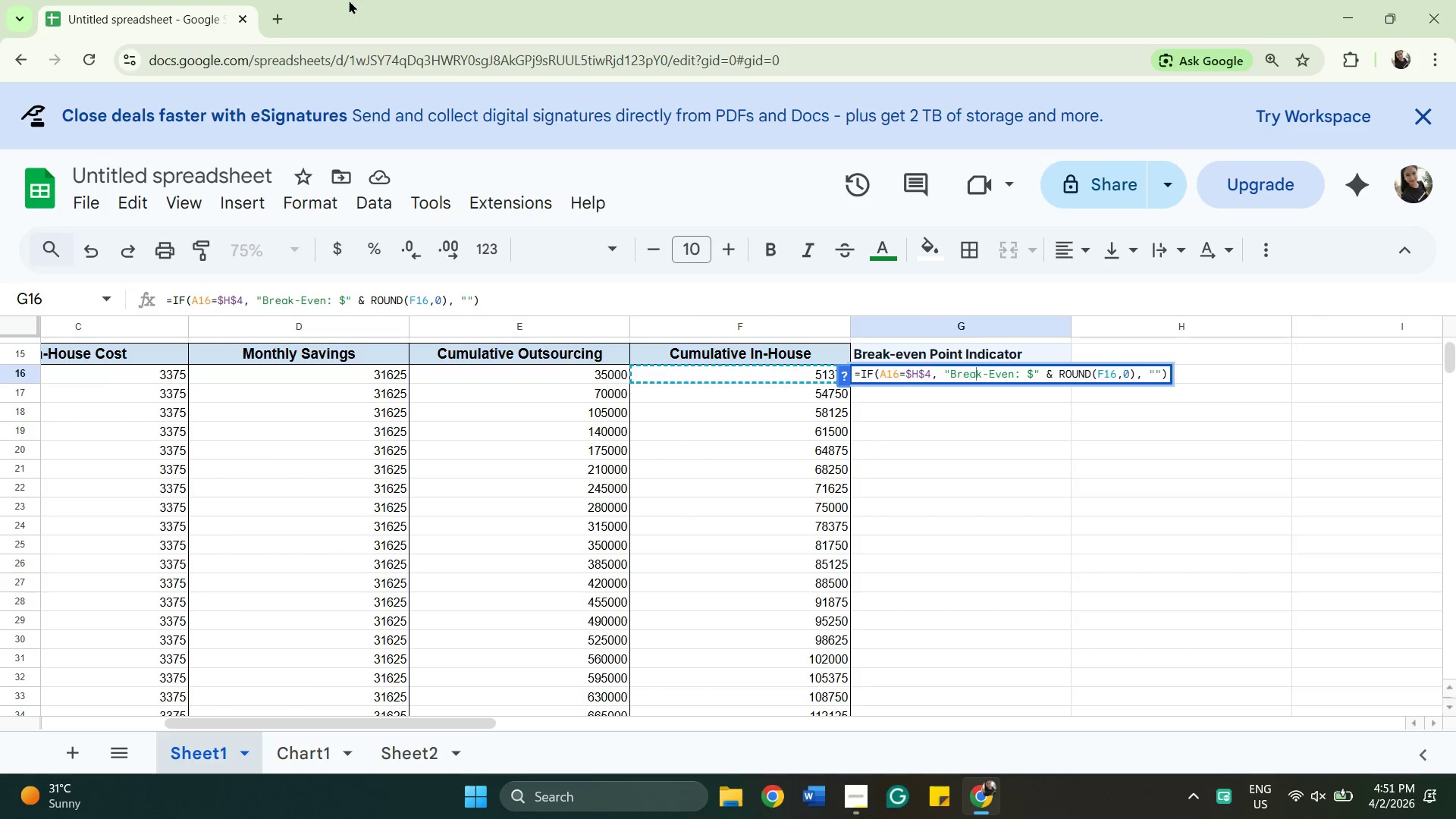 
key(ArrowRight)
 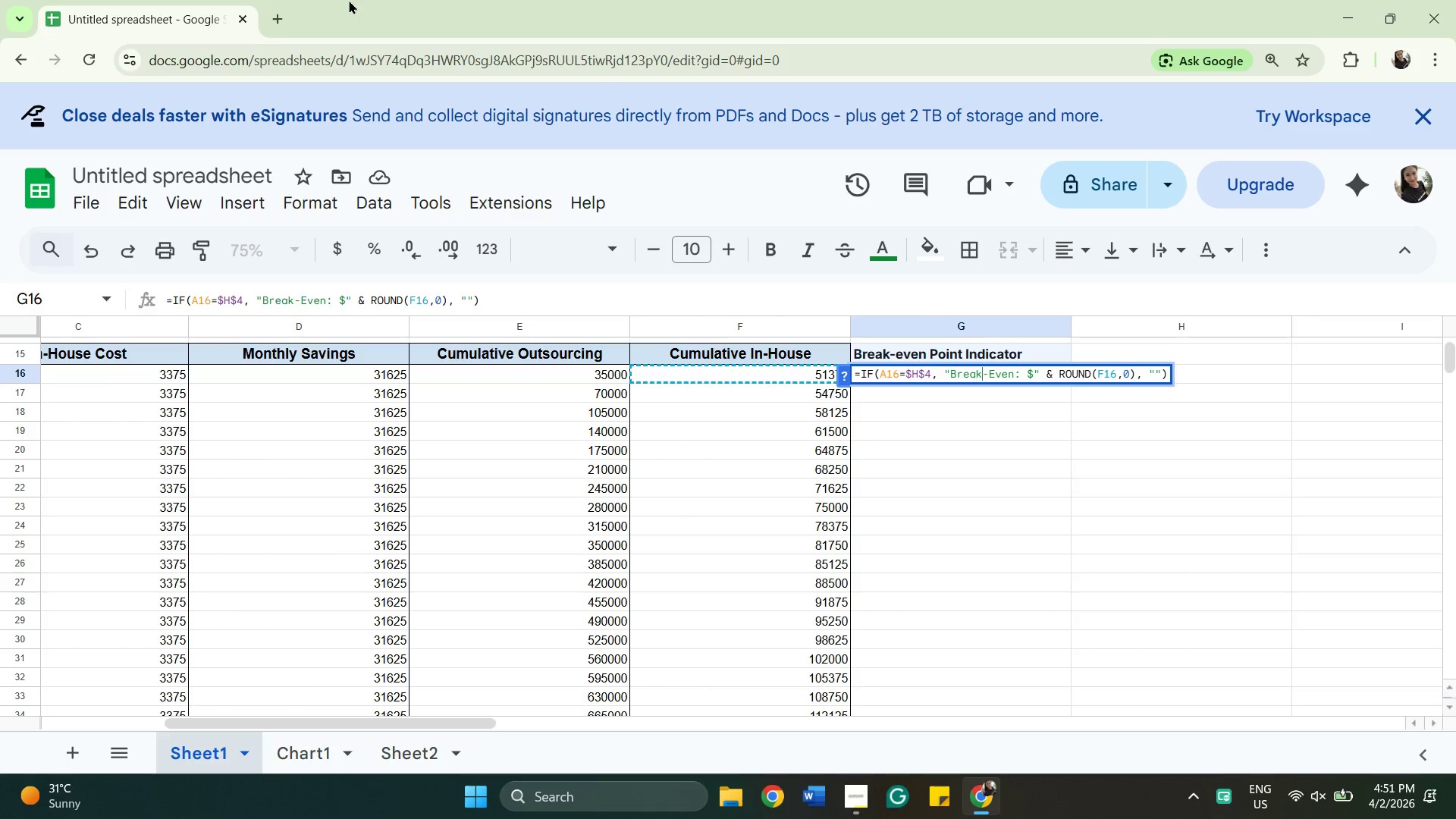 
key(ArrowRight)
 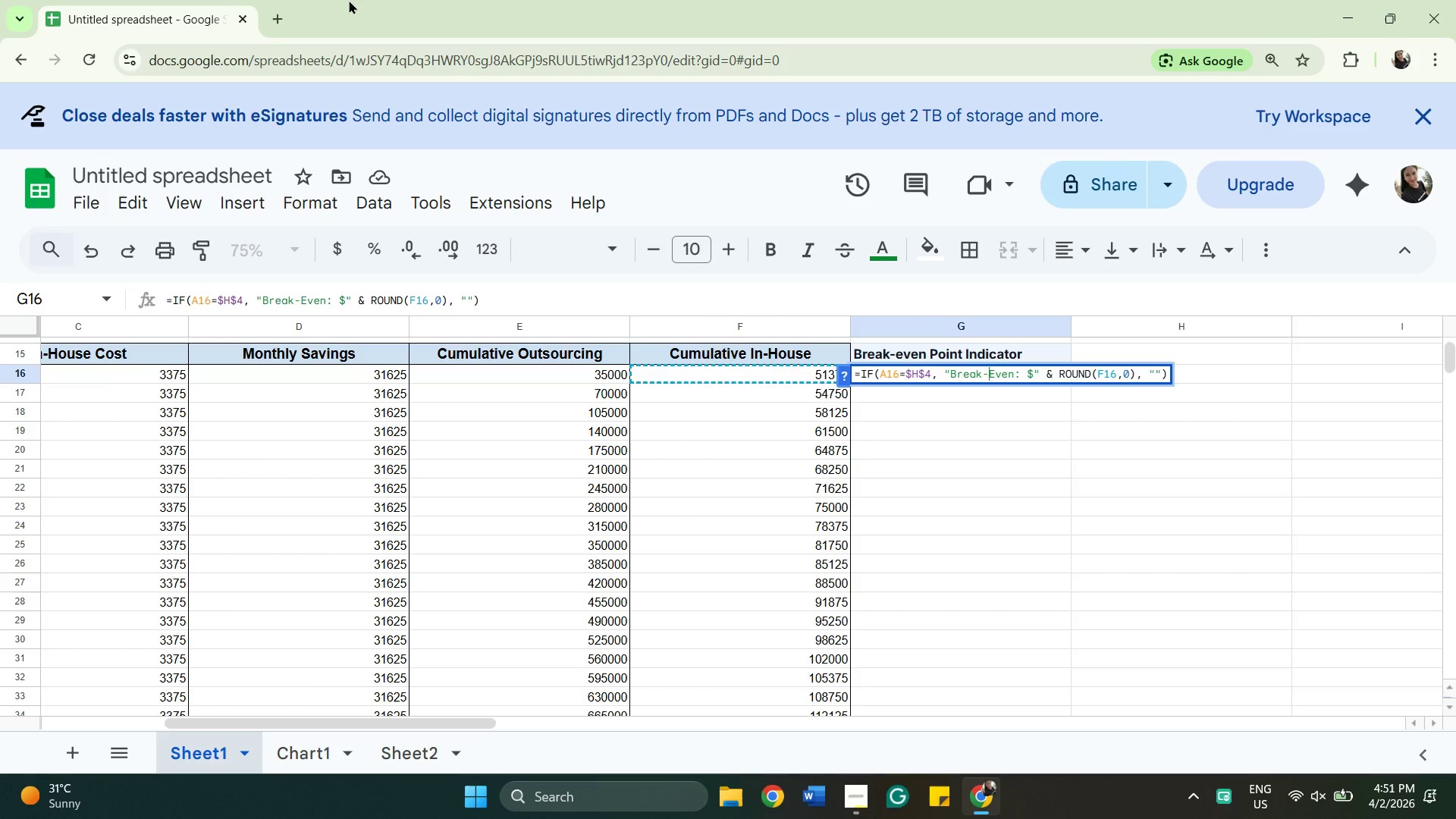 
key(ArrowRight)
 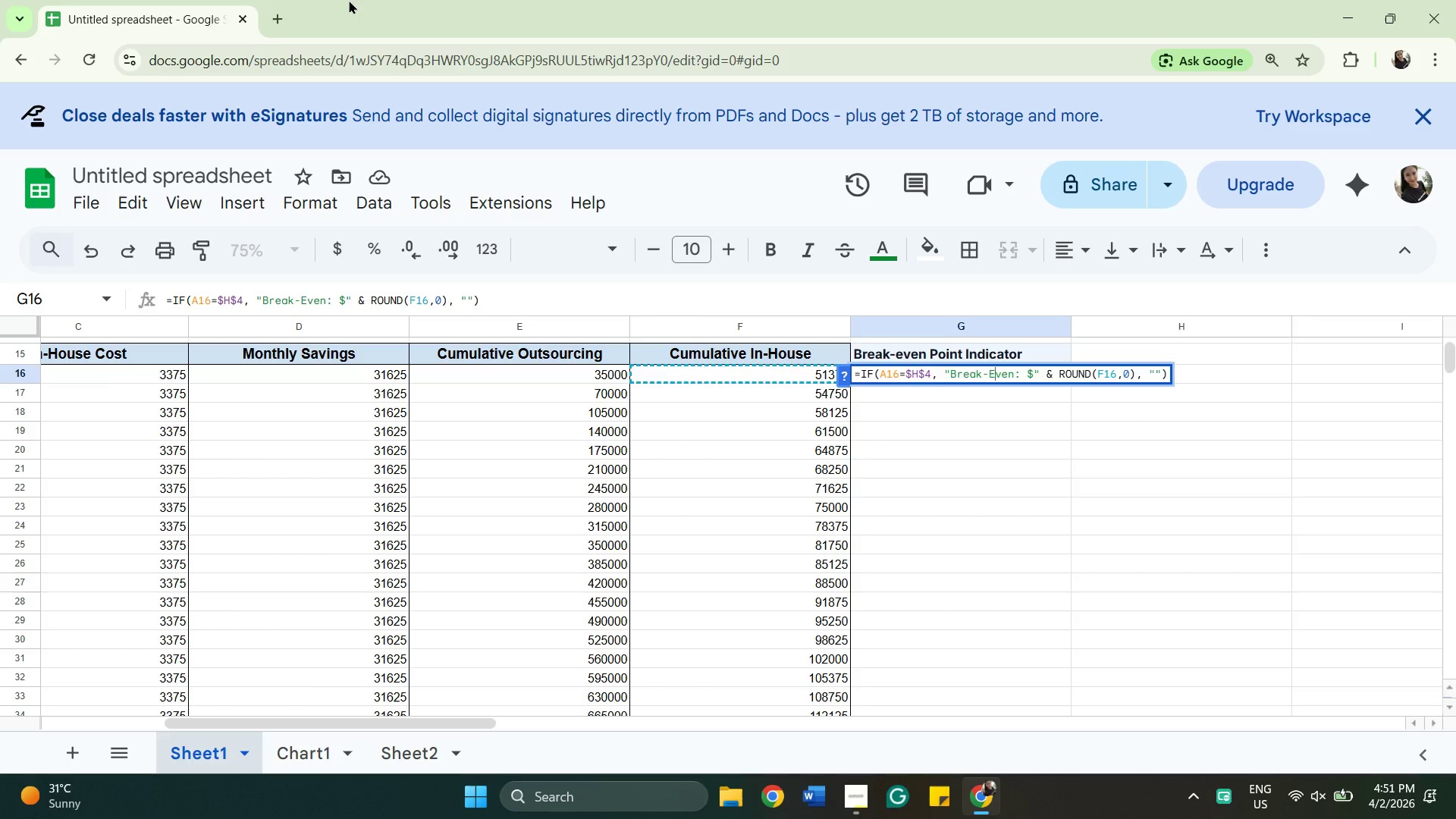 
key(ArrowRight)
 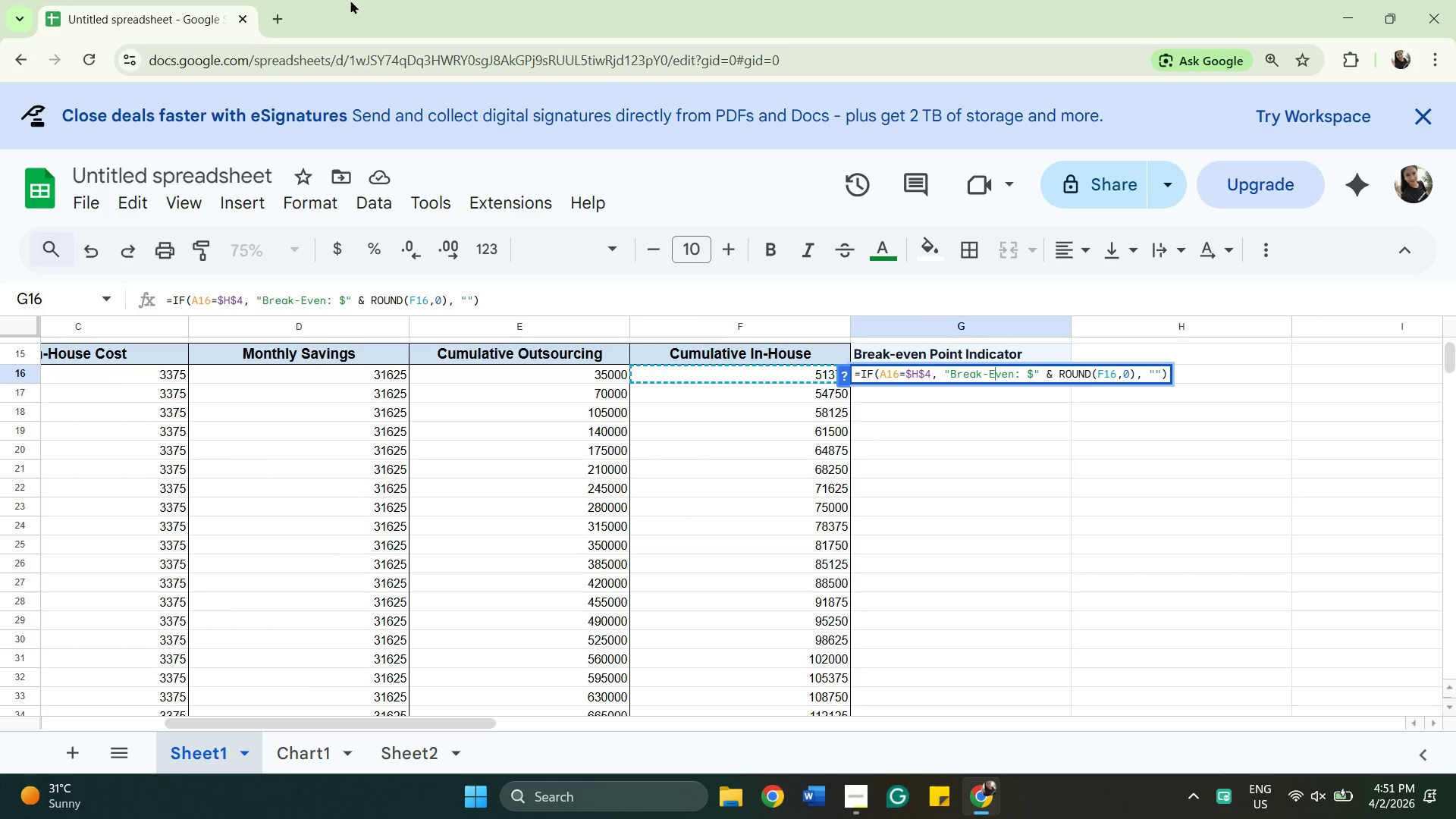 
key(Backspace)
 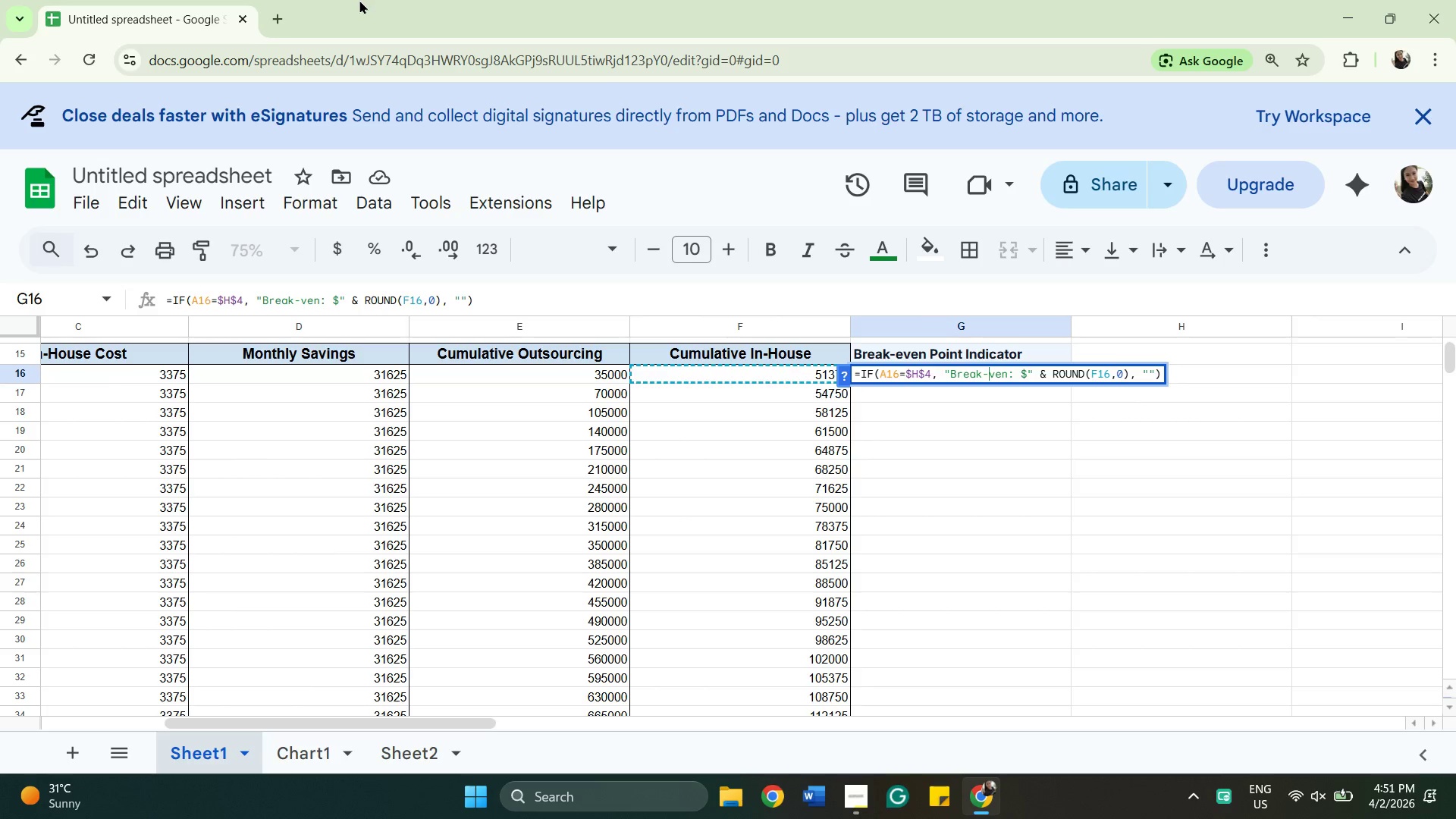 
key(E)
 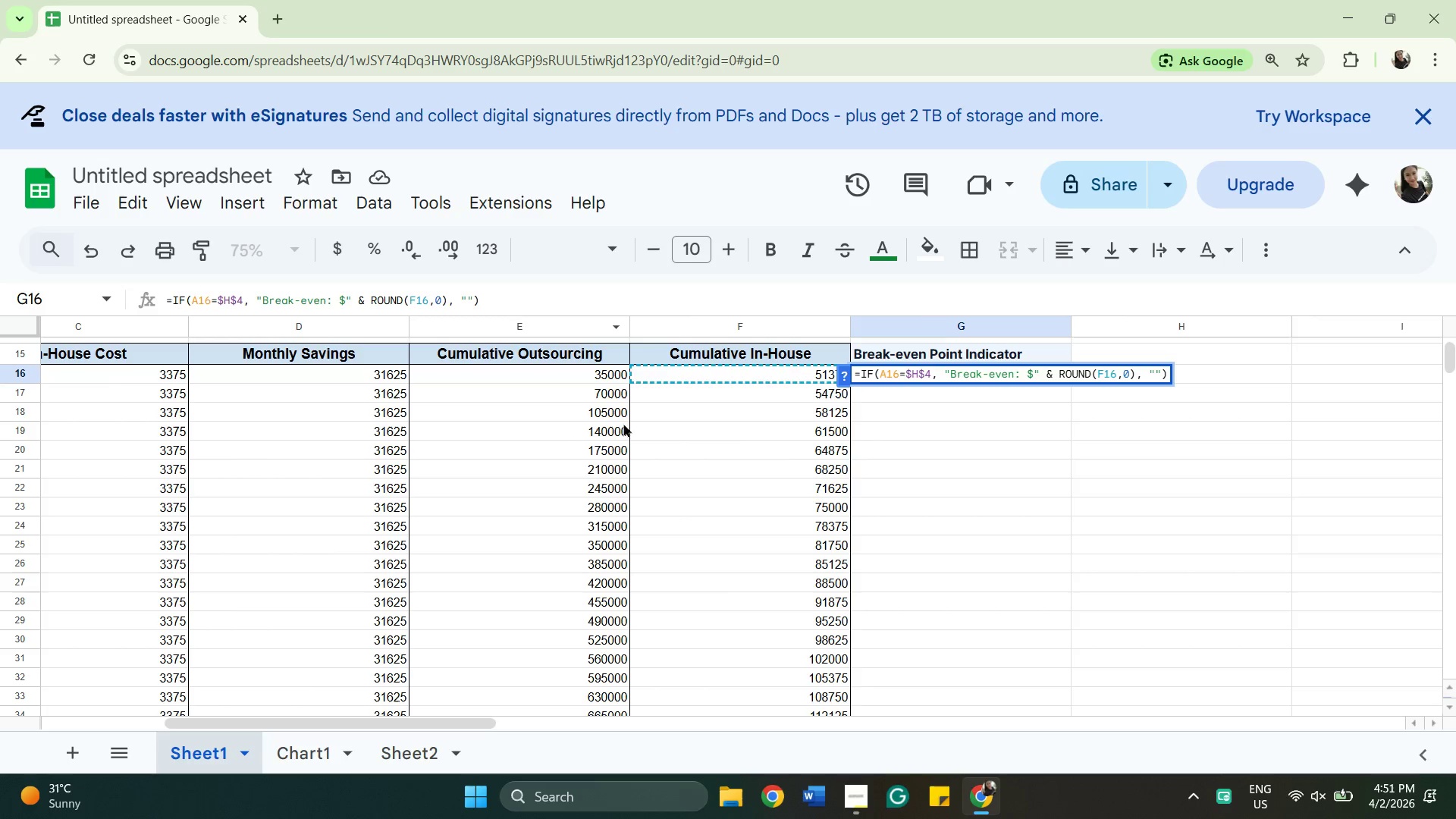 
wait(11.69)
 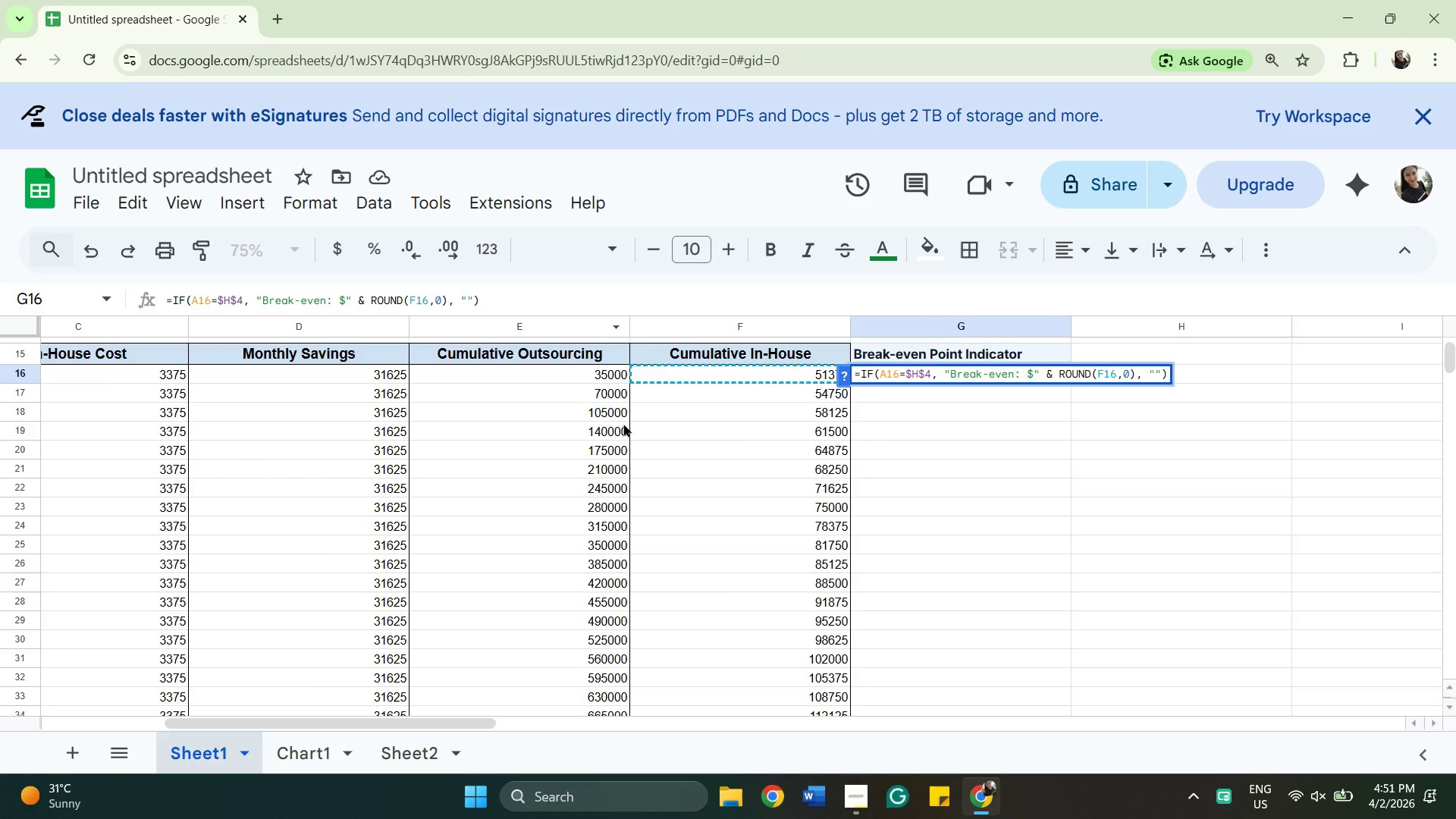 
key(ArrowRight)
 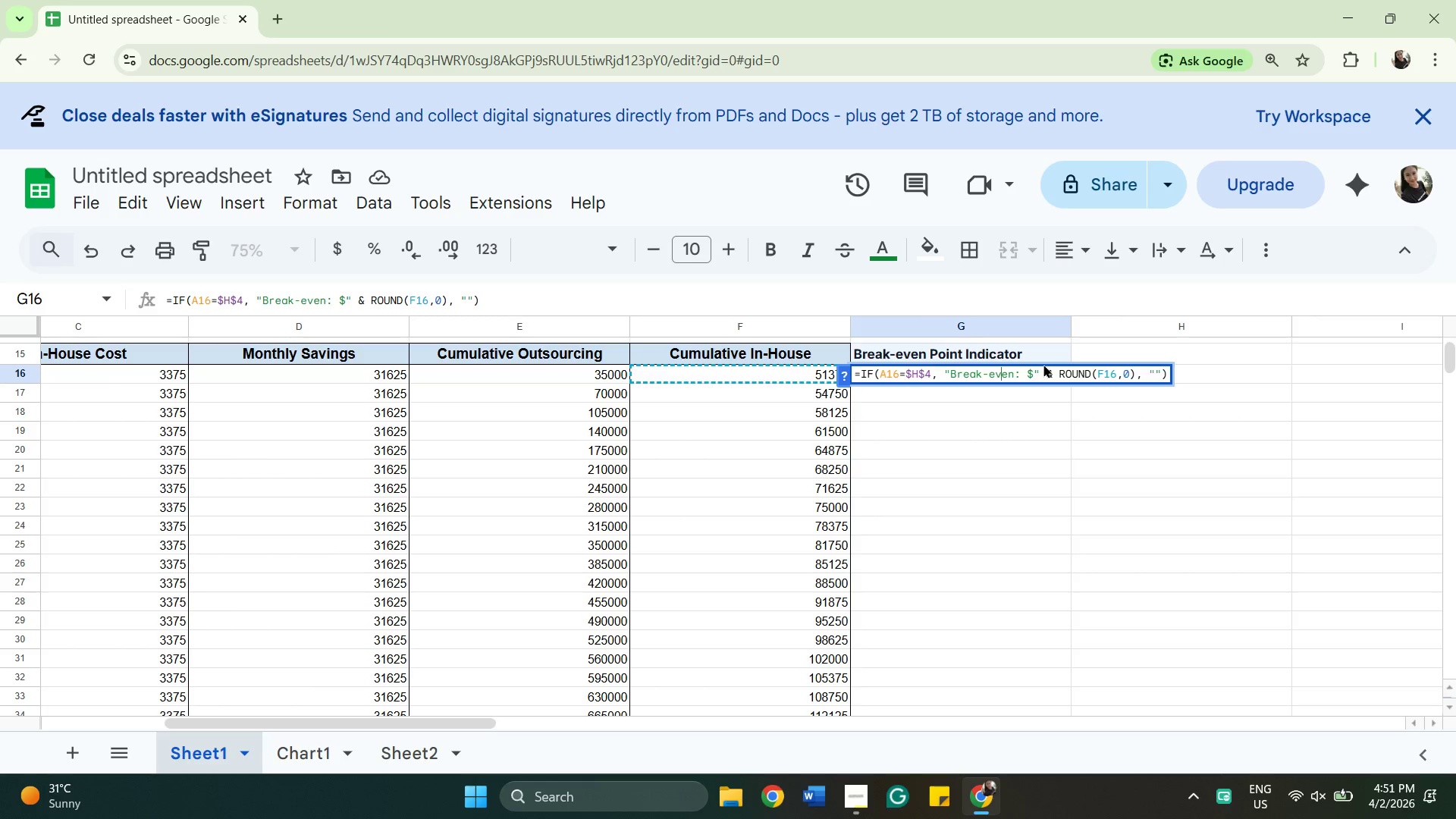 
key(ArrowRight)
 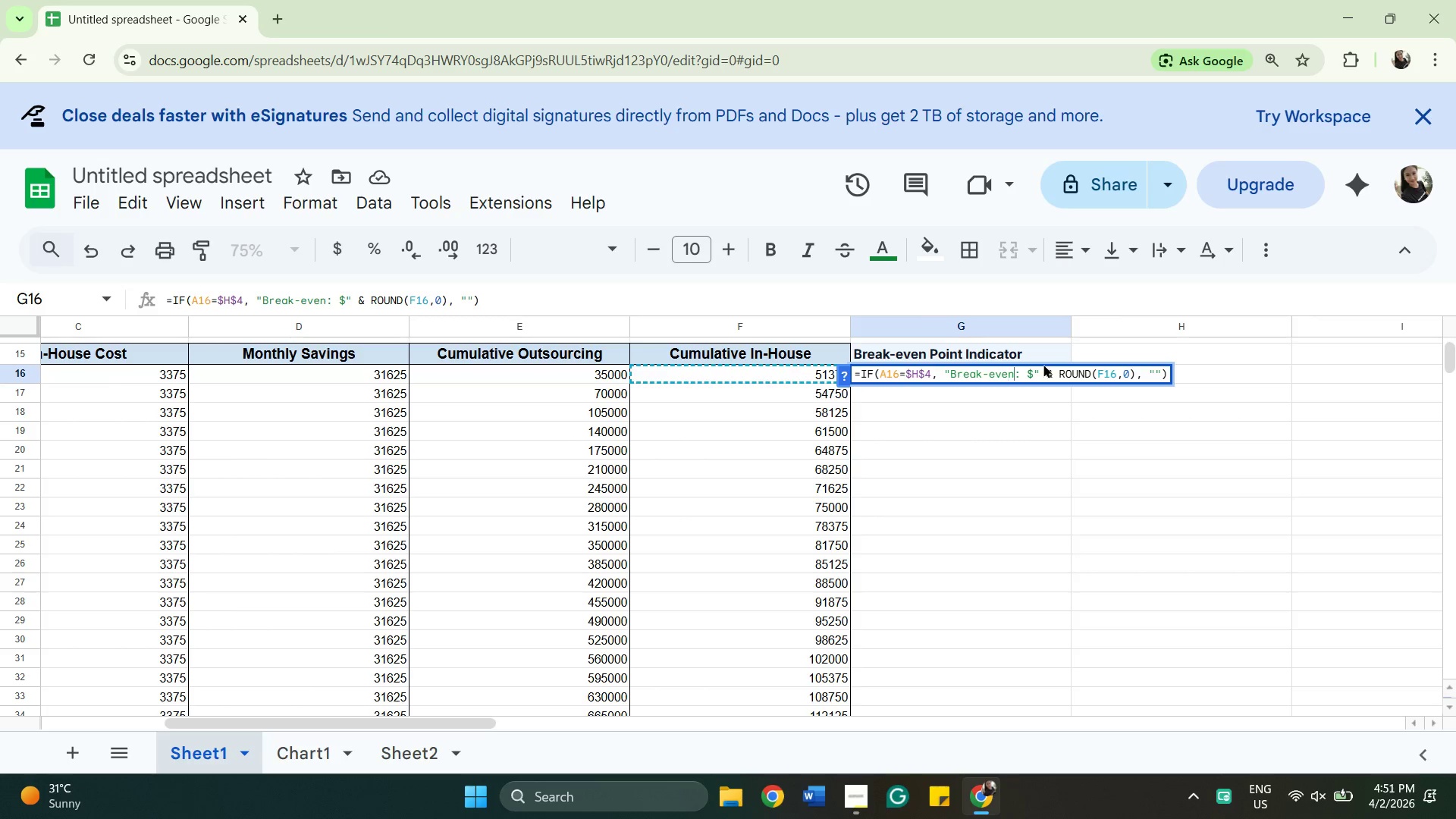 
key(ArrowRight)
 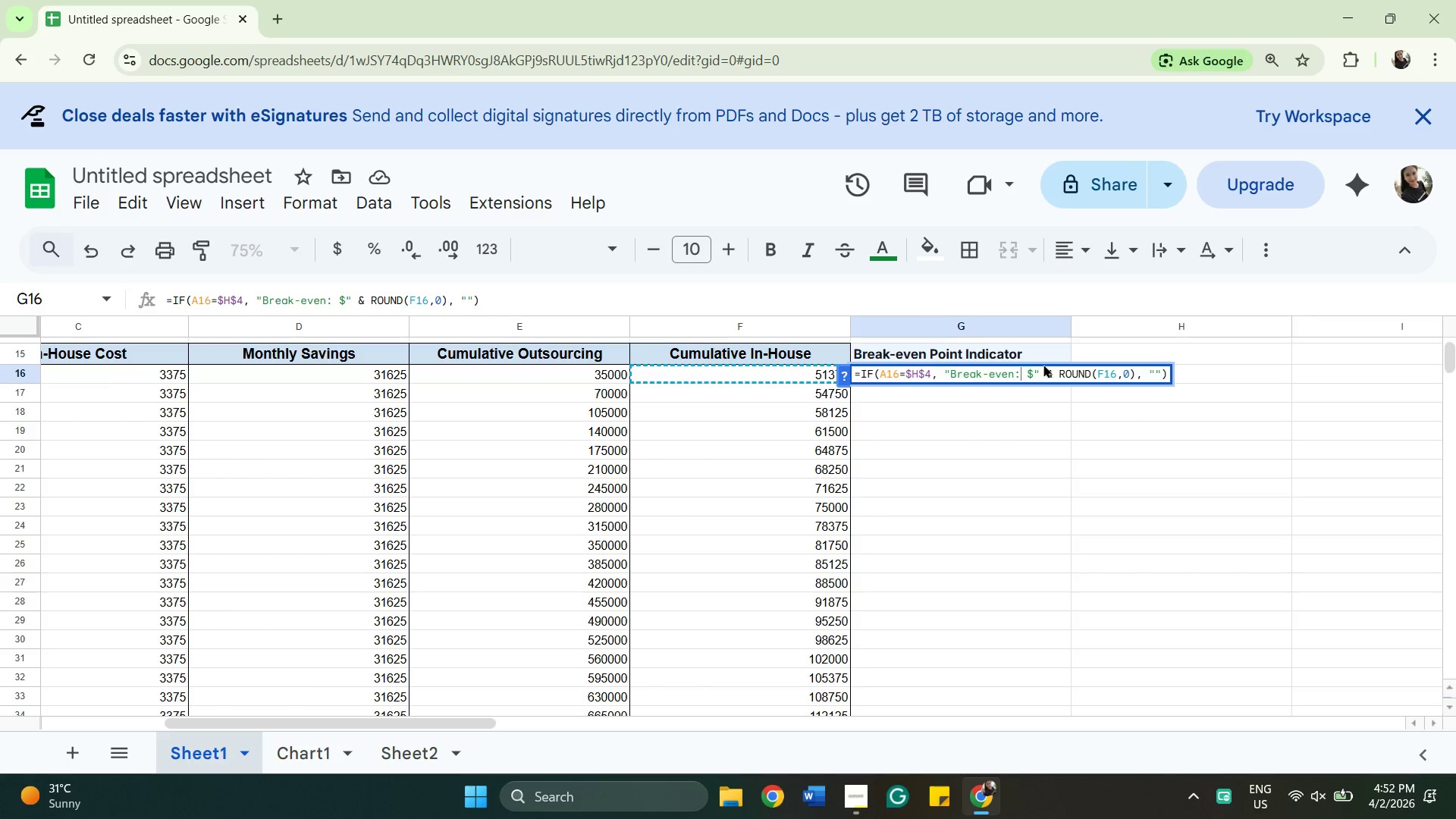 
key(ArrowRight)
 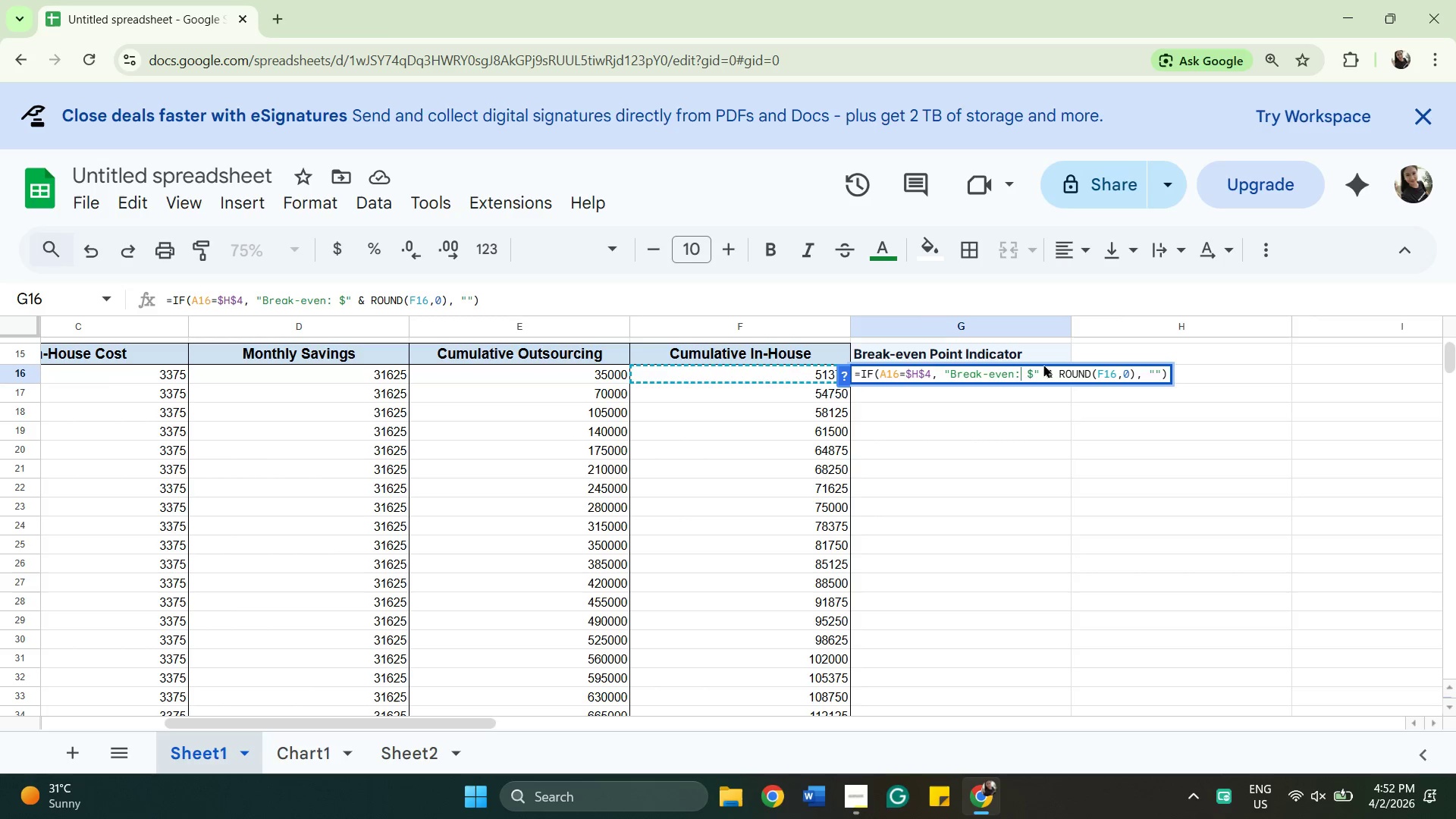 
key(ArrowRight)
 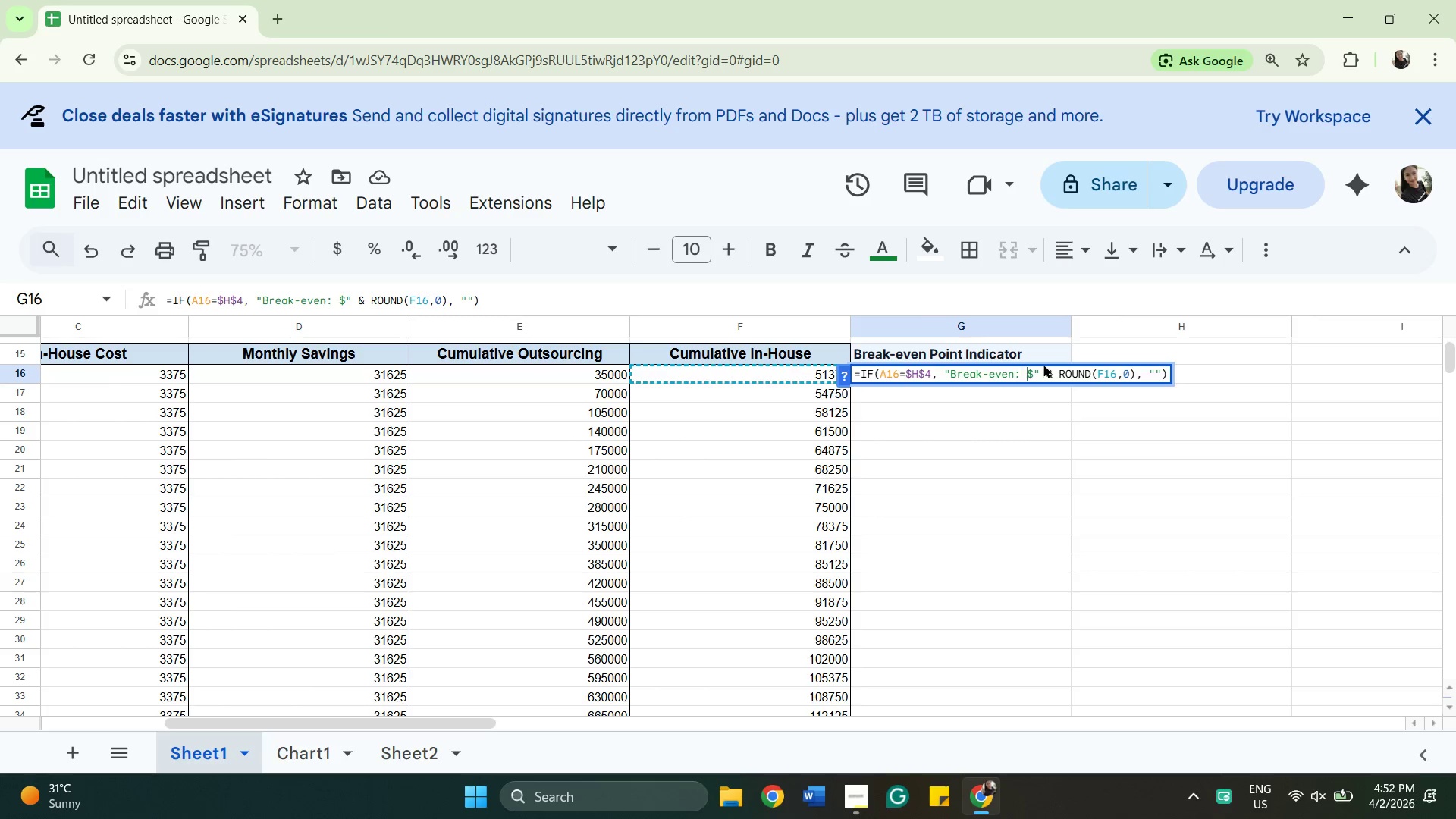 
key(ArrowRight)
 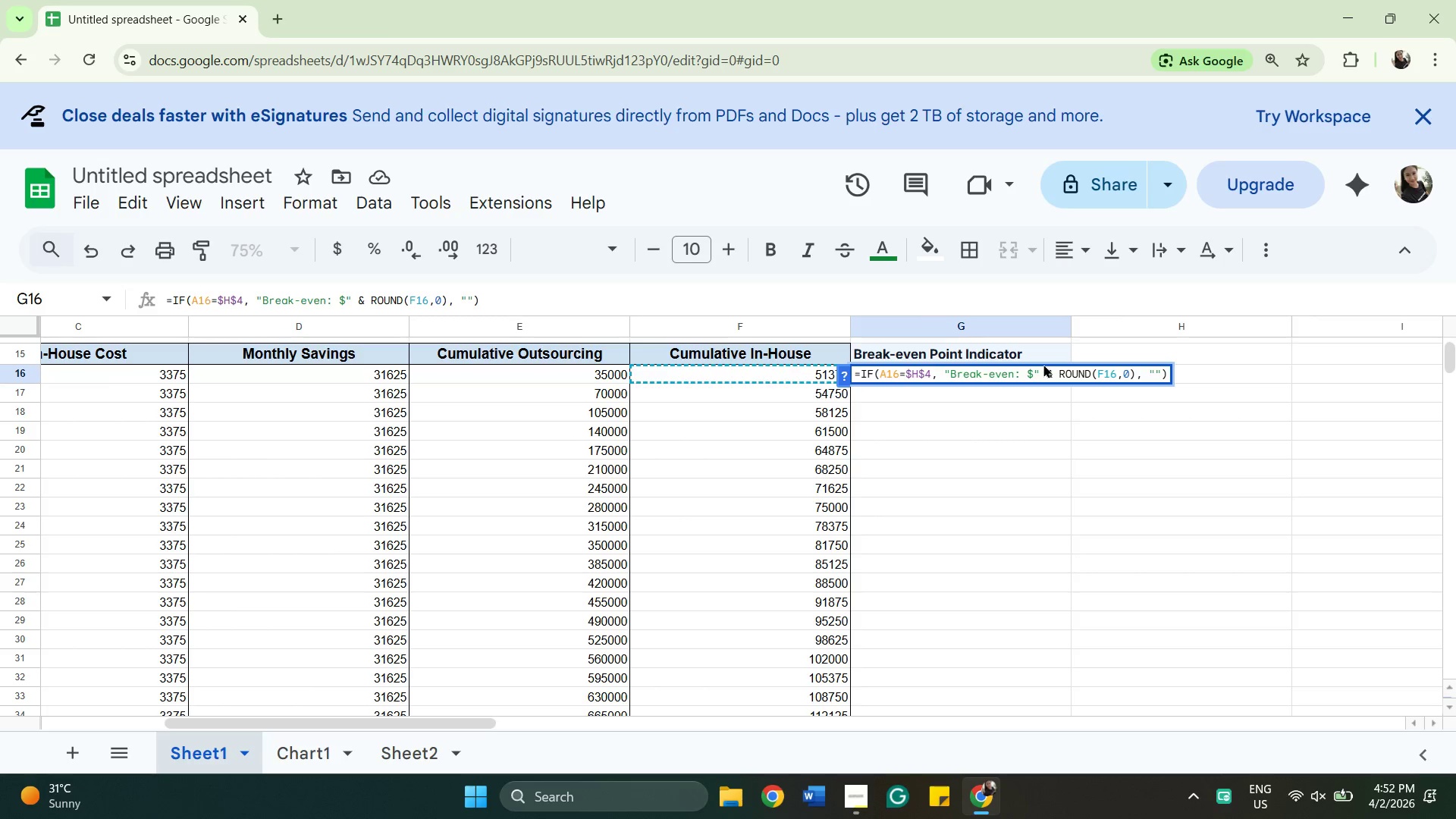 
key(ArrowRight)
 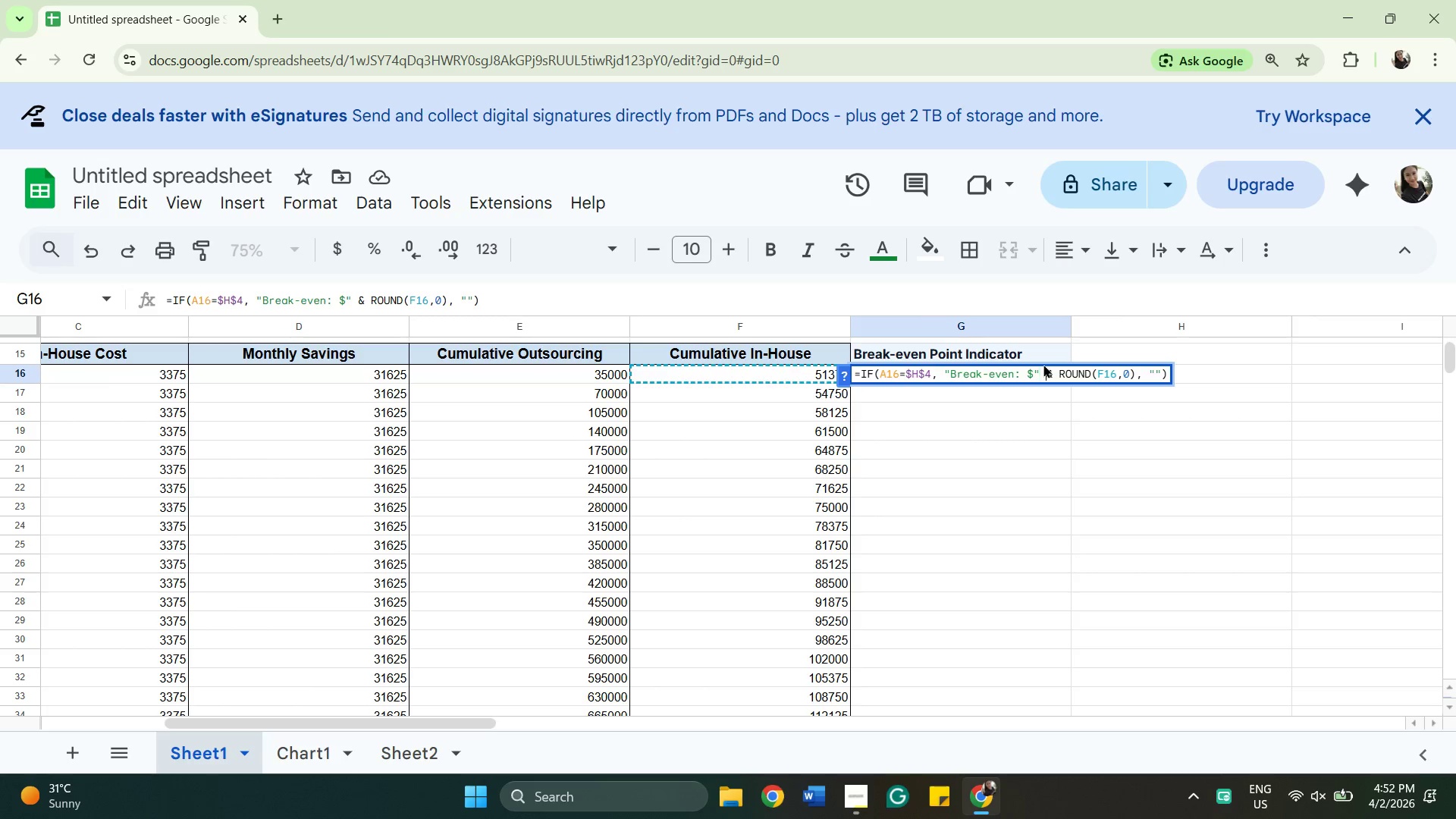 
key(ArrowRight)
 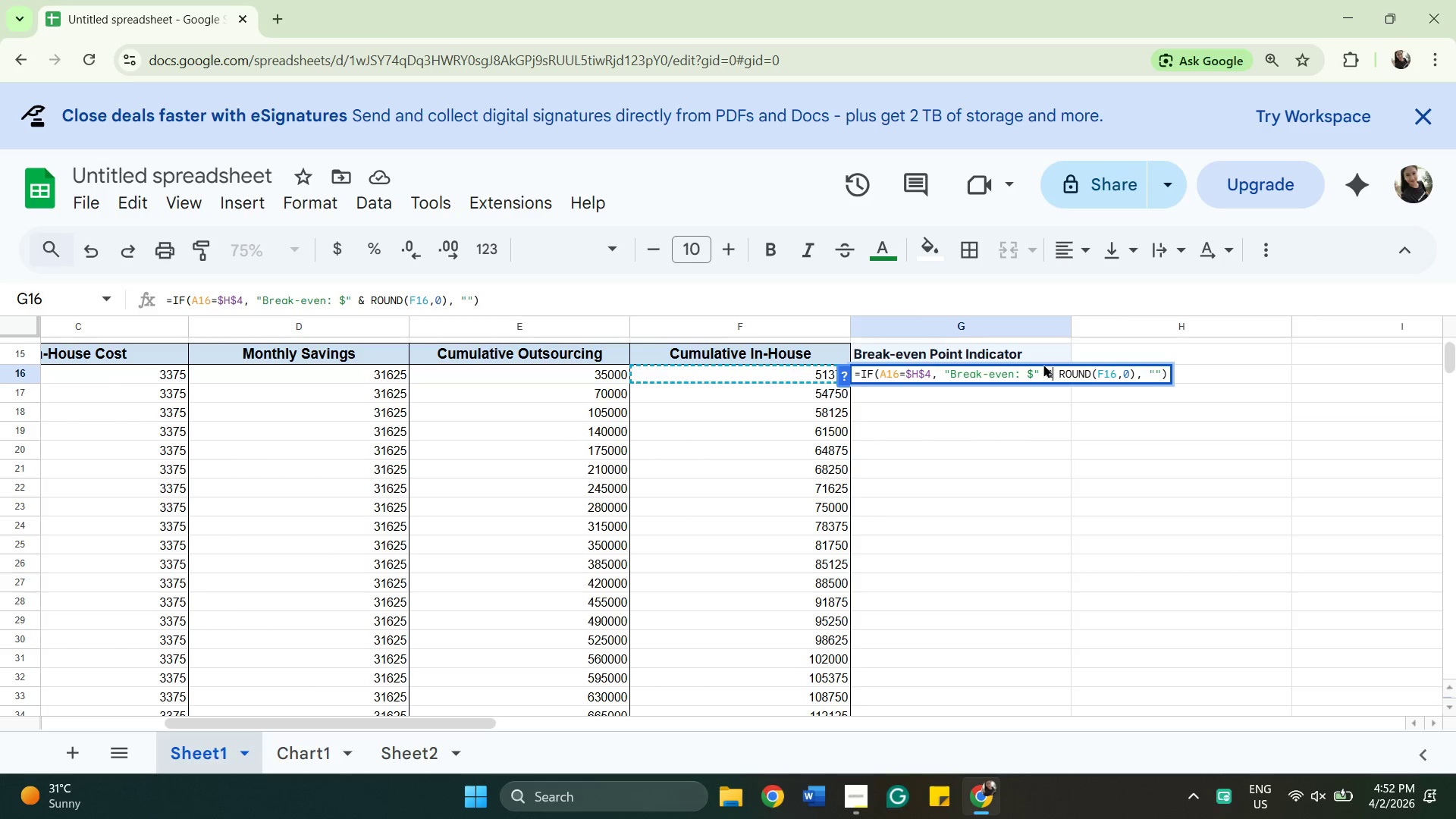 
key(ArrowRight)
 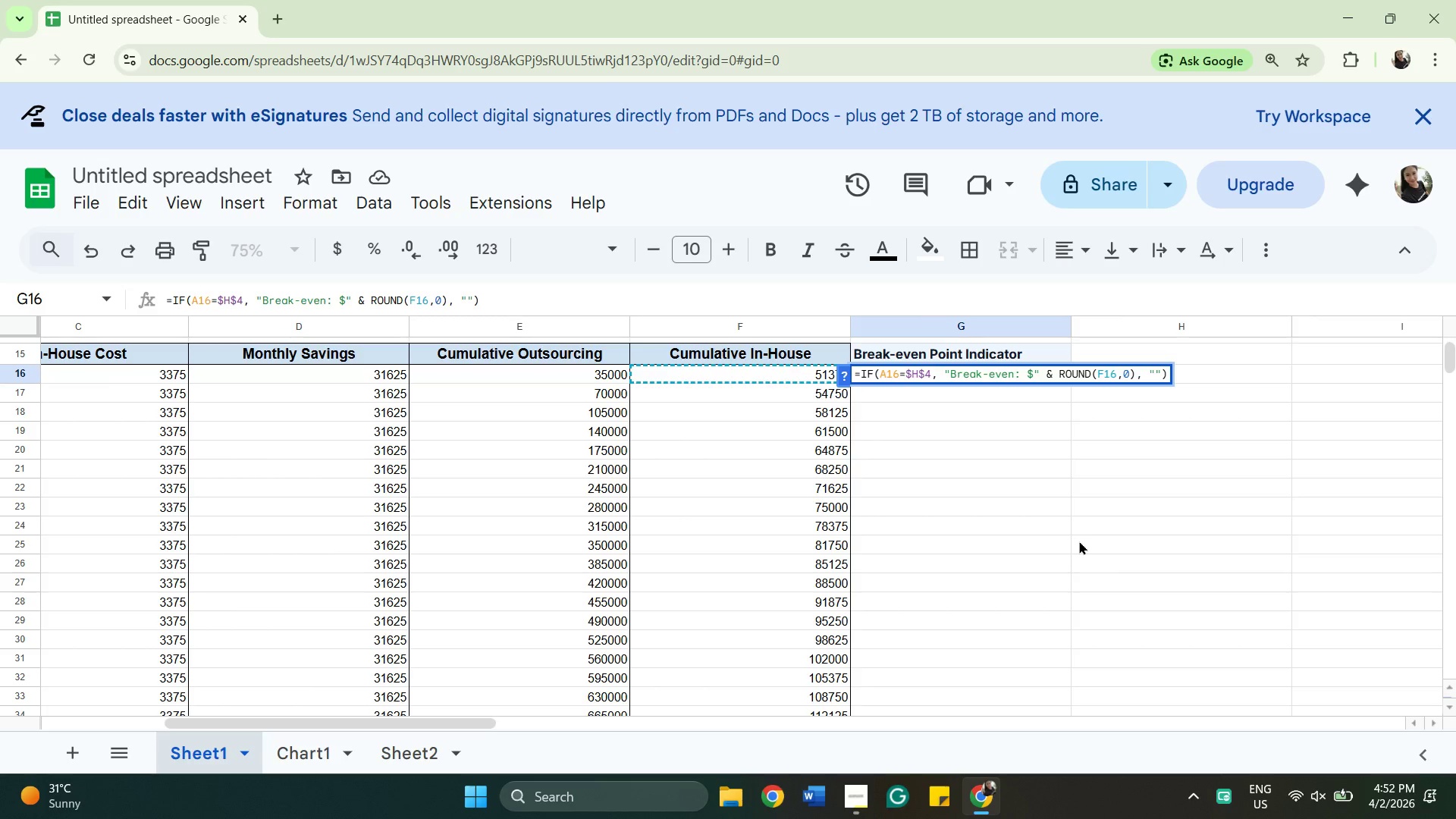 
key(ArrowRight)
 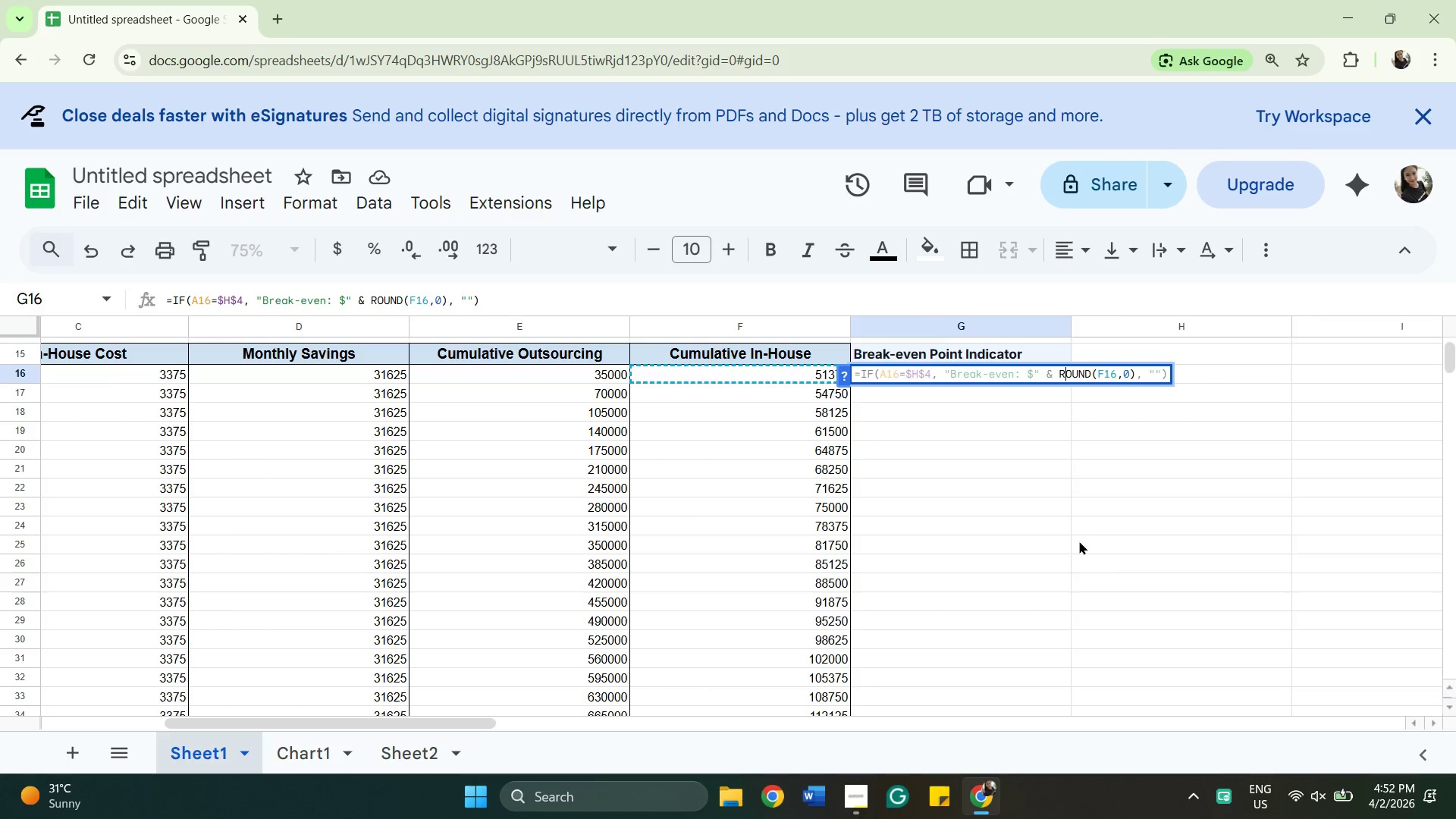 
key(ArrowRight)
 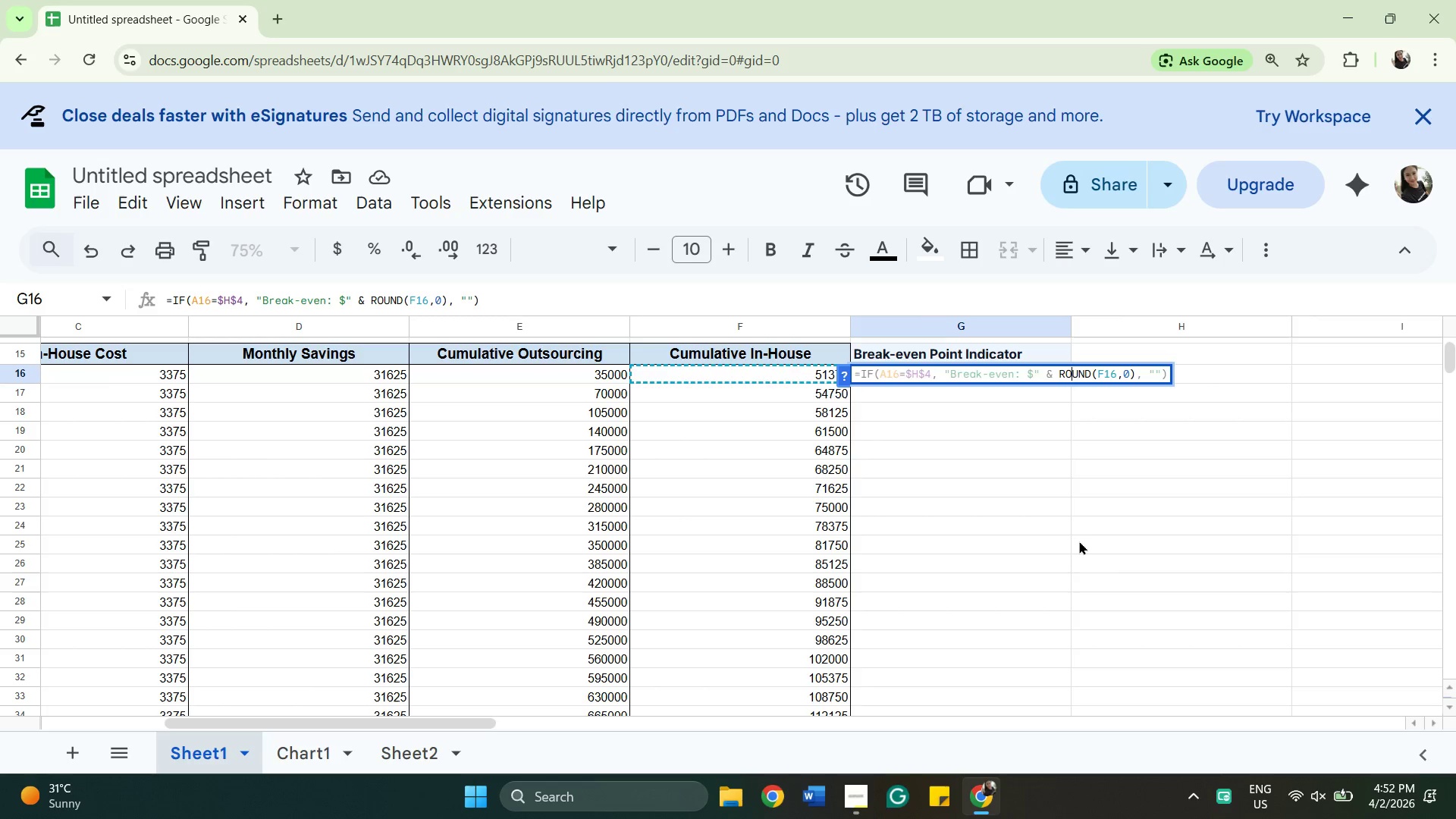 
key(ArrowRight)
 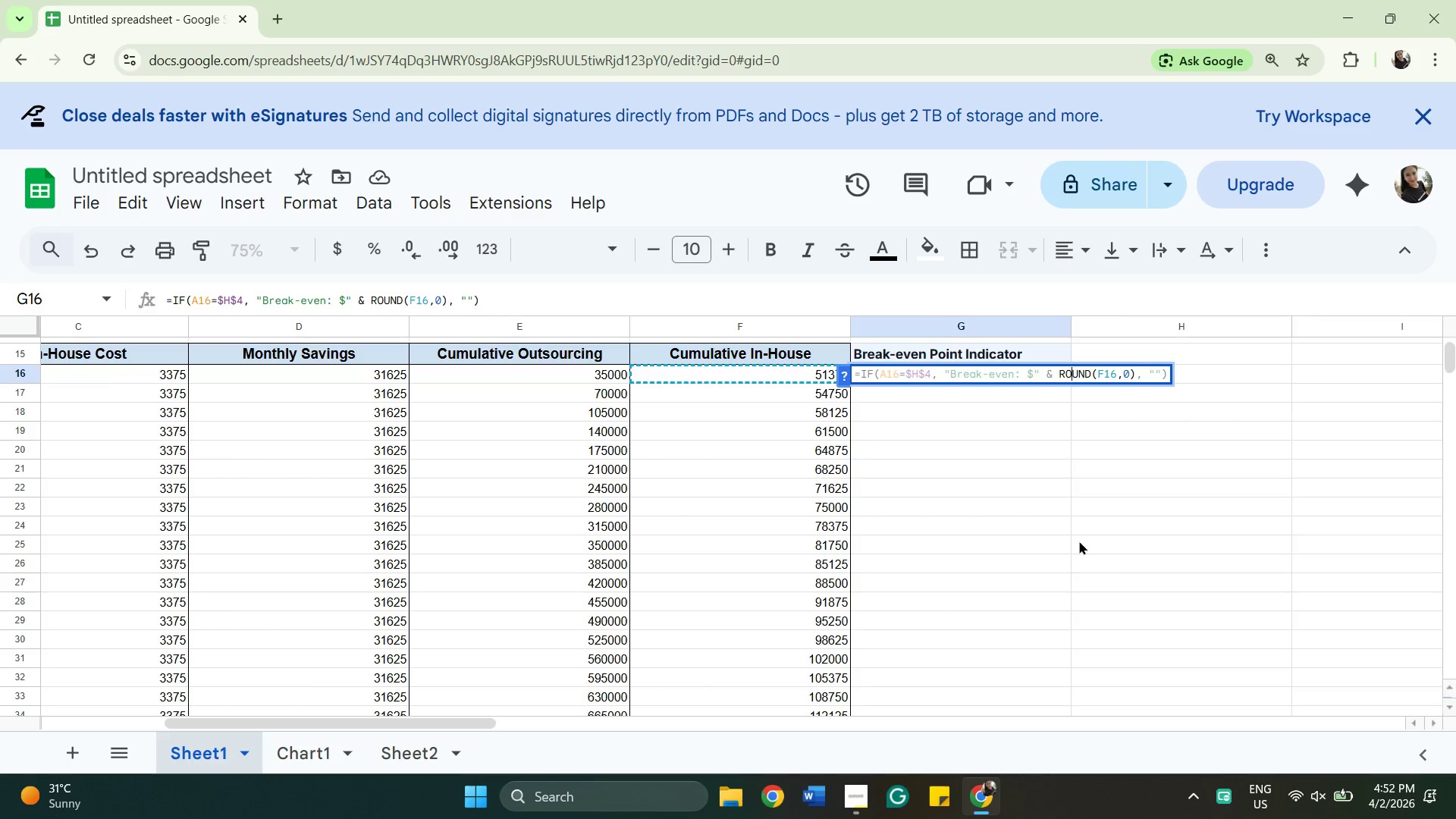 
key(ArrowRight)
 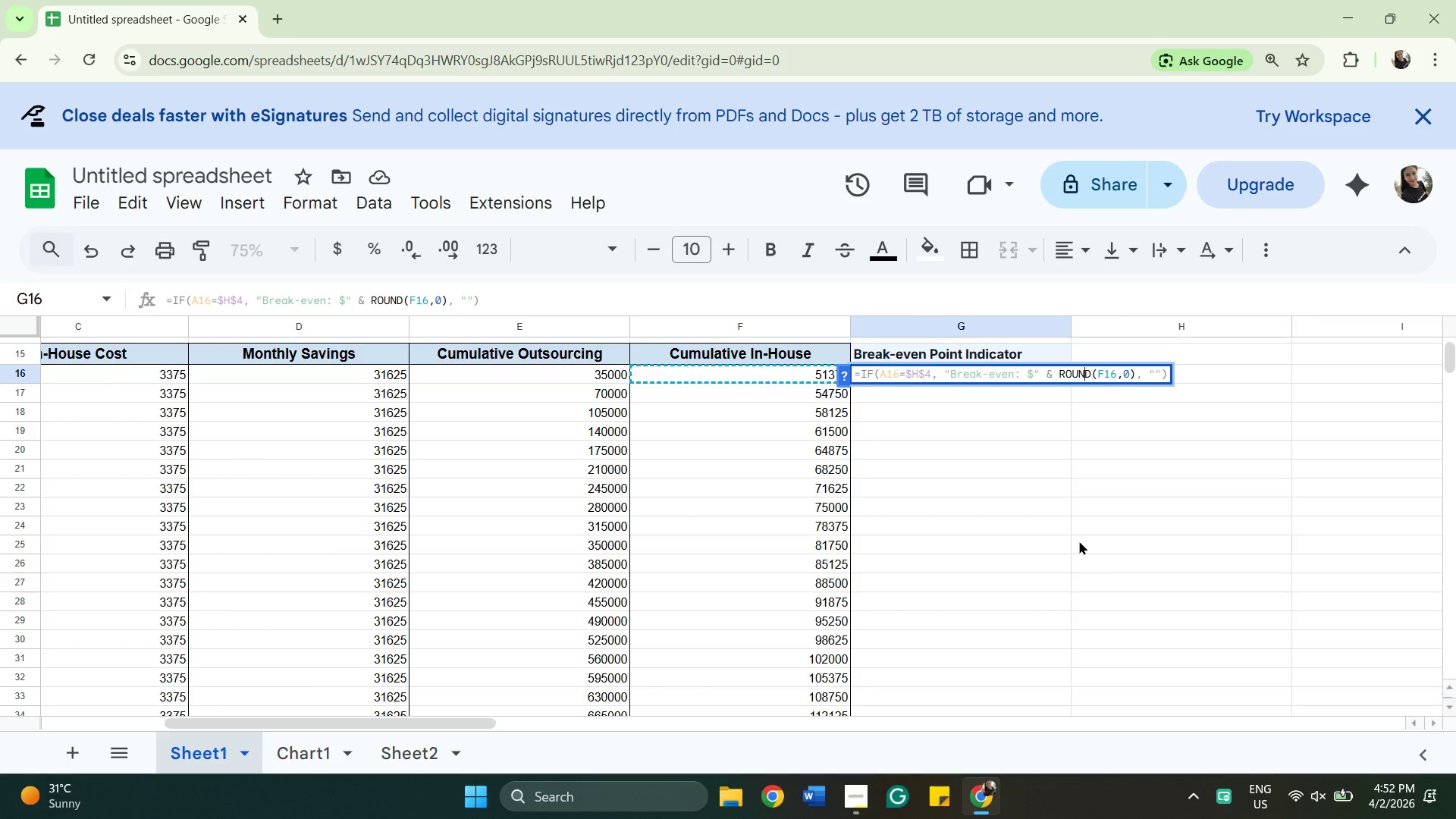 
key(ArrowRight)
 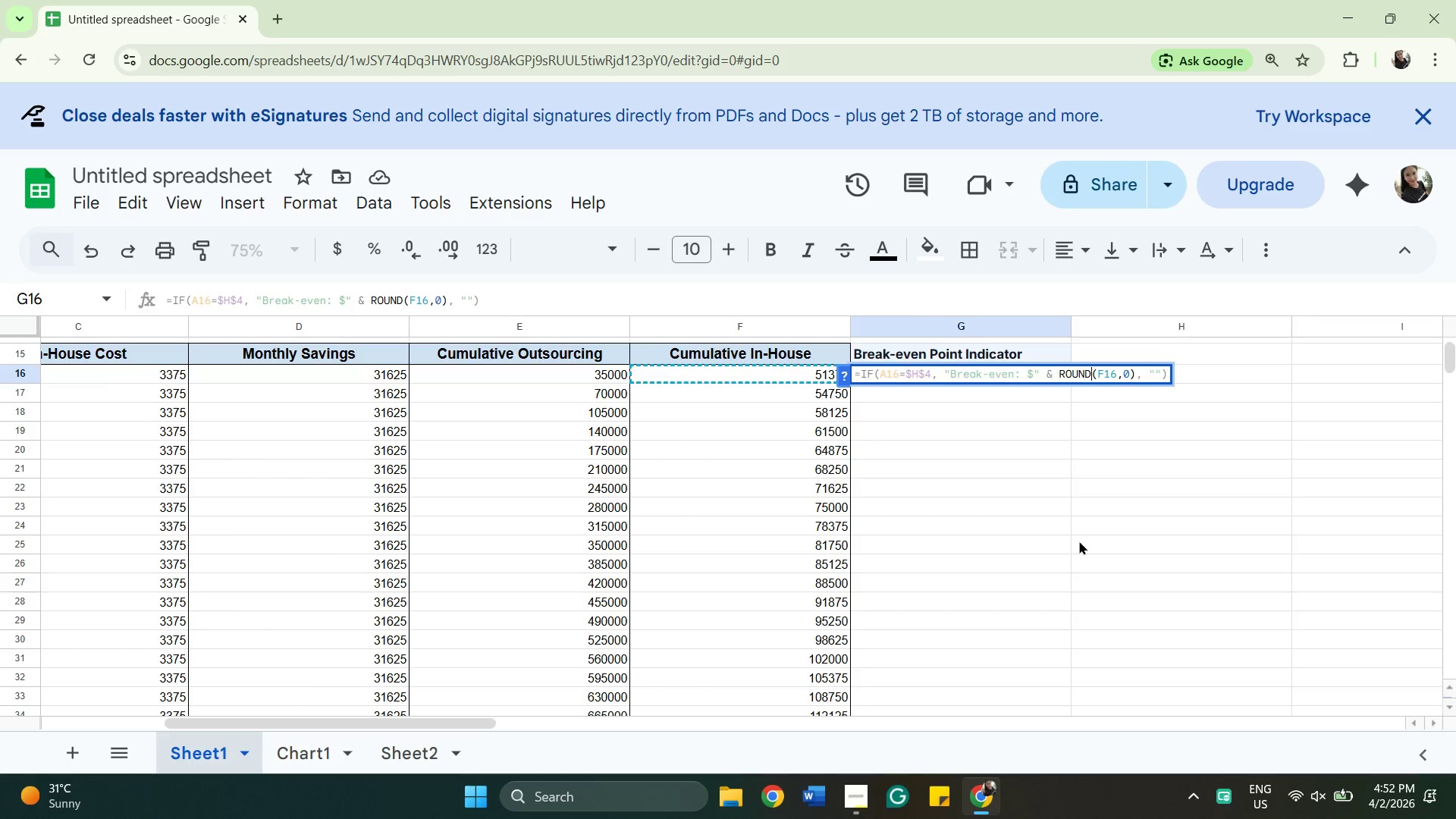 
key(ArrowRight)
 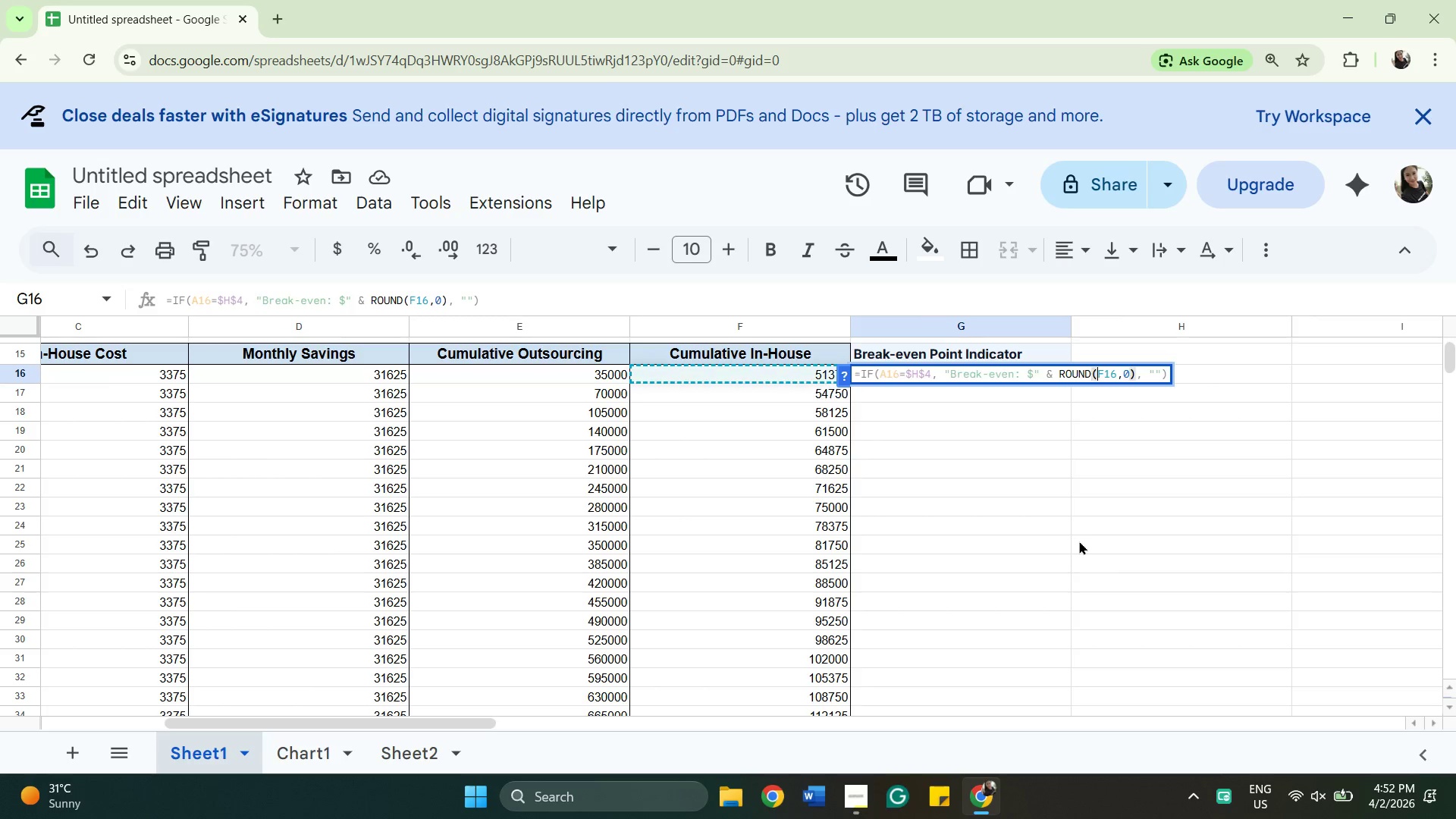 
key(ArrowRight)
 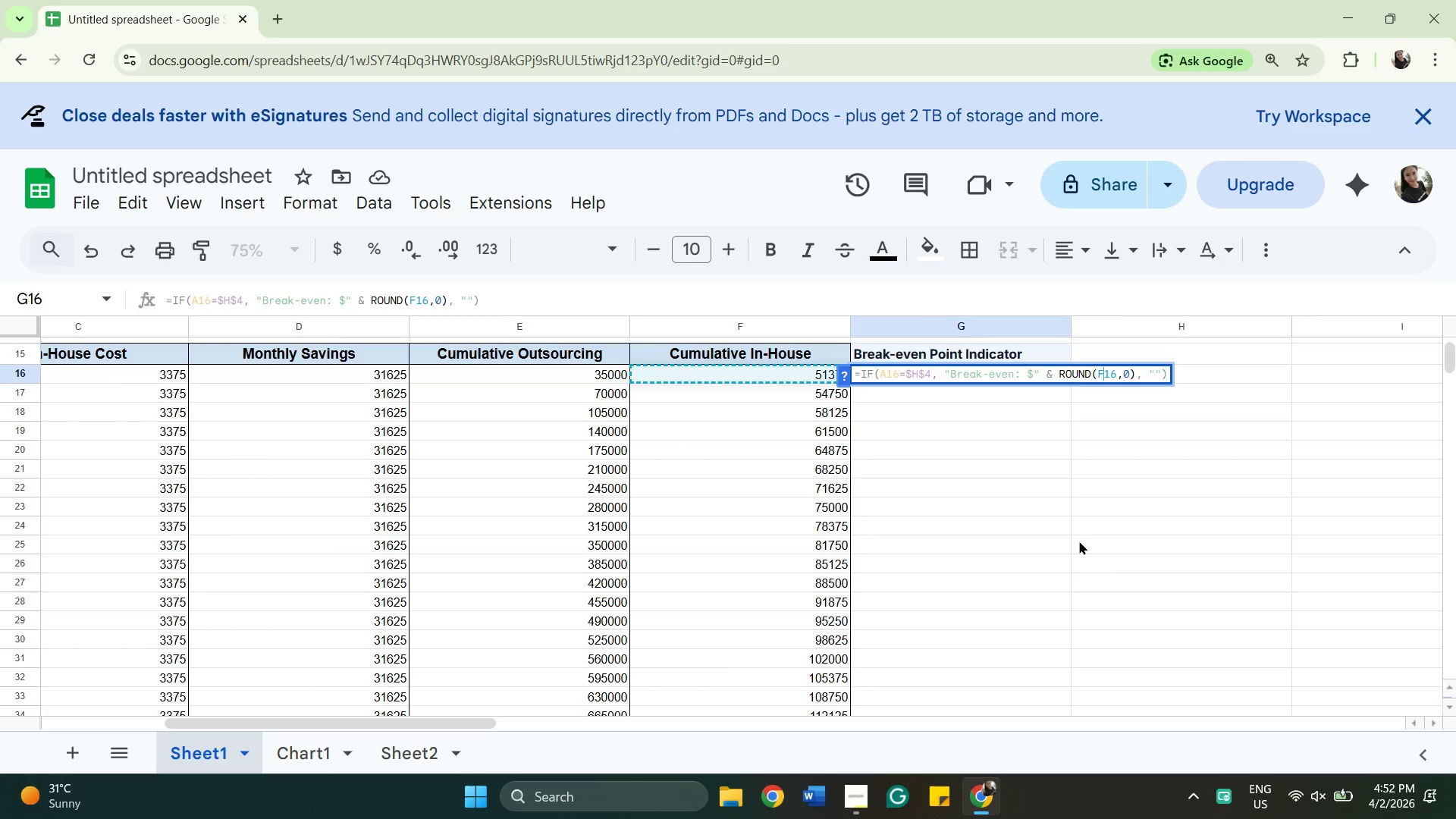 
key(ArrowRight)
 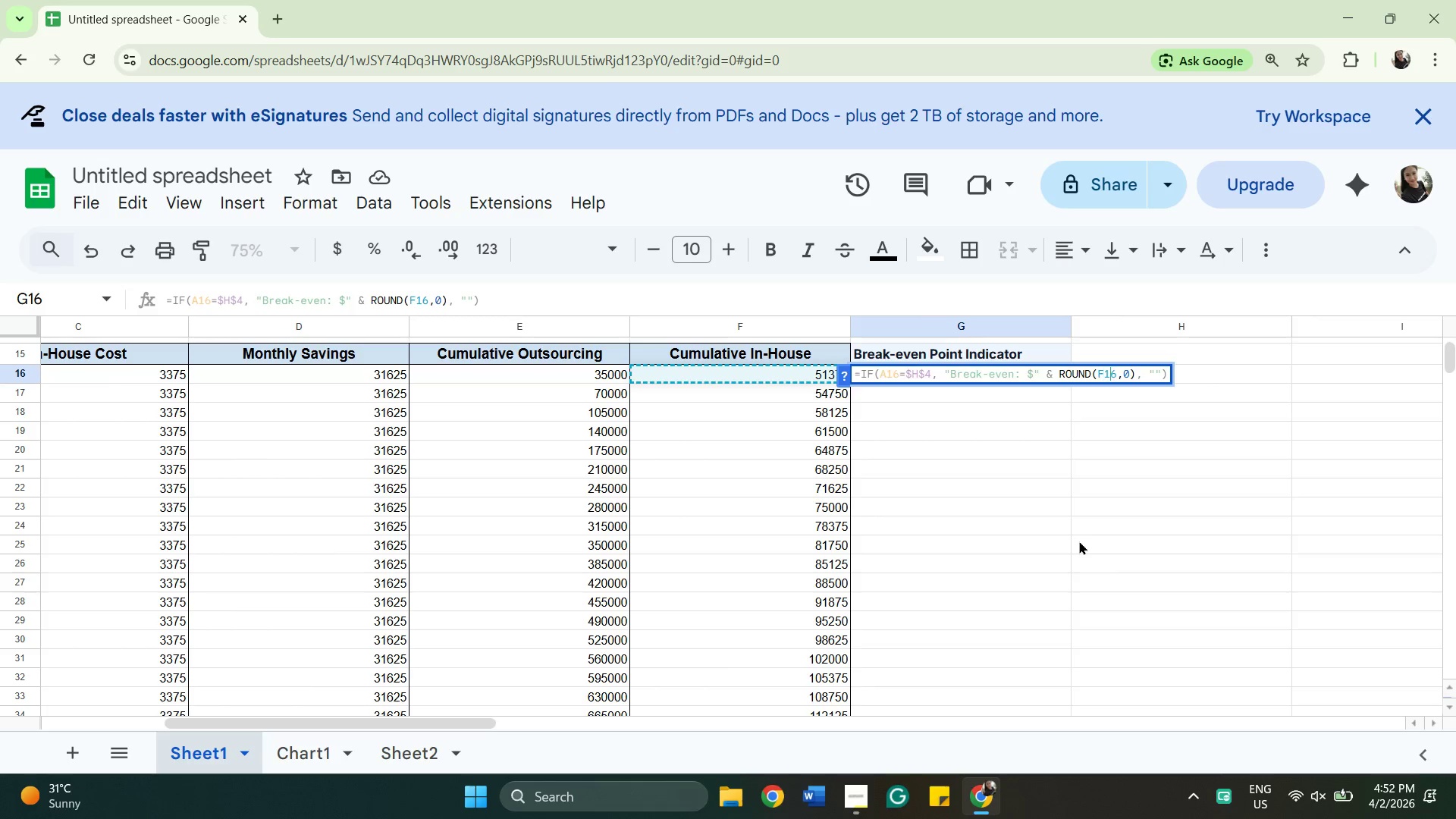 
key(ArrowRight)
 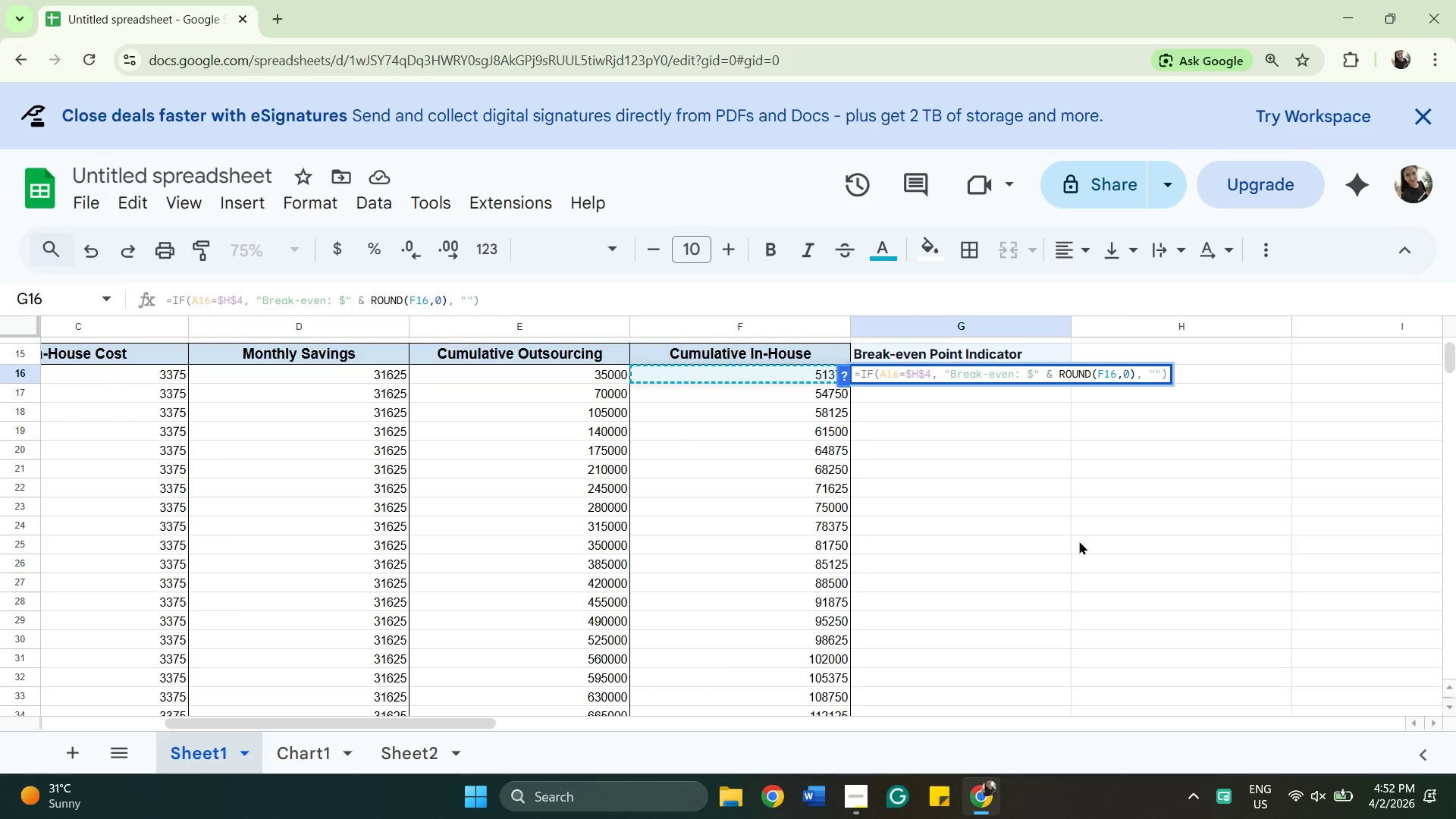 
key(ArrowRight)
 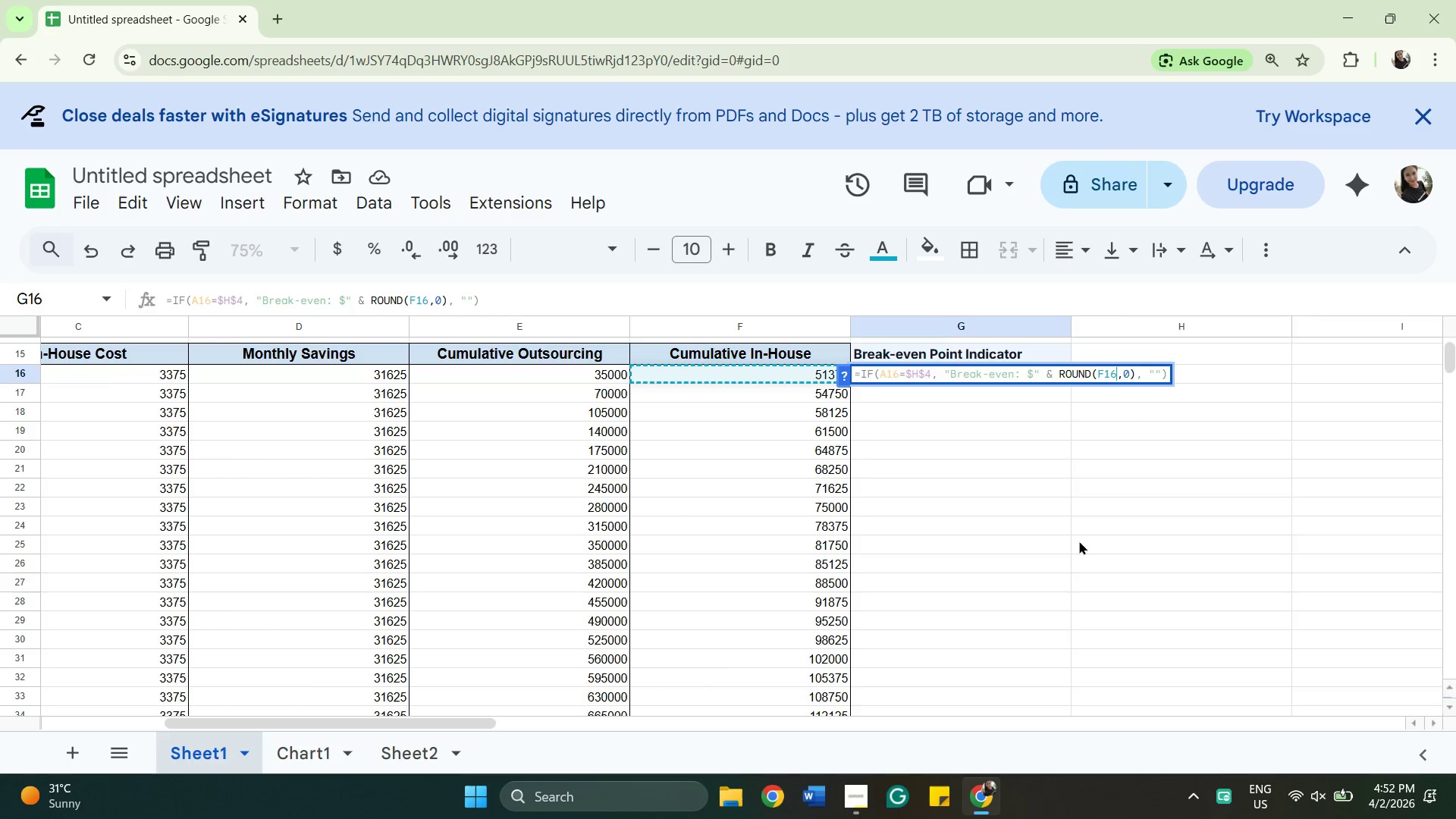 
key(ArrowRight)
 